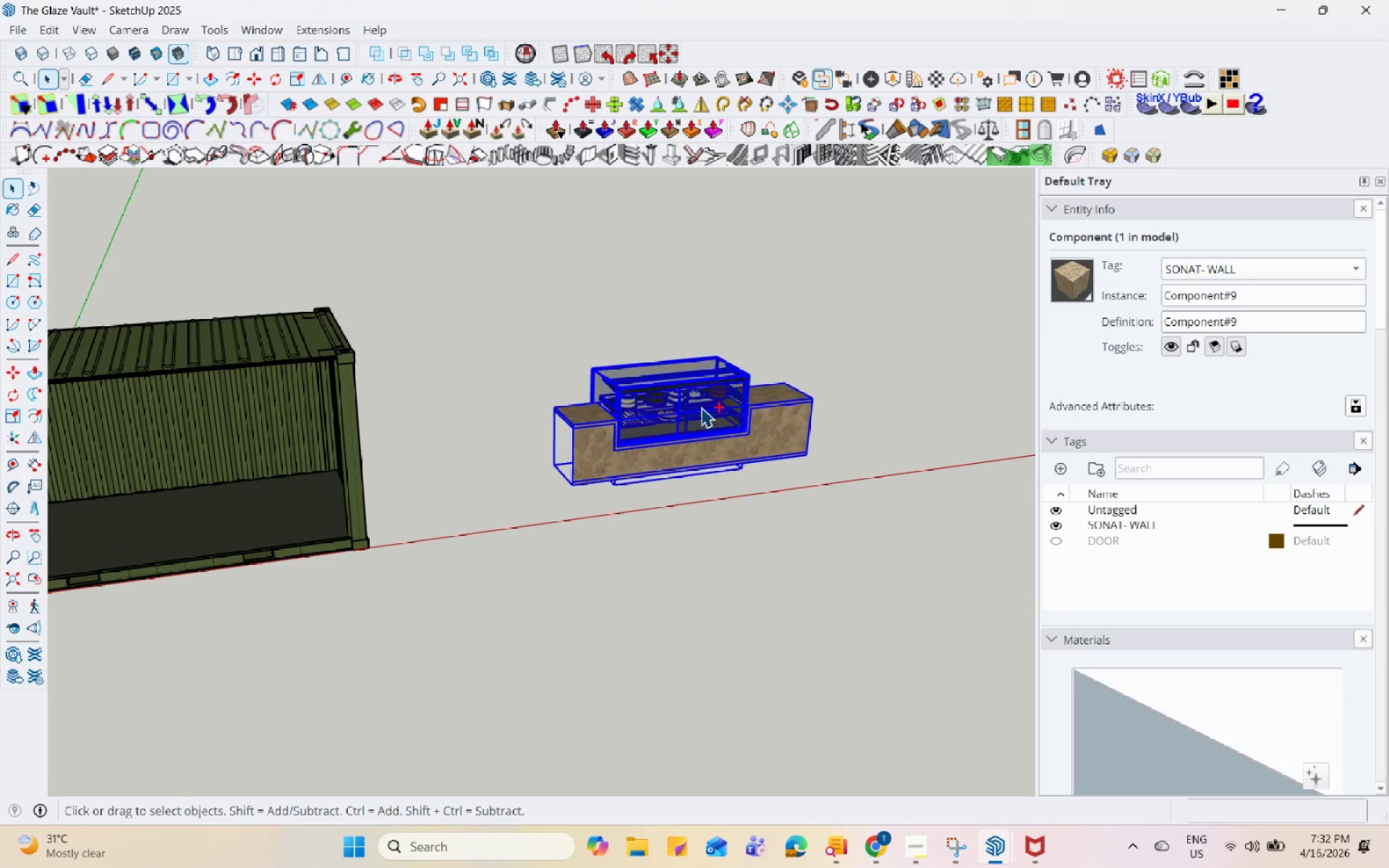 
key(M)
 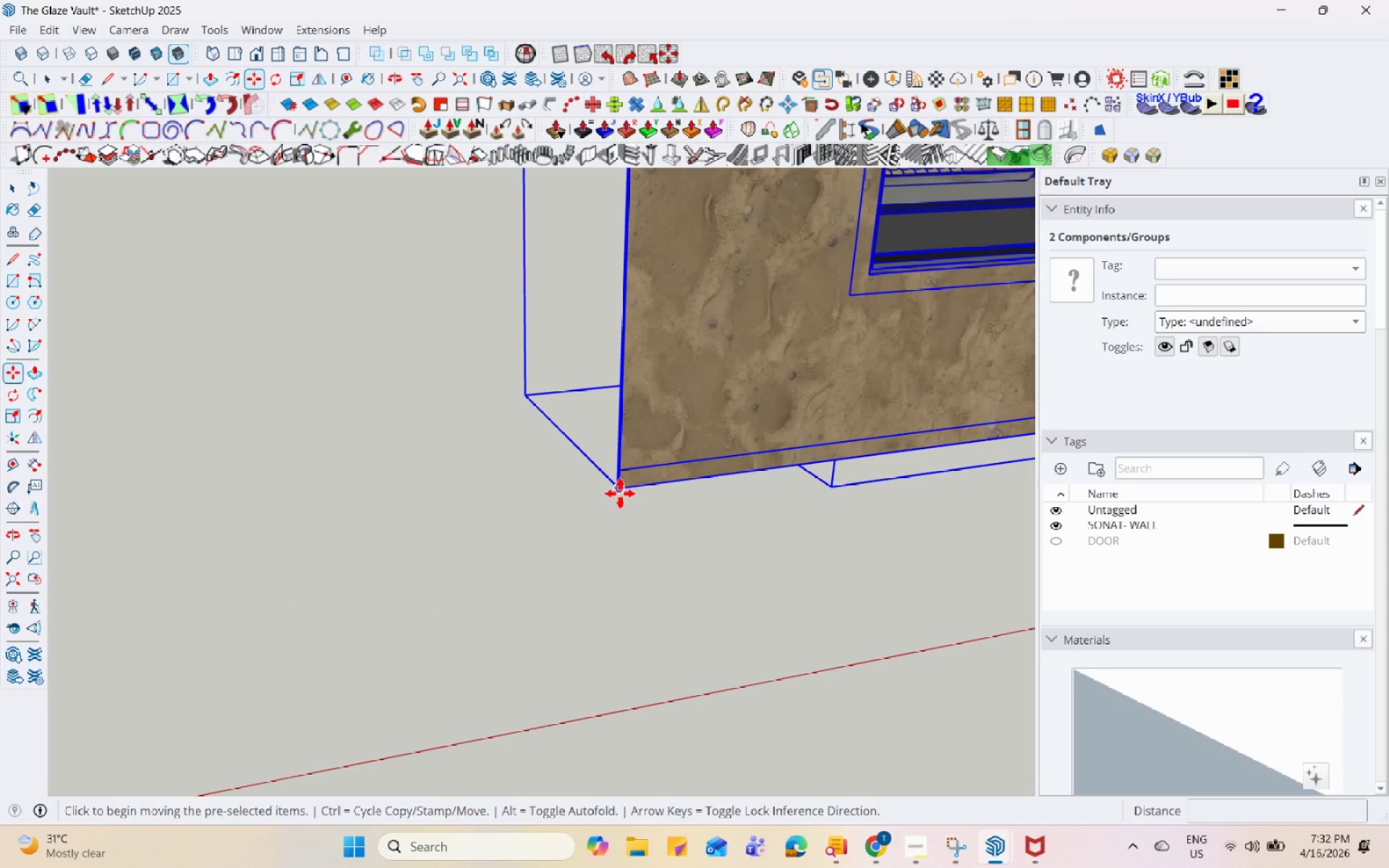 
scroll: coordinate [631, 481], scroll_direction: up, amount: 18.0
 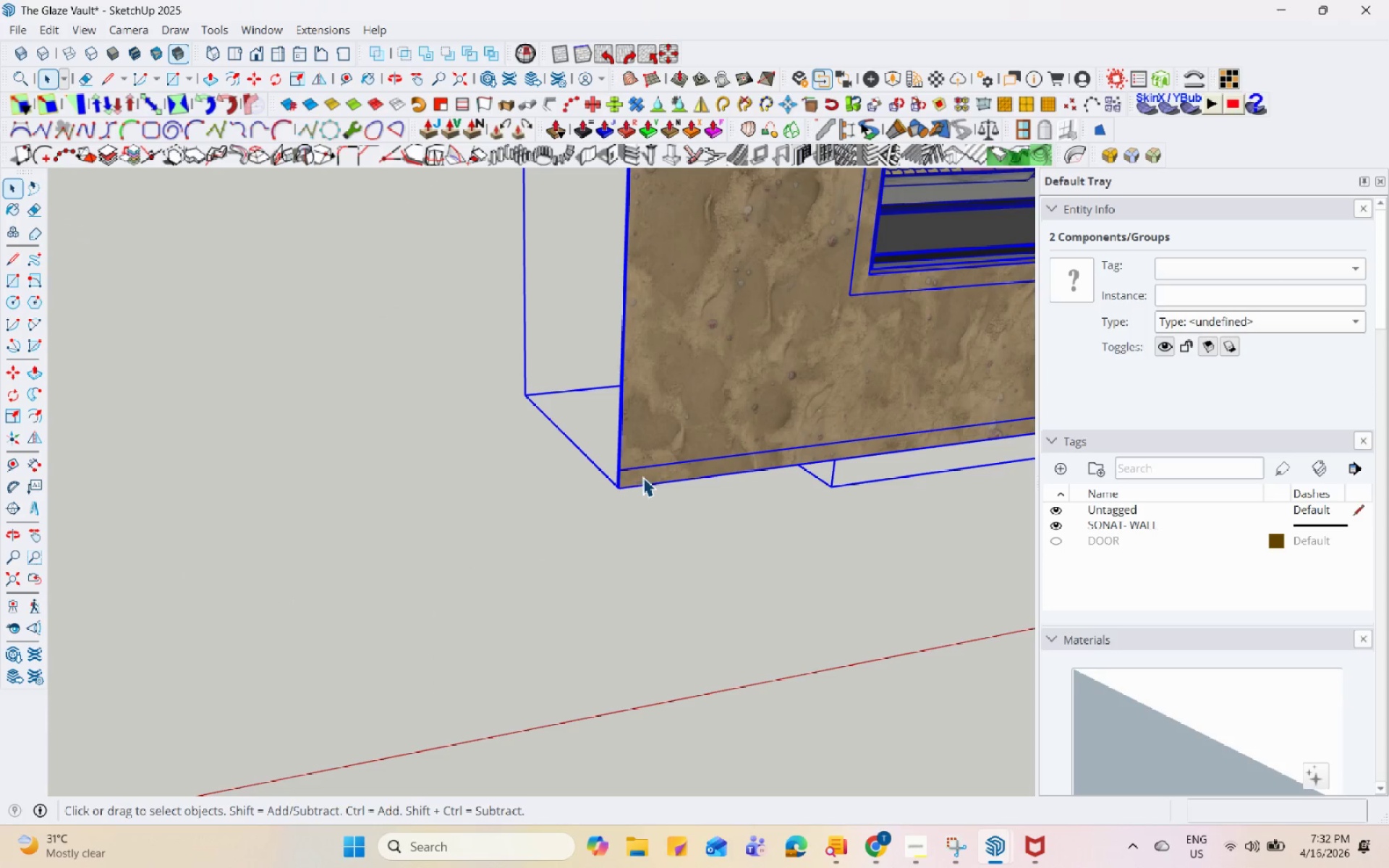 
scroll: coordinate [752, 422], scroll_direction: down, amount: 17.0
 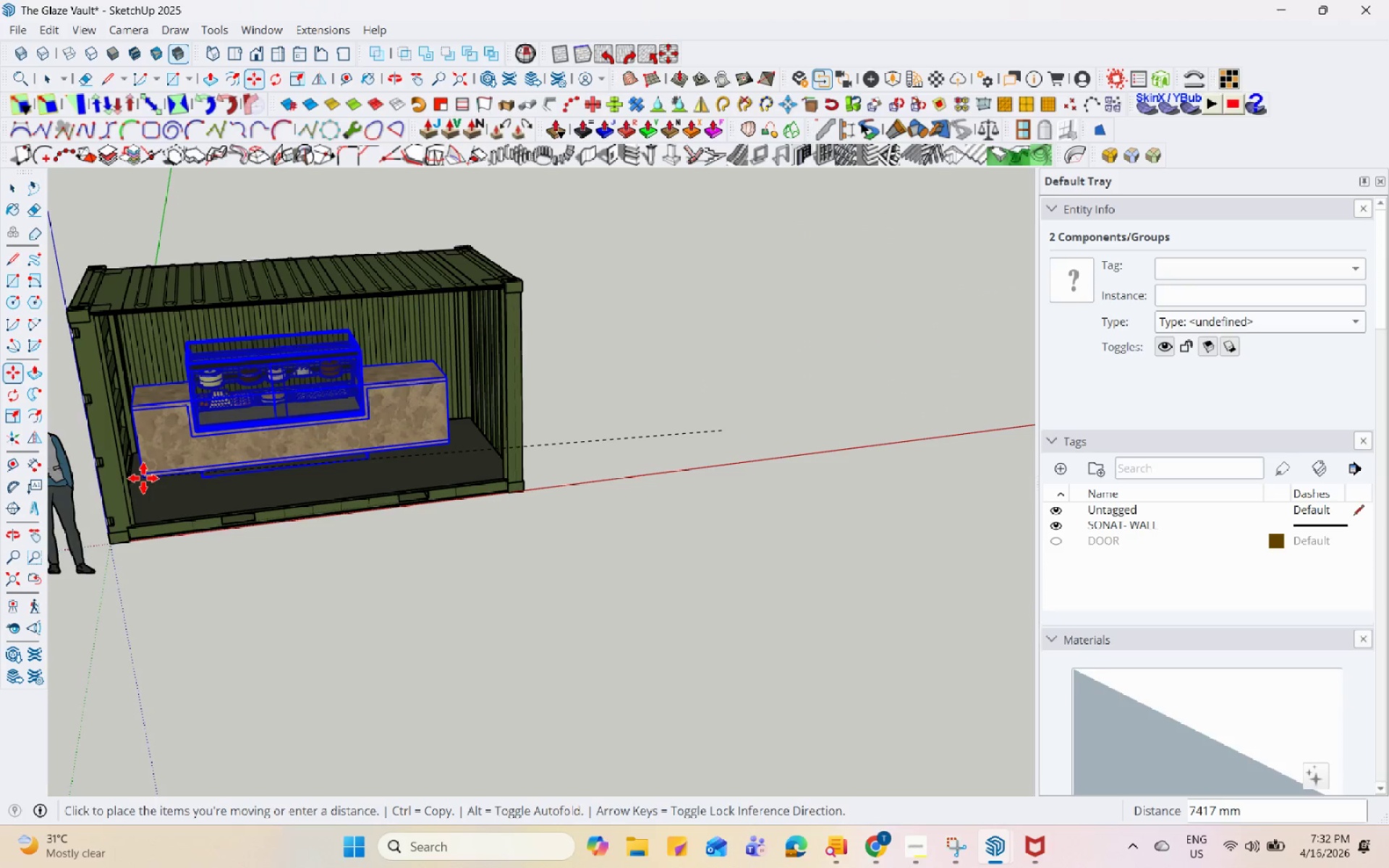 
scroll: coordinate [143, 480], scroll_direction: up, amount: 3.0
 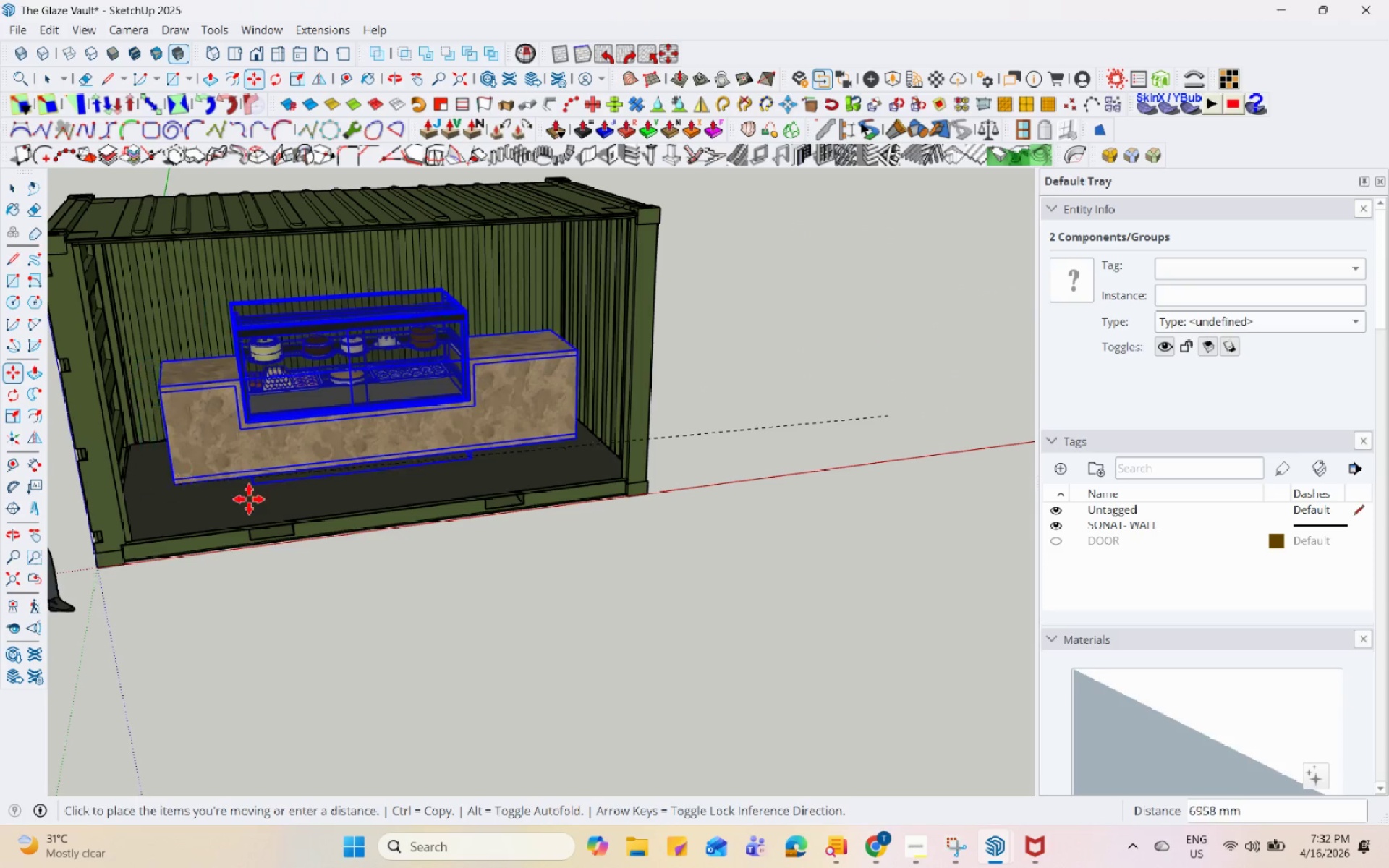 
key(Escape)
 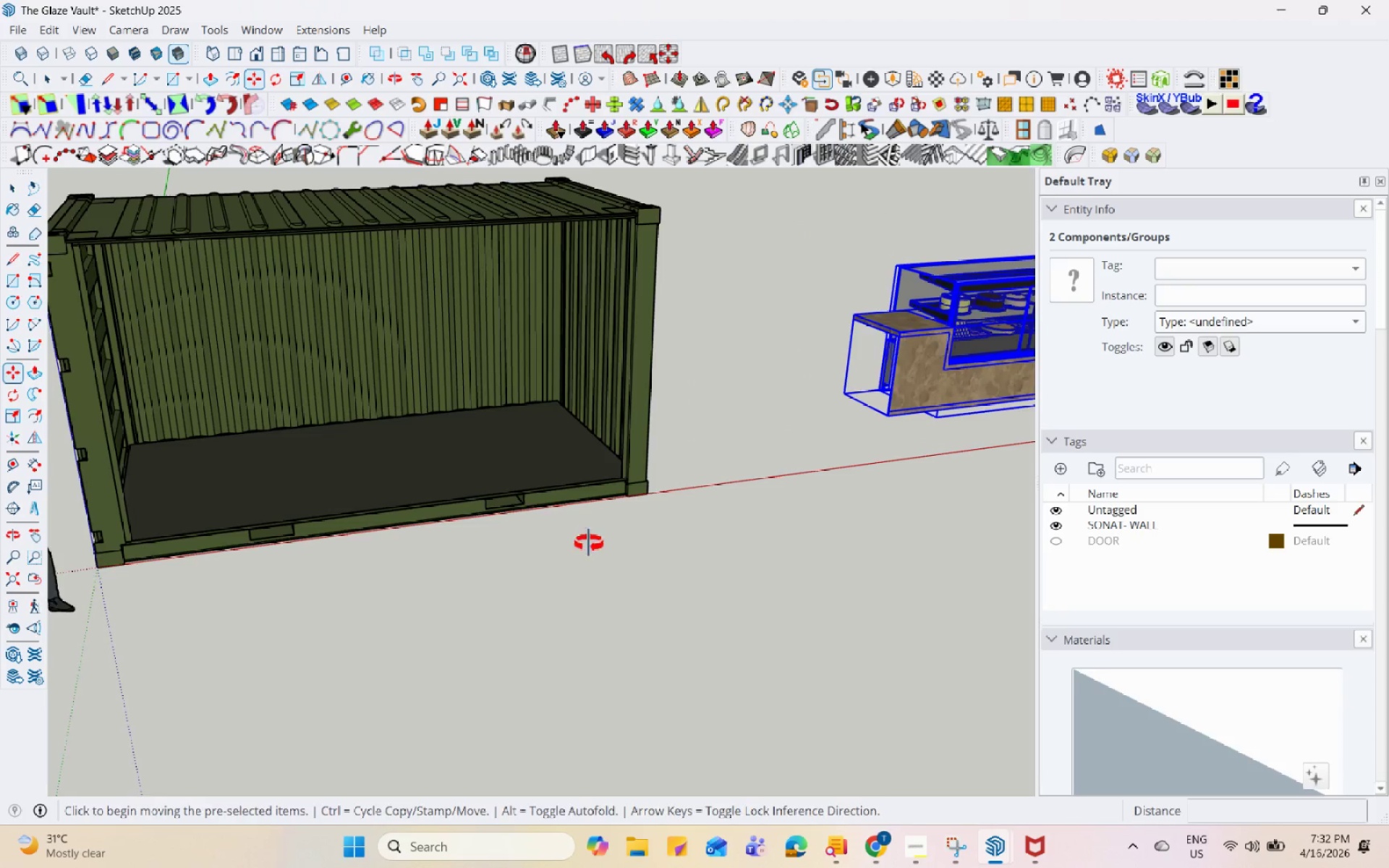 
key(Space)
 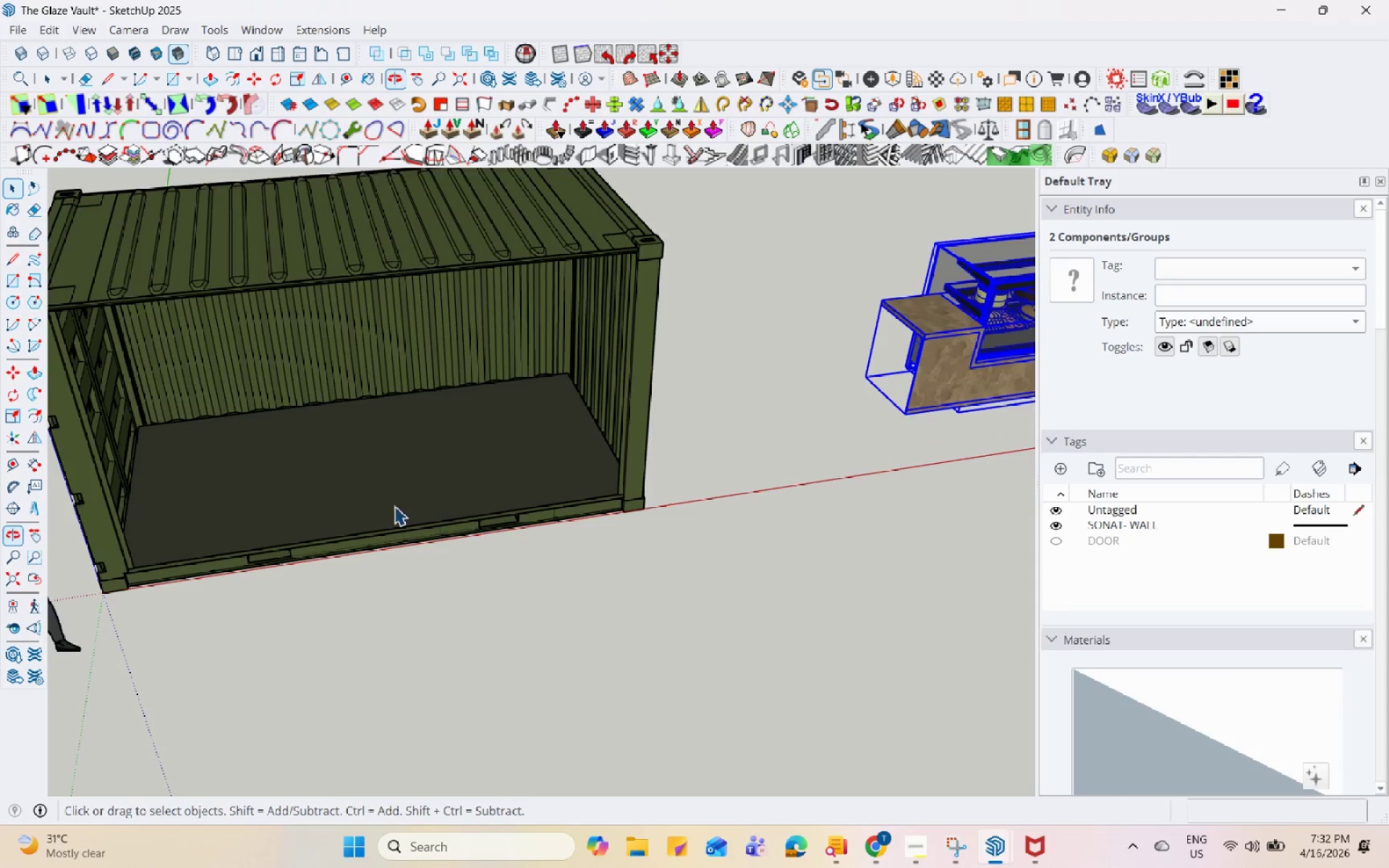 
scroll: coordinate [388, 498], scroll_direction: down, amount: 7.0
 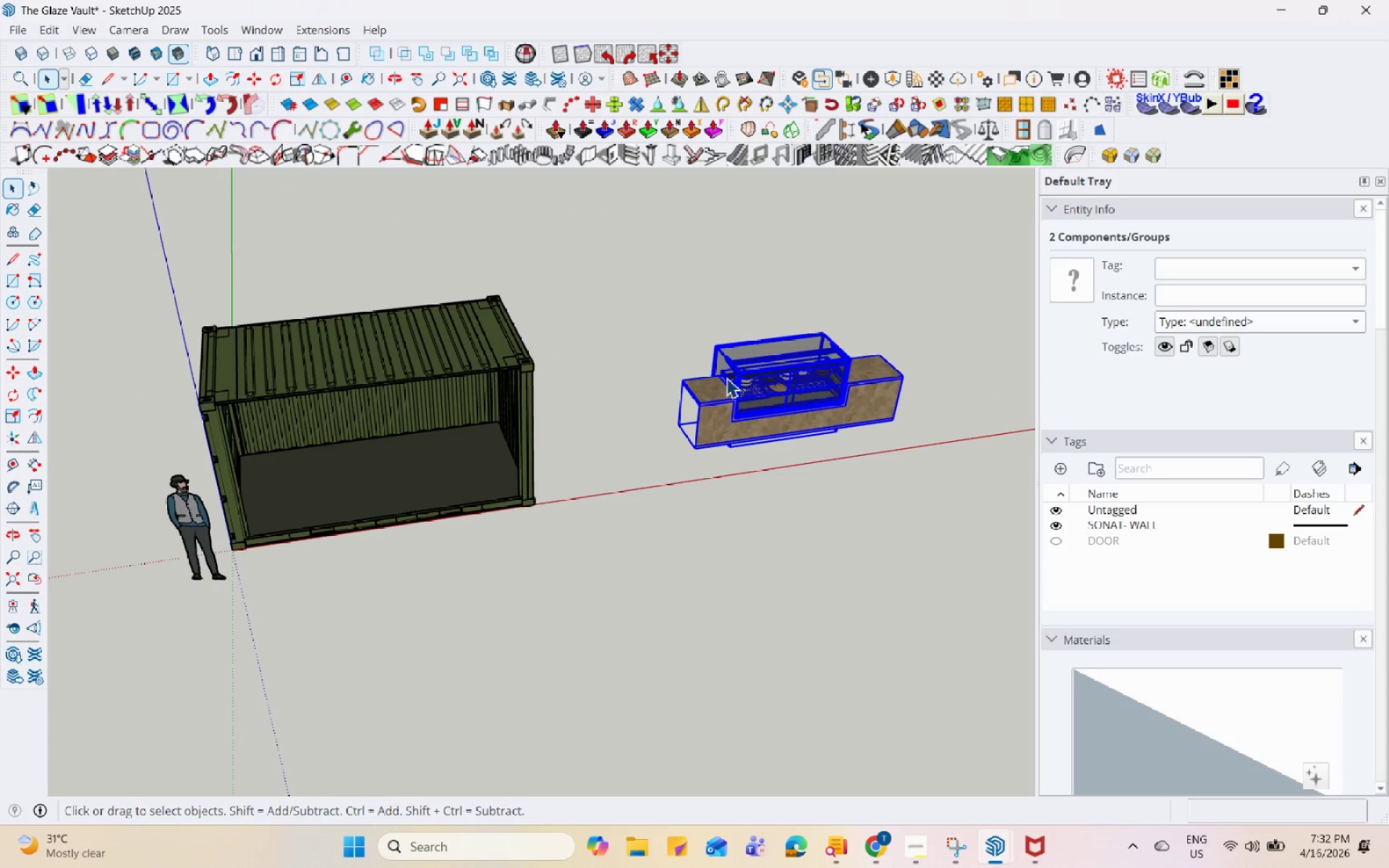 
left_click([797, 367])
 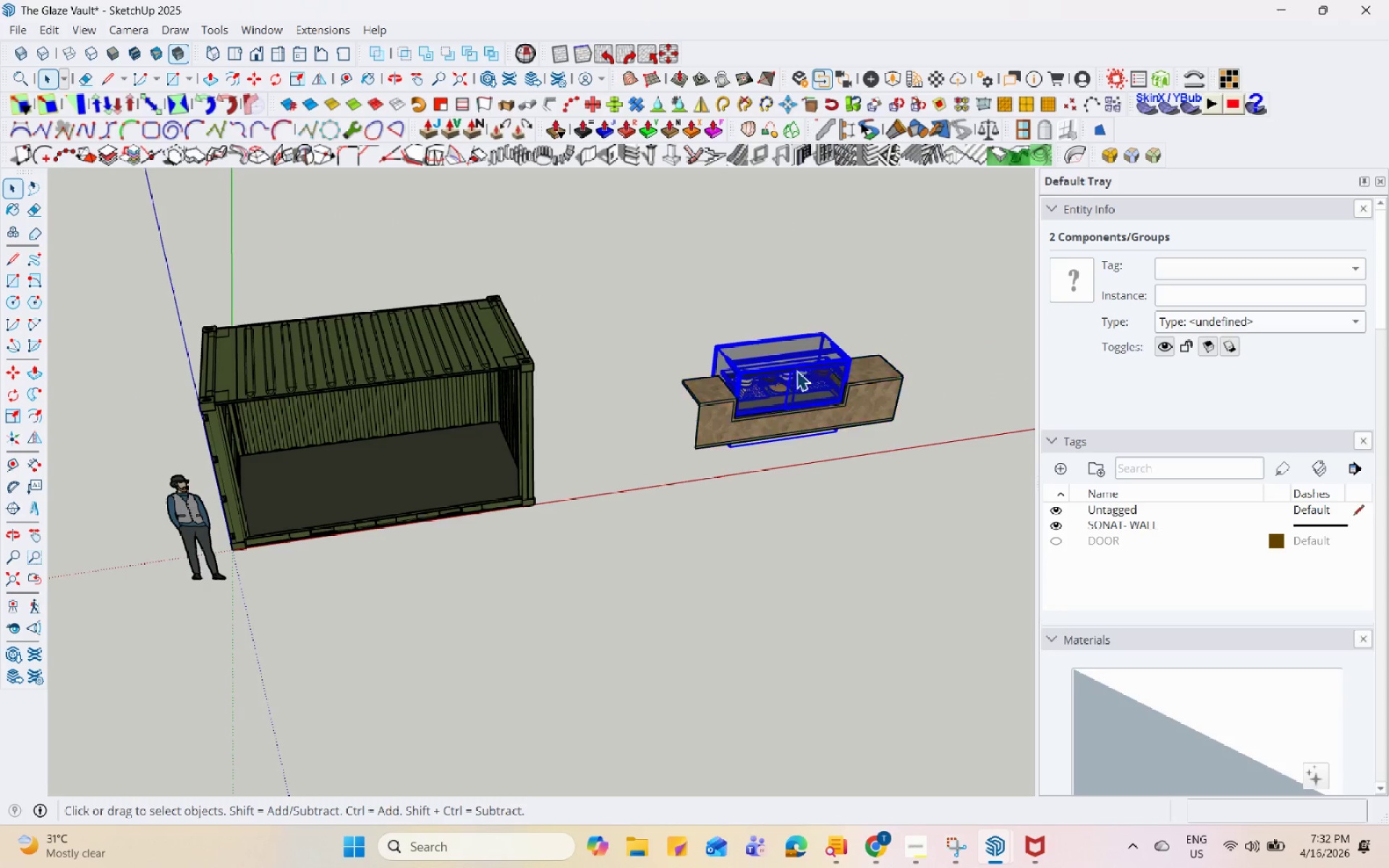 
scroll: coordinate [836, 460], scroll_direction: up, amount: 11.0
 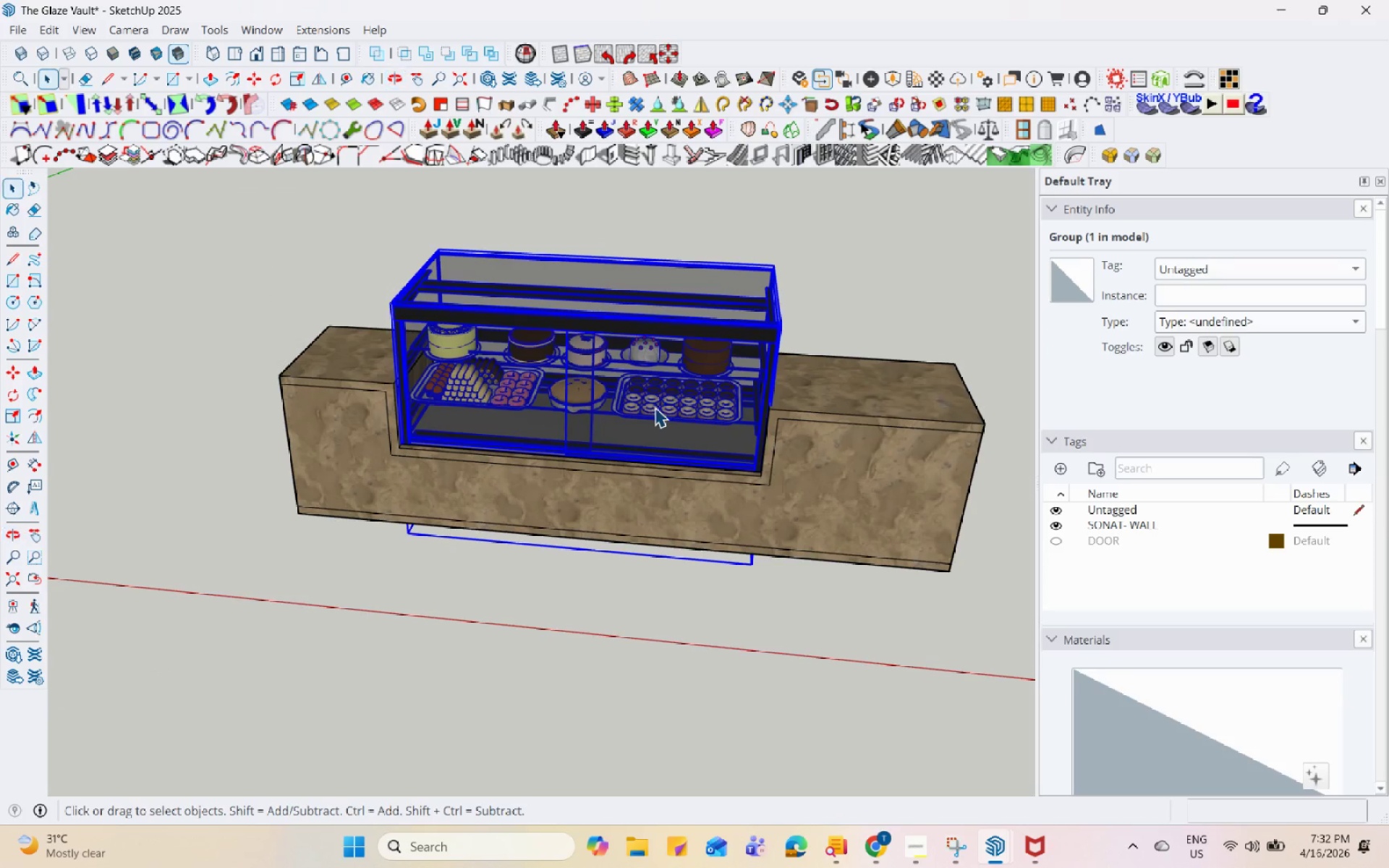 
key(S)
 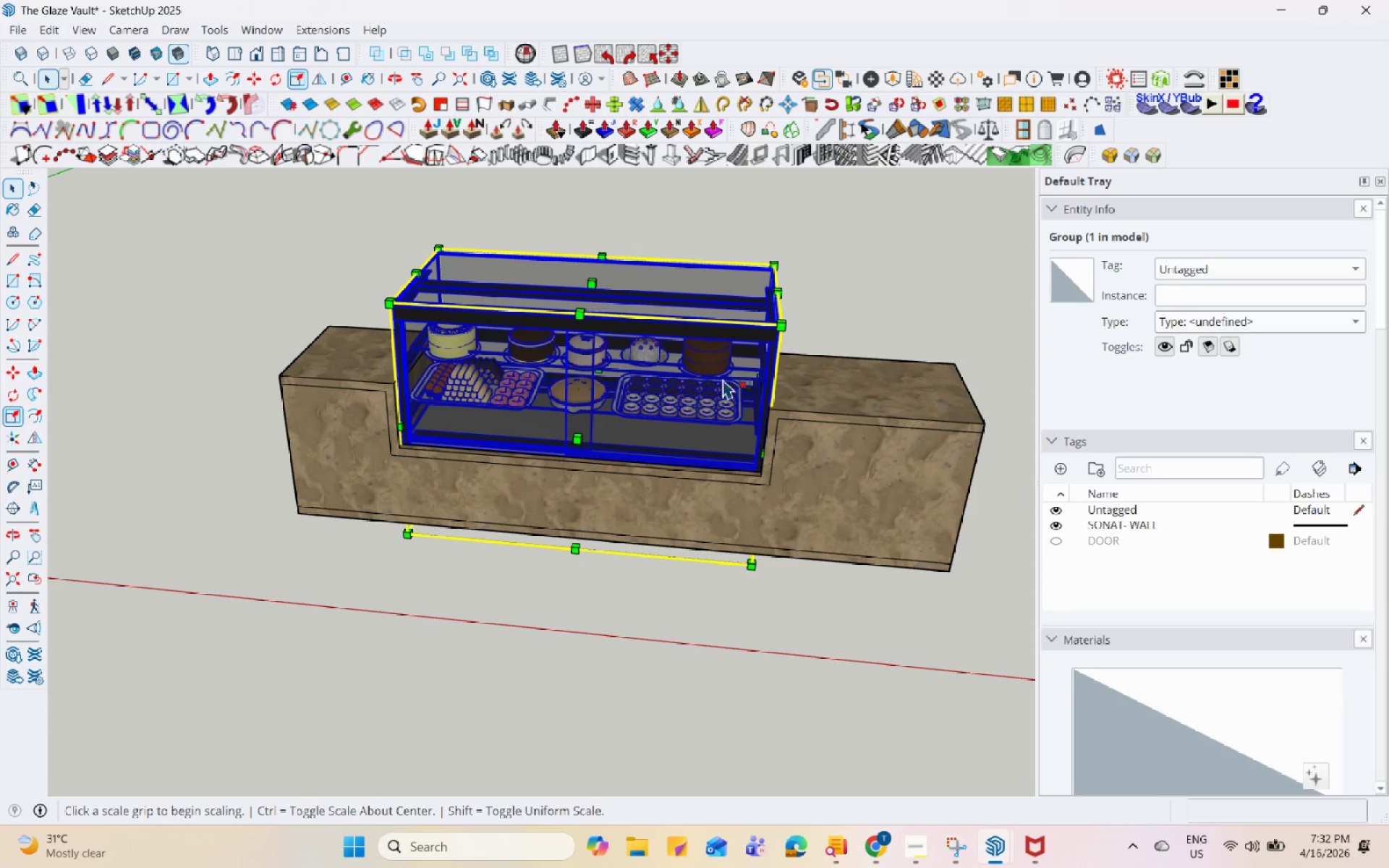 
scroll: coordinate [743, 377], scroll_direction: up, amount: 5.0
 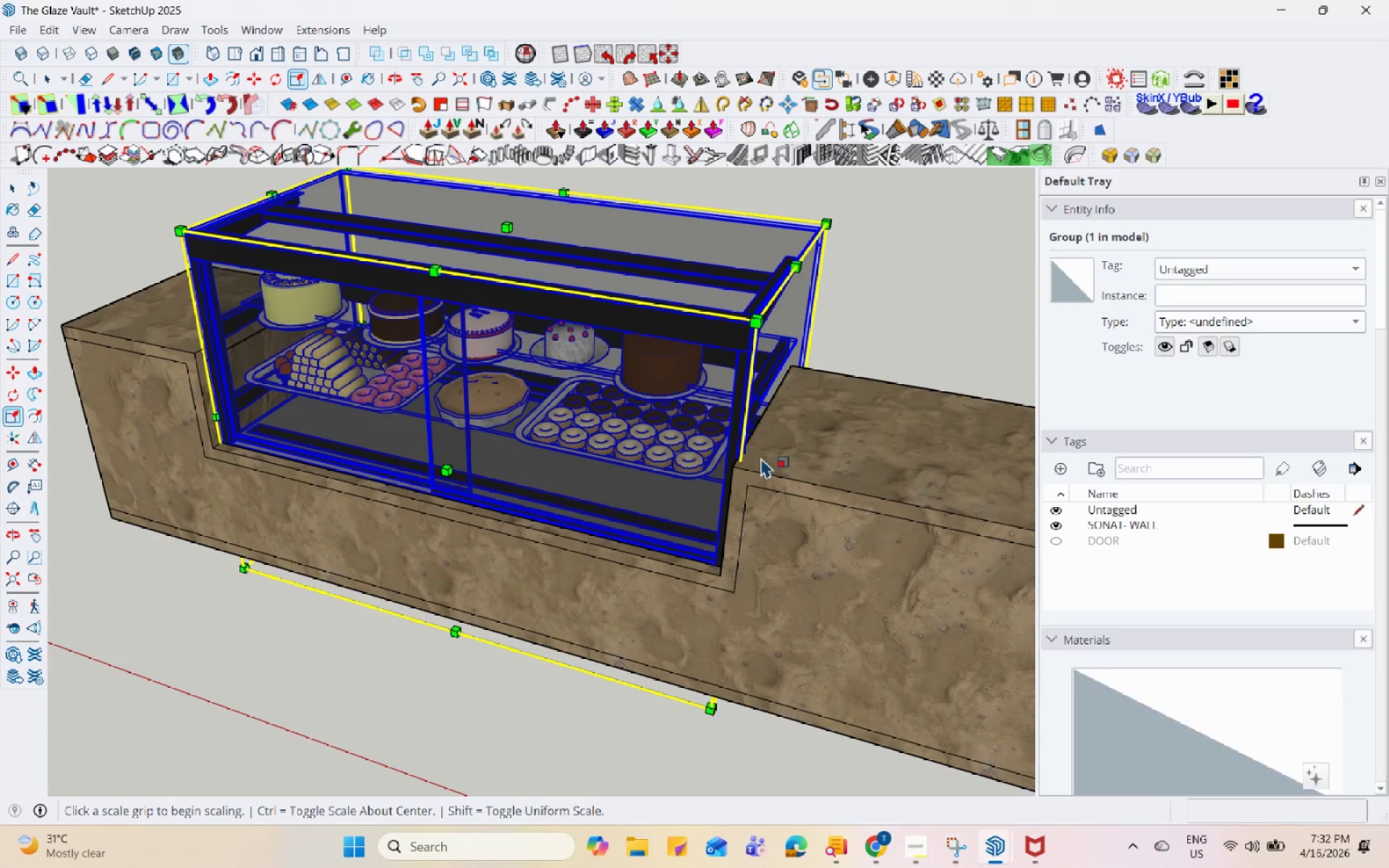 
key(Space)
 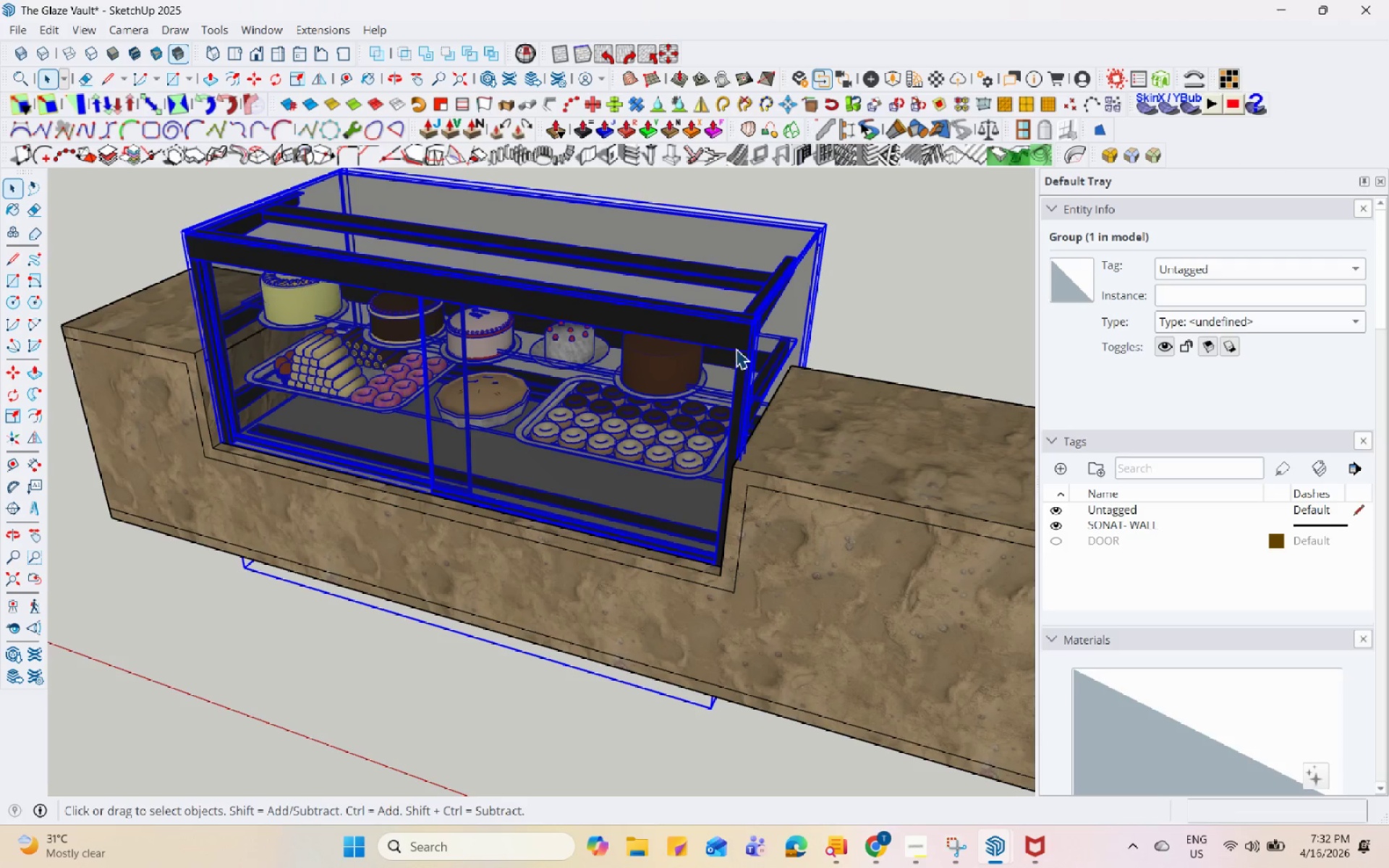 
double_click([736, 349])
 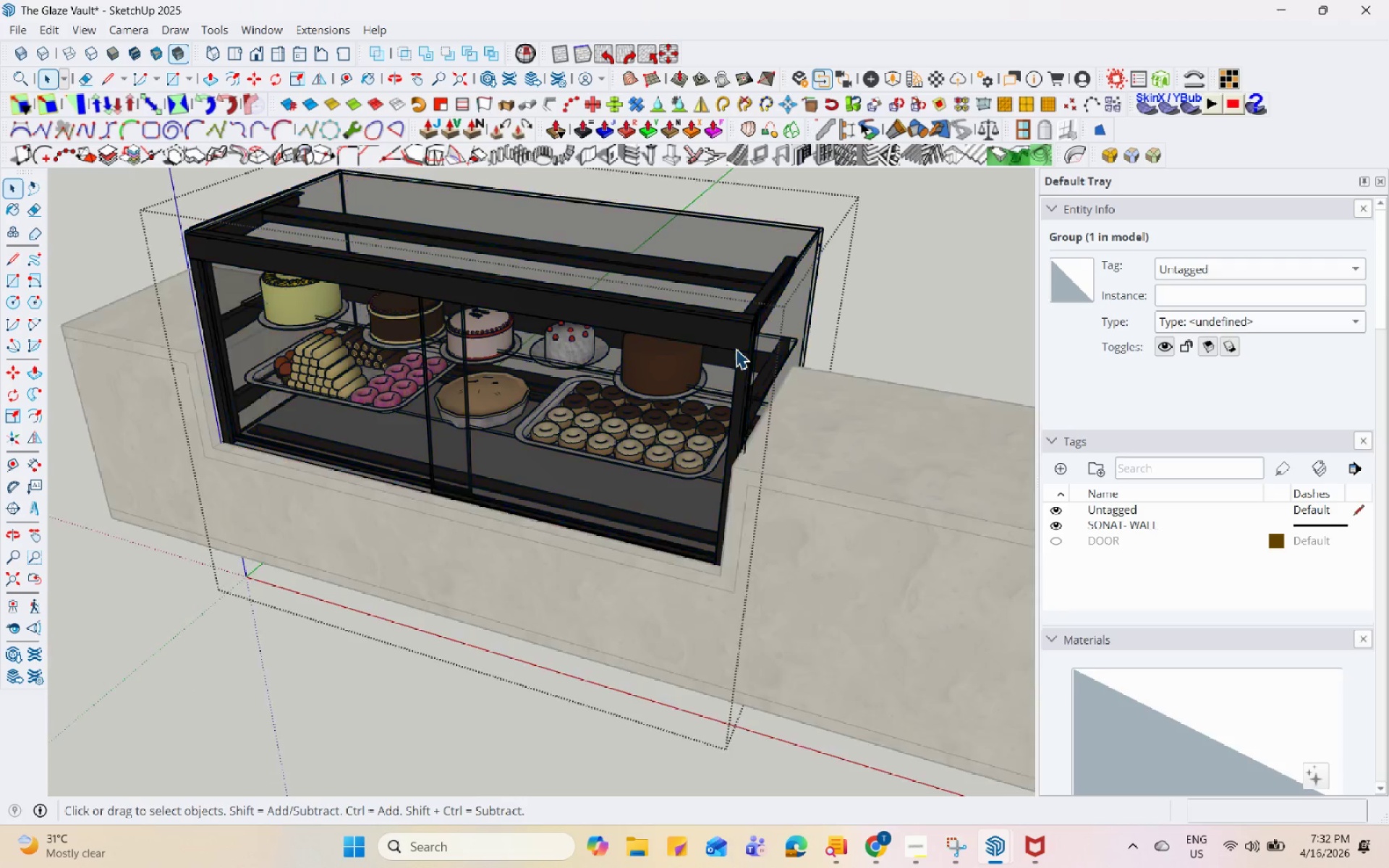 
triple_click([736, 349])
 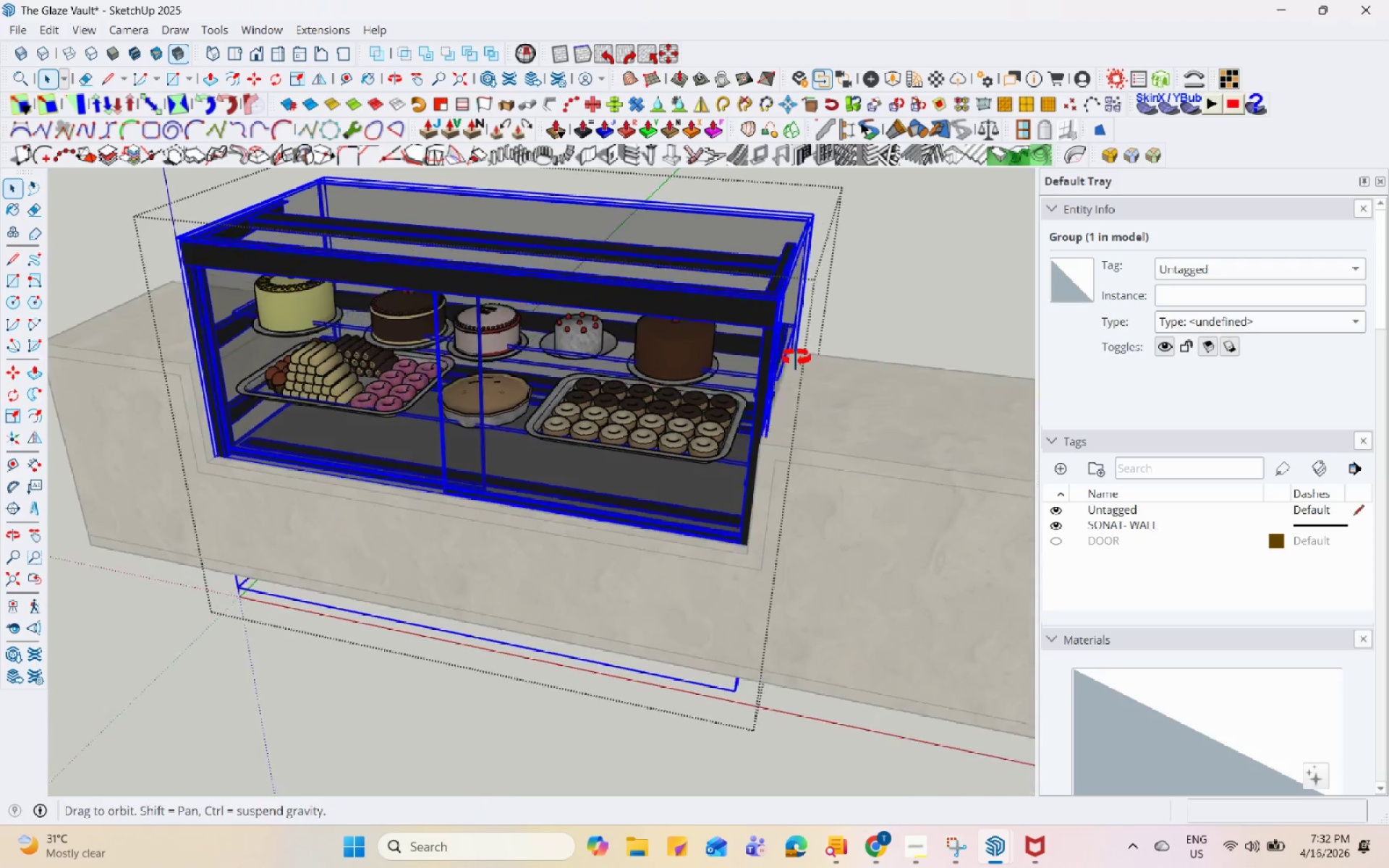 
scroll: coordinate [423, 469], scroll_direction: up, amount: 6.0
 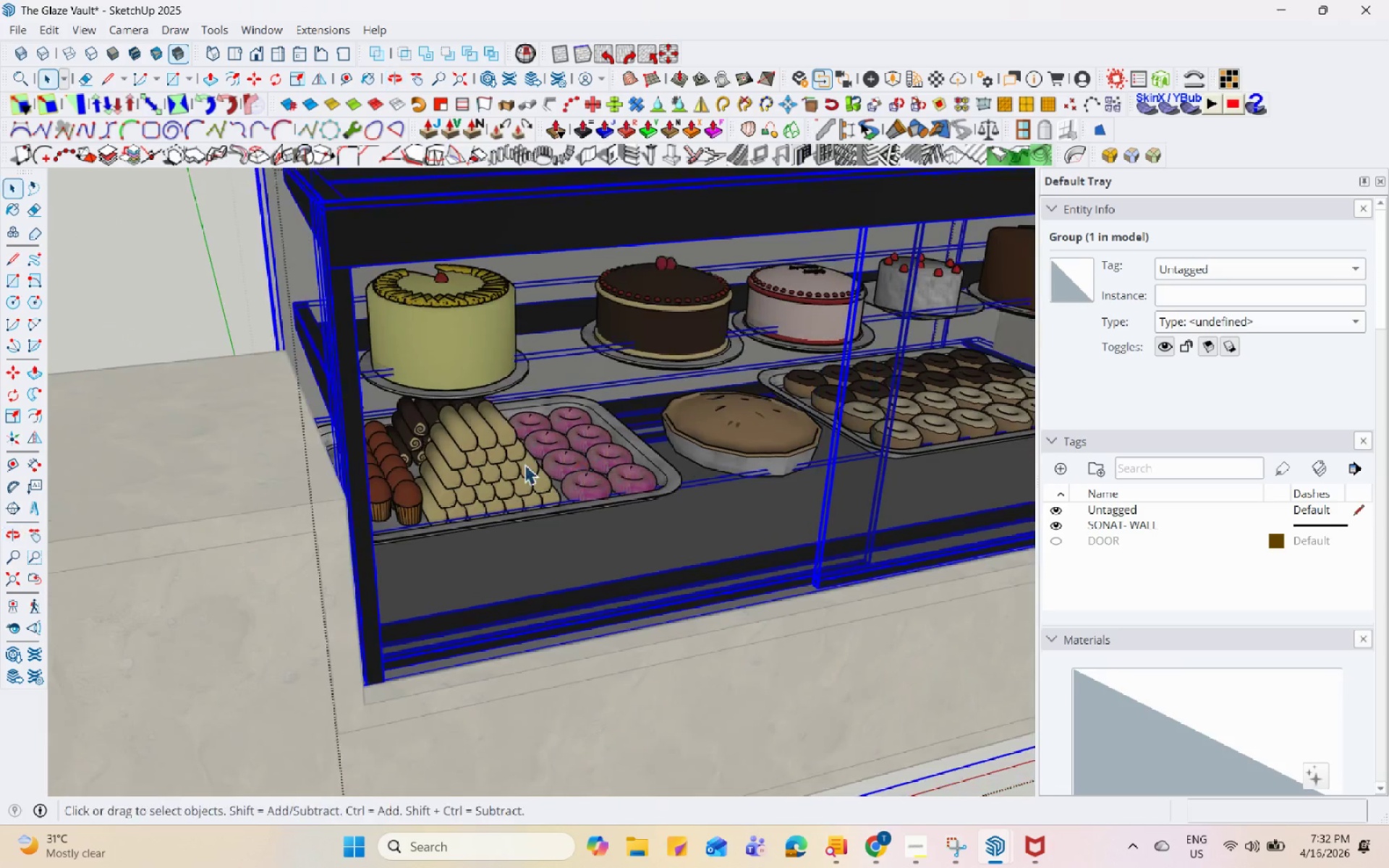 
left_click([613, 269])
 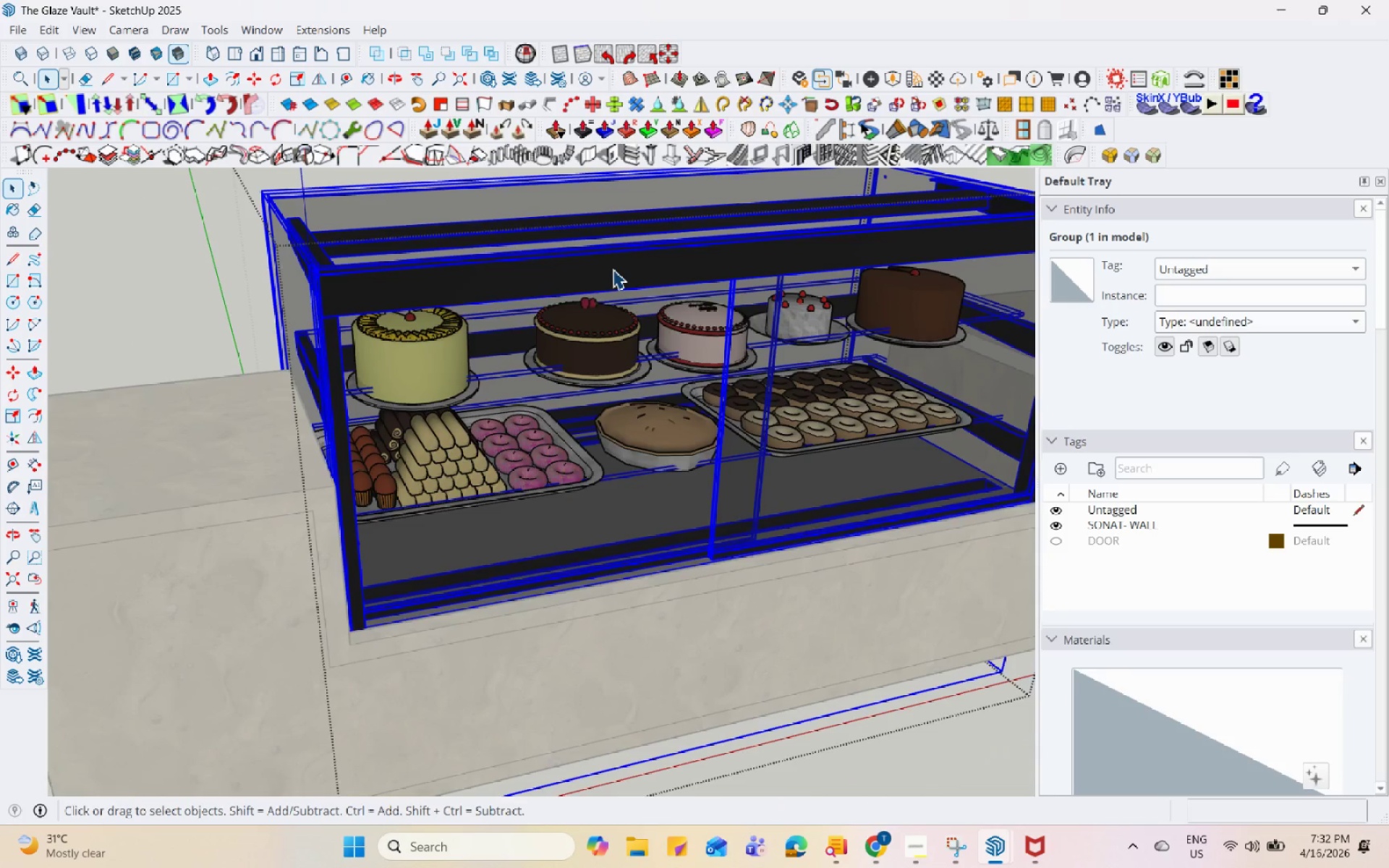 
scroll: coordinate [301, 451], scroll_direction: down, amount: 3.0
 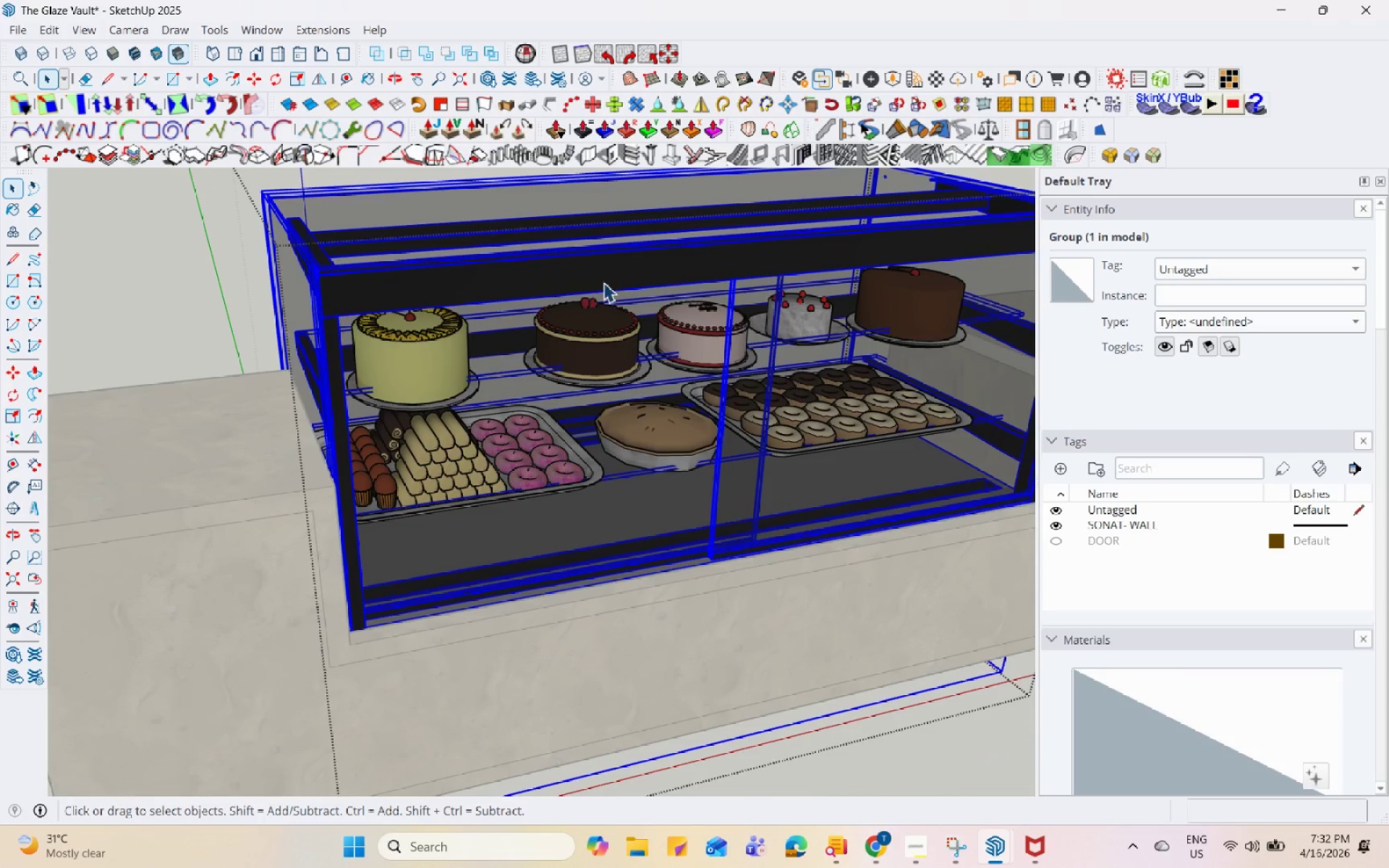 
double_click([613, 269])
 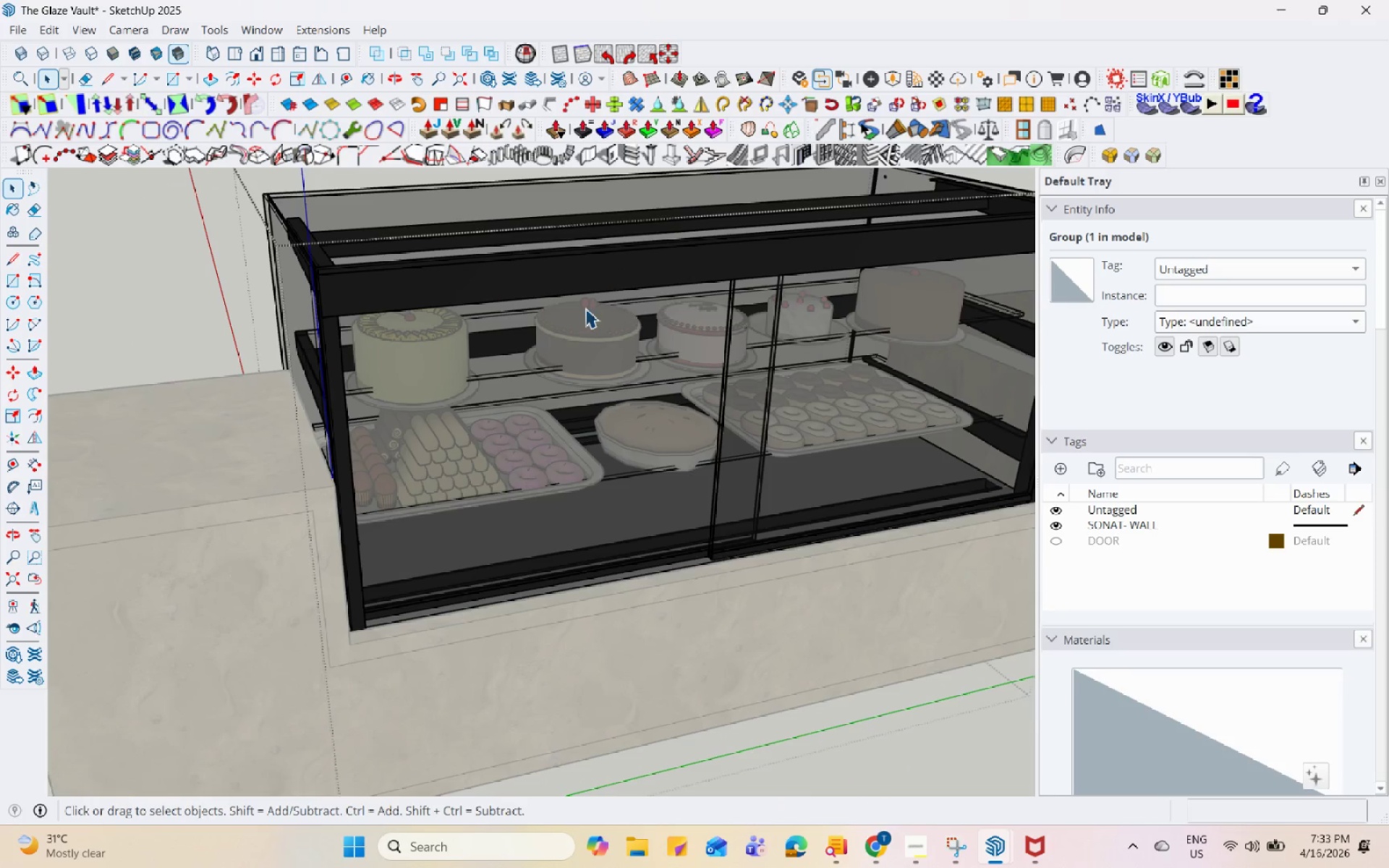 
triple_click([585, 308])
 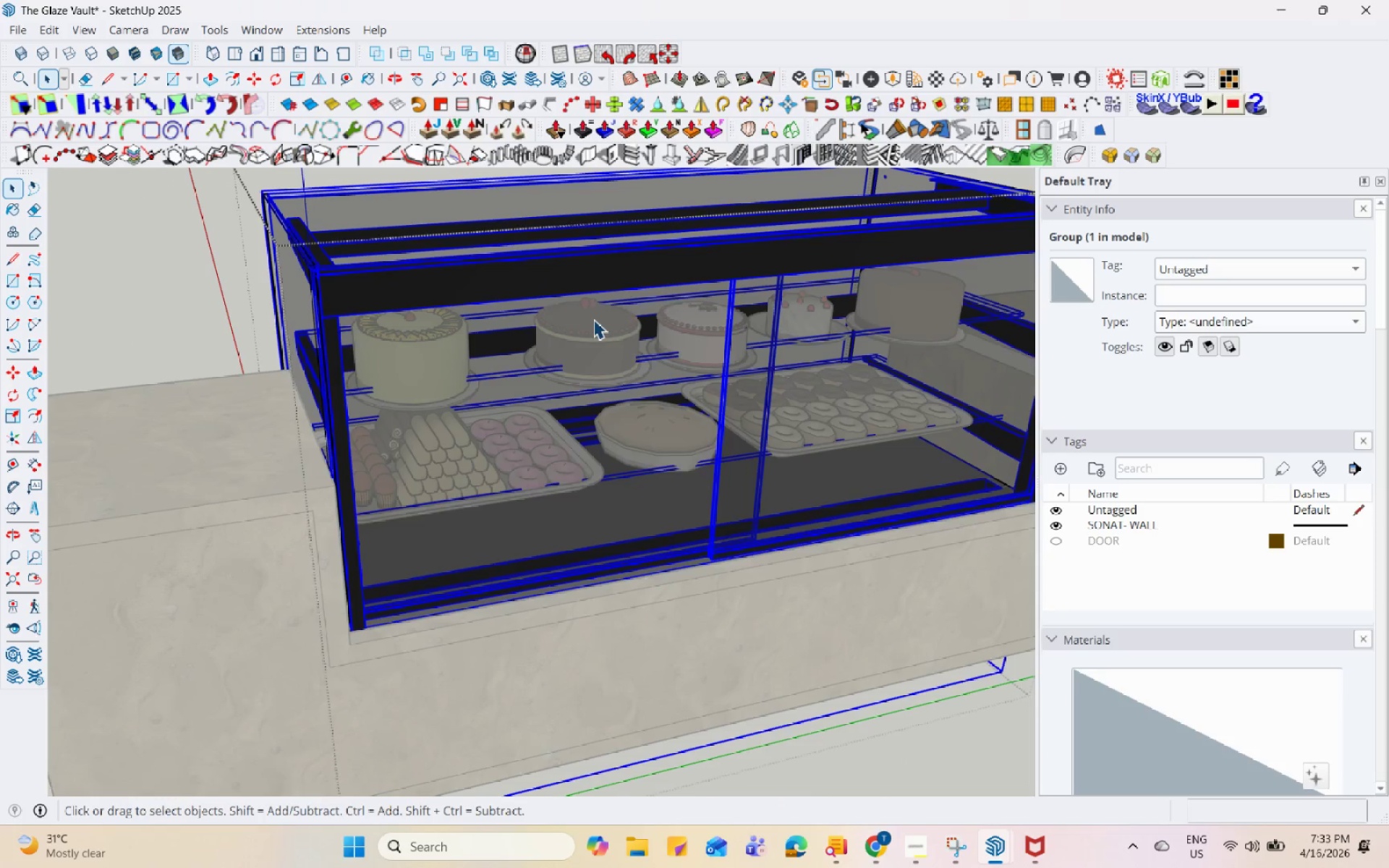 
key(Escape)
 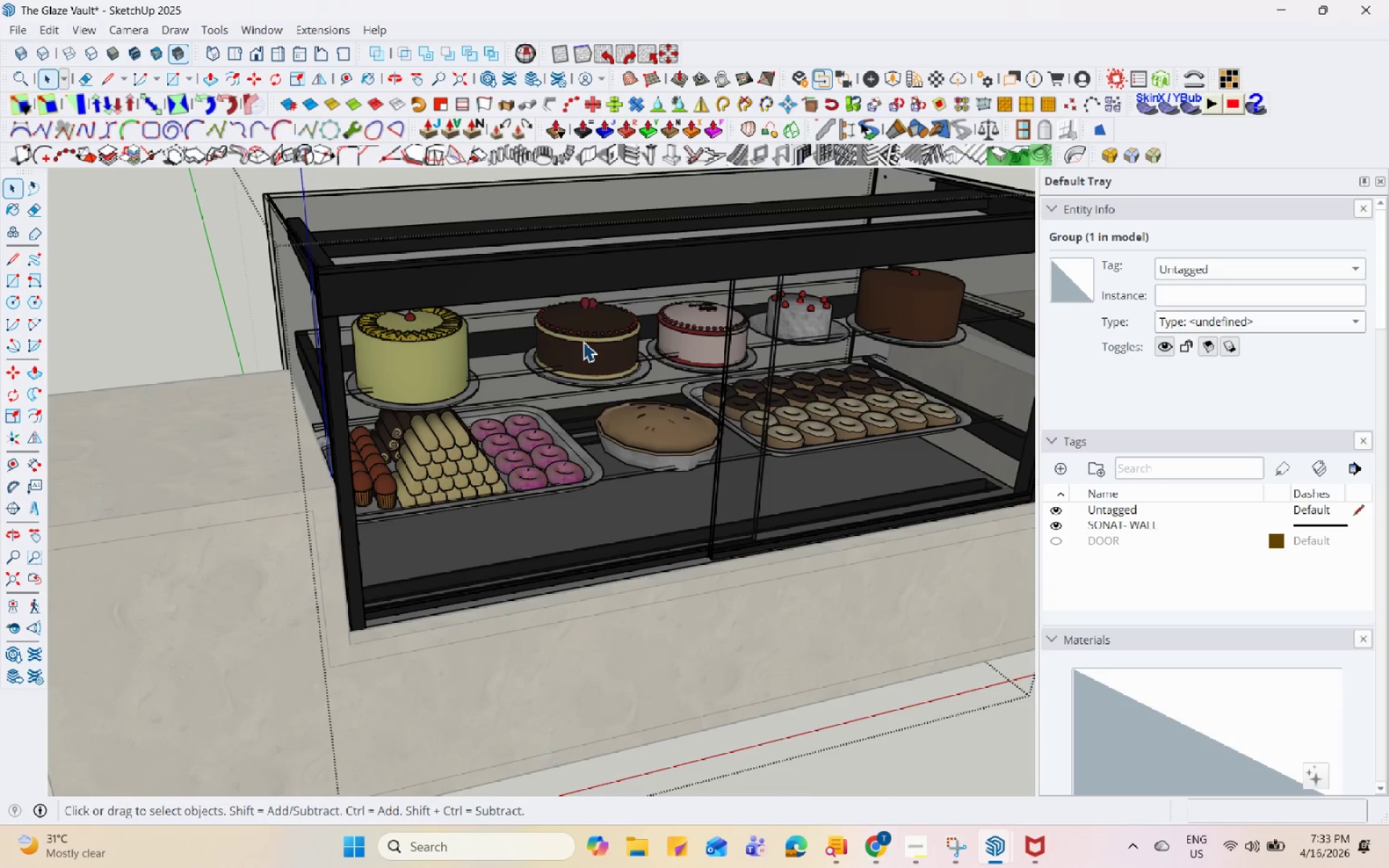 
double_click([583, 341])
 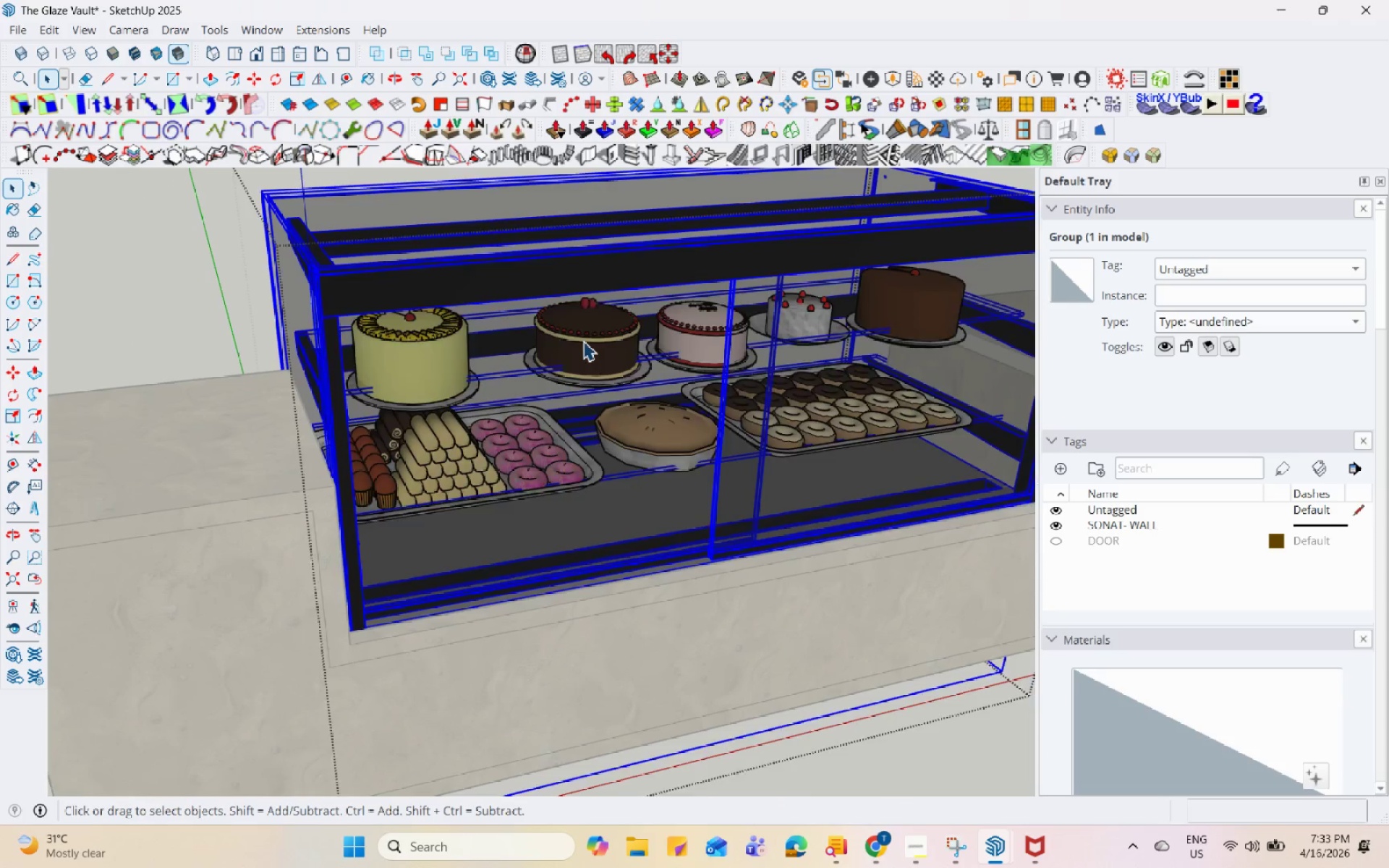 
triple_click([583, 340])
 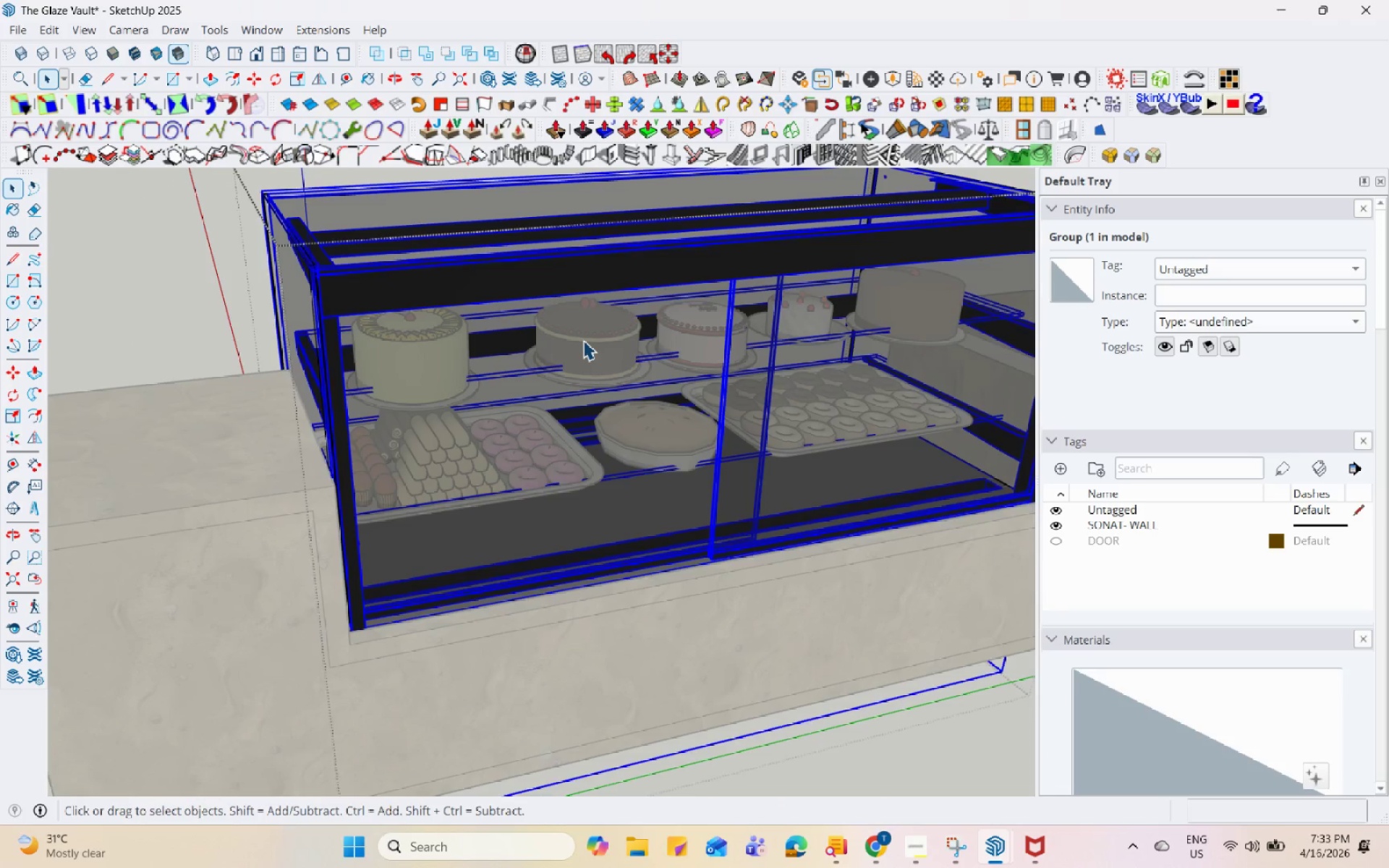 
triple_click([583, 340])
 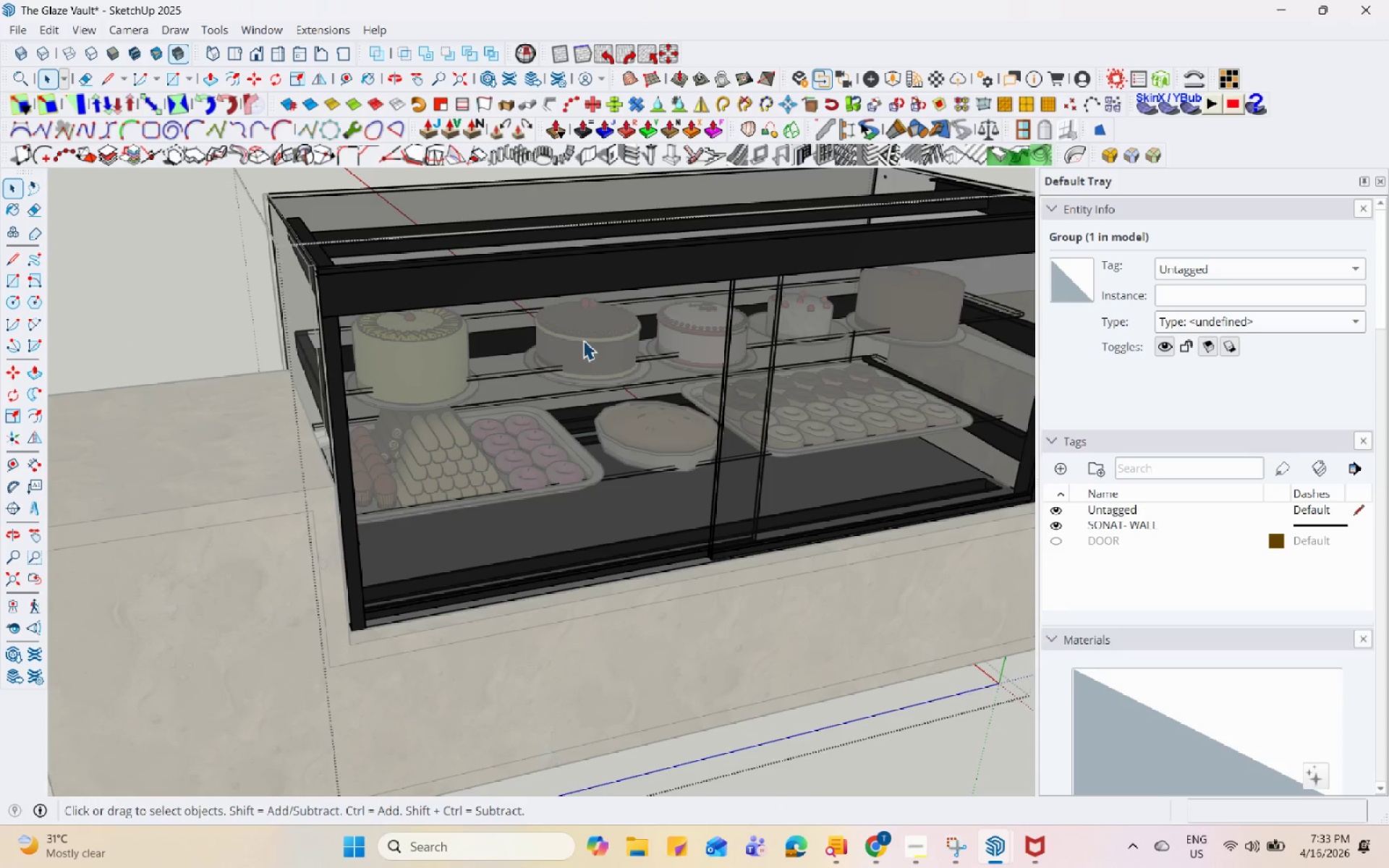 
key(Escape)
 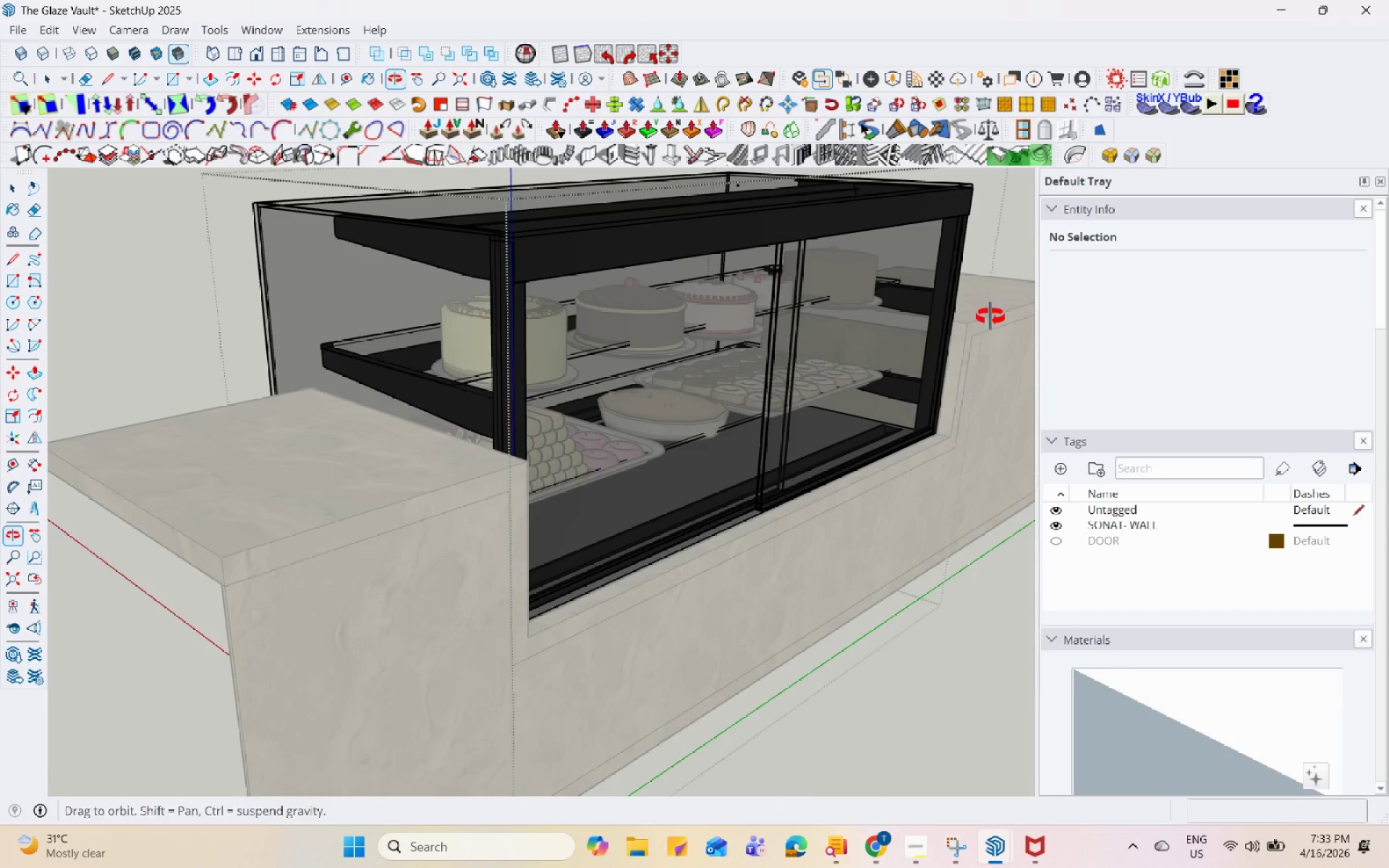 
key(Escape)
 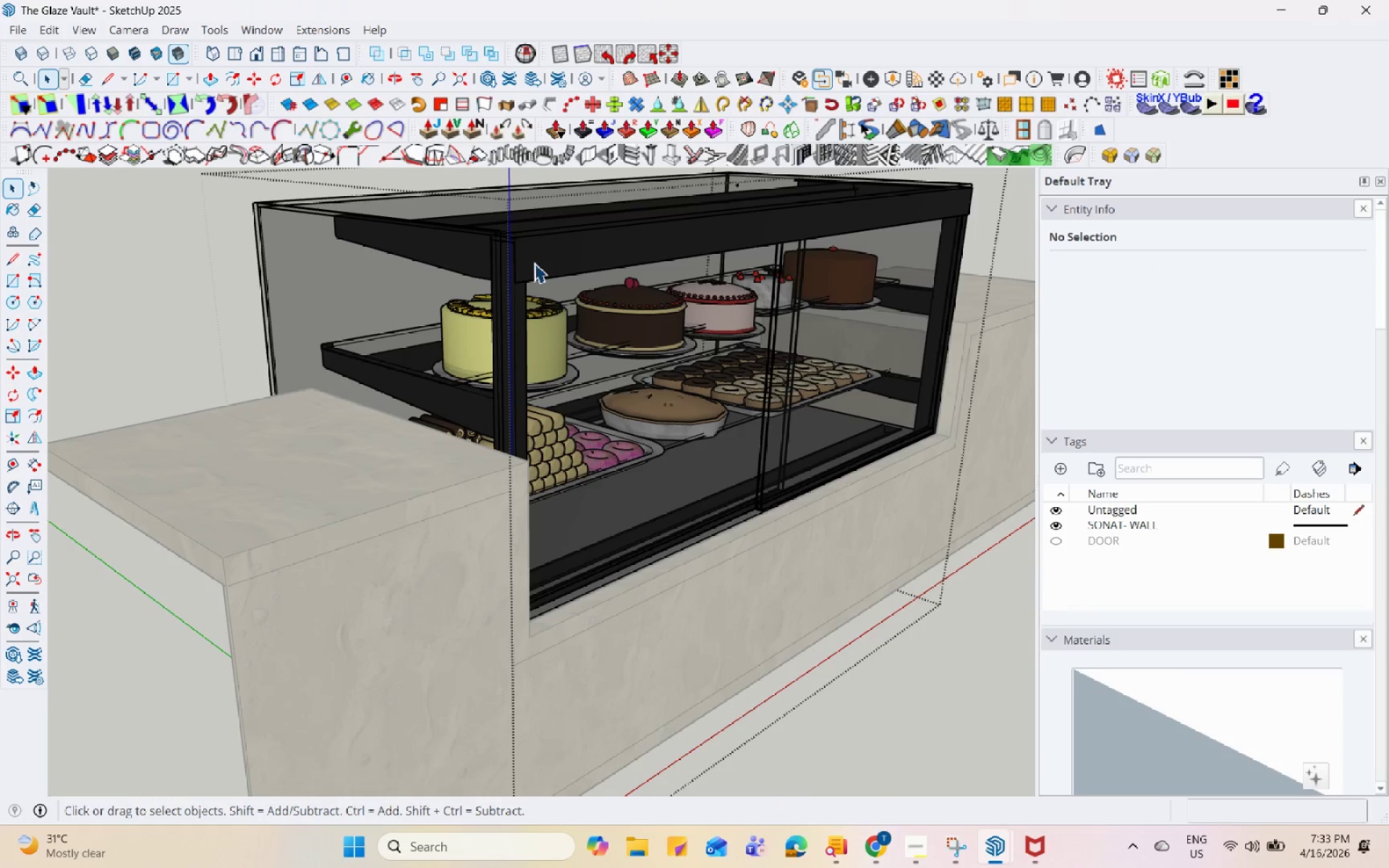 
left_click([548, 249])
 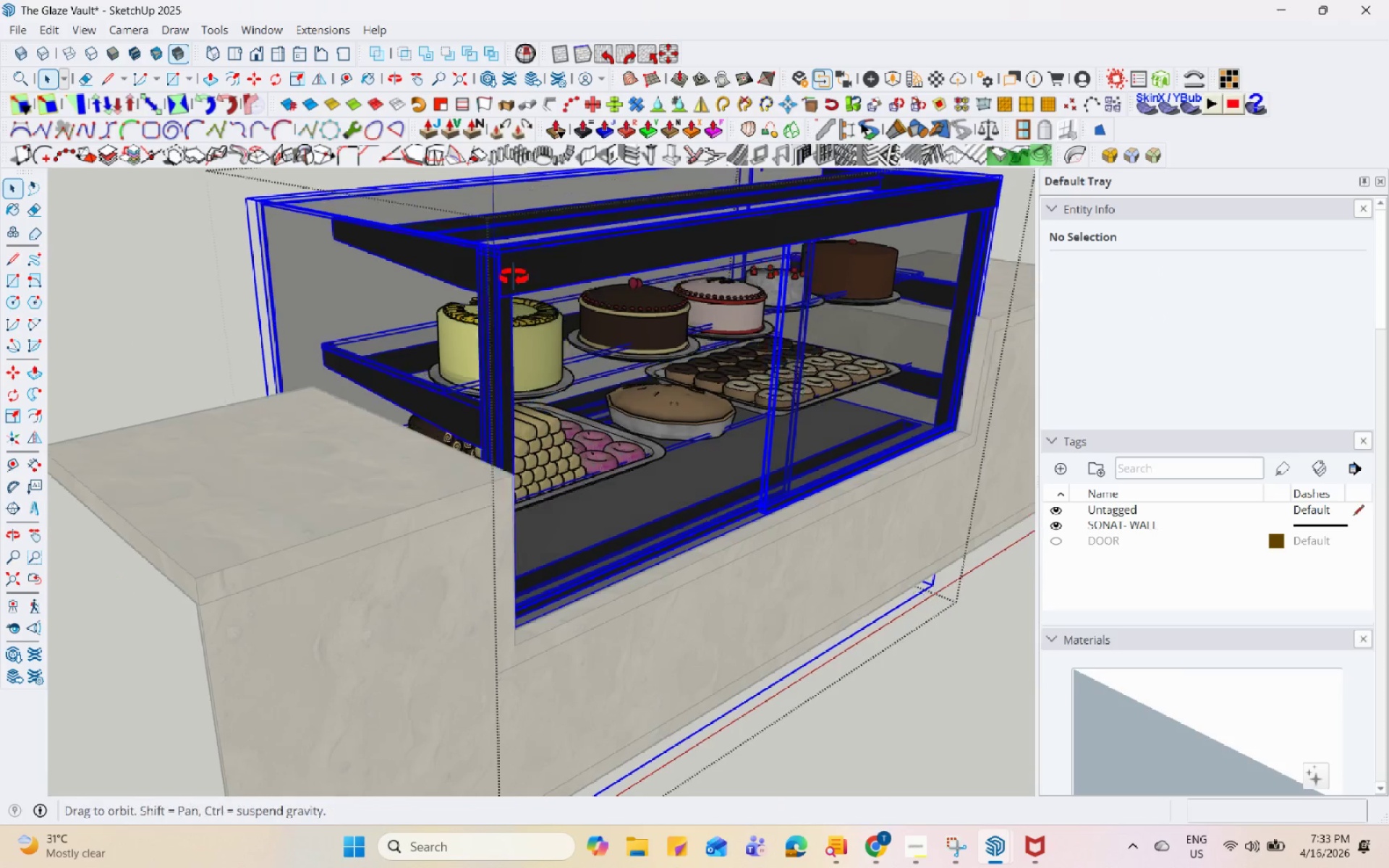 
scroll: coordinate [744, 321], scroll_direction: down, amount: 5.0
 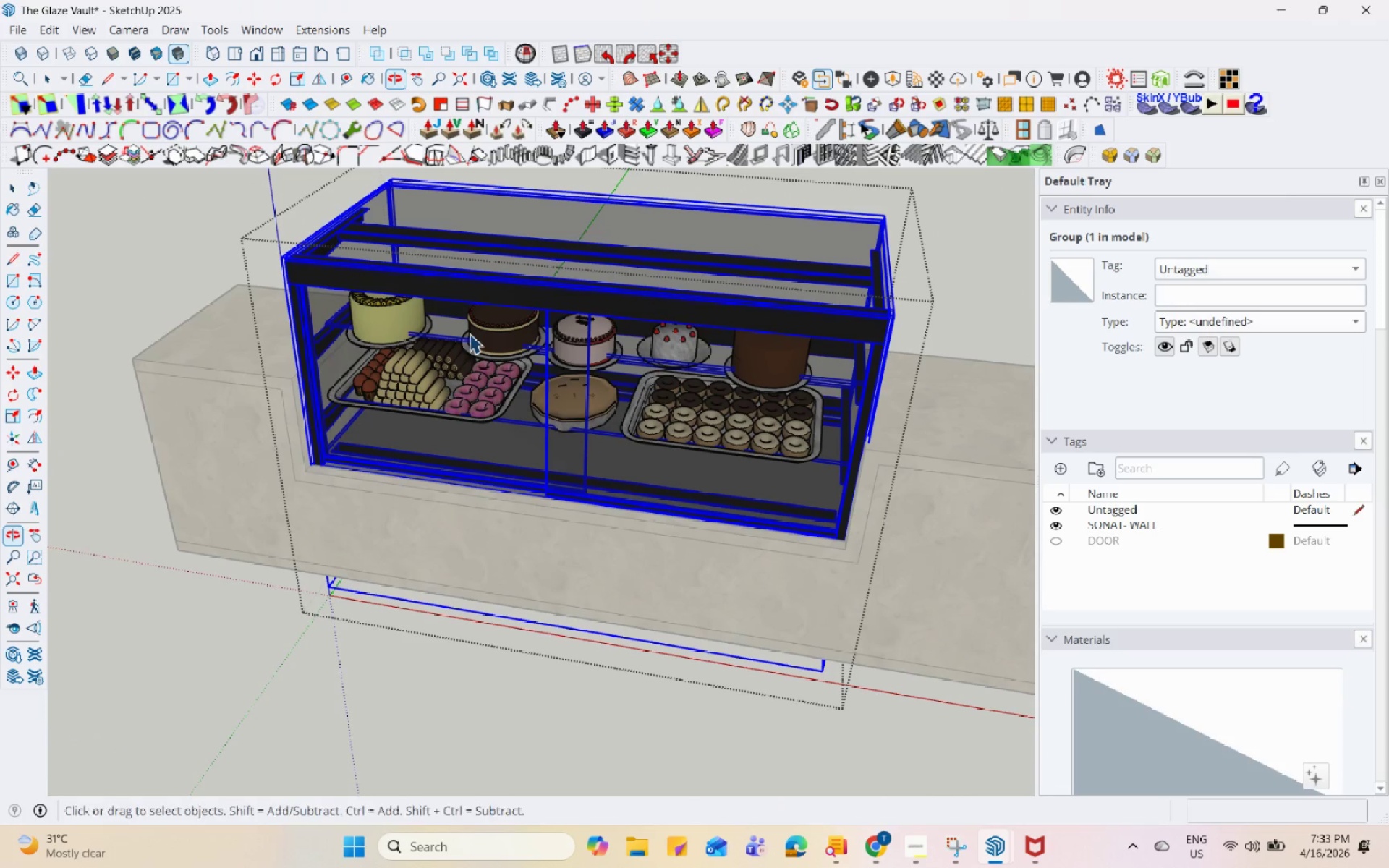 
key(S)
 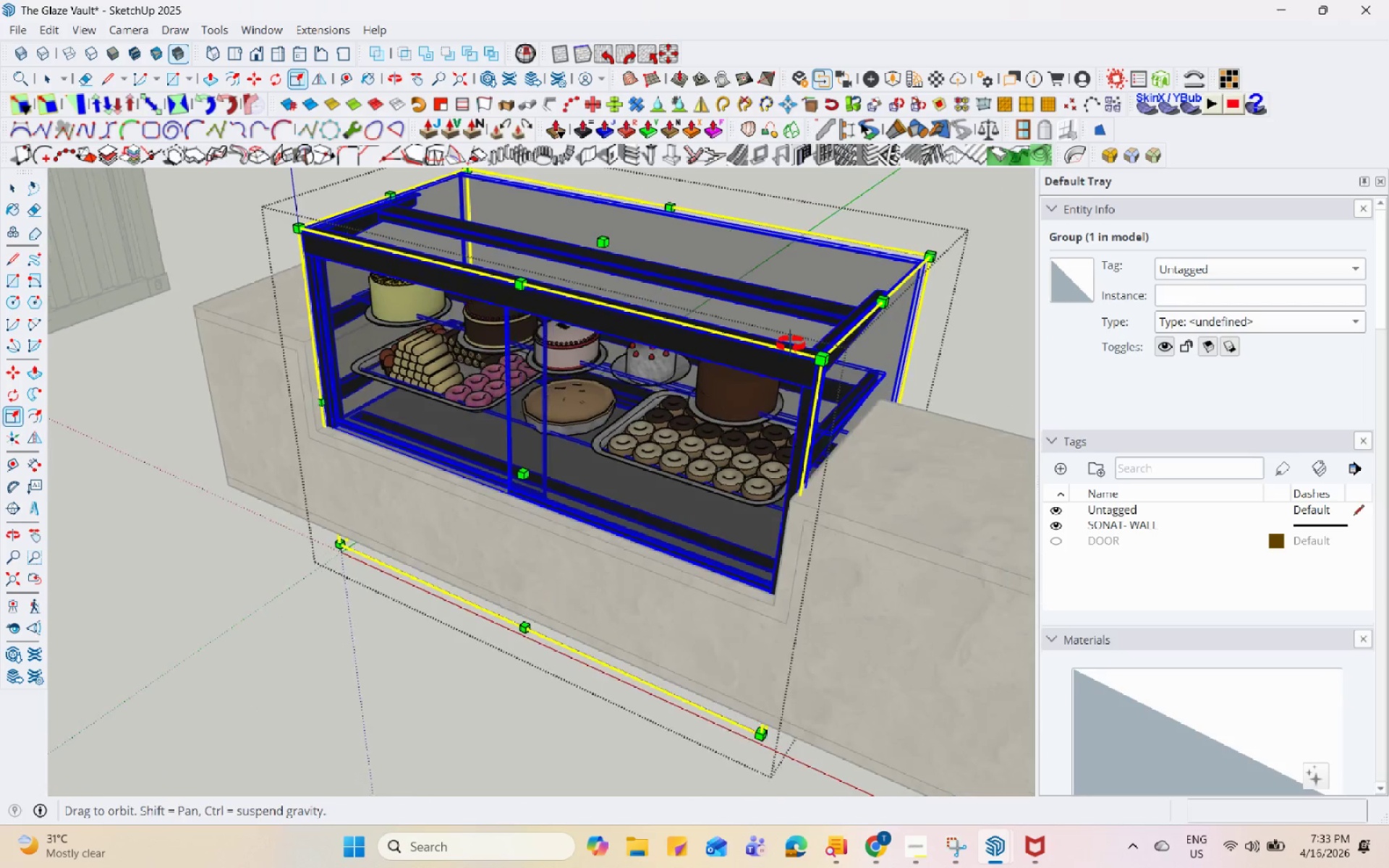 
scroll: coordinate [841, 445], scroll_direction: up, amount: 4.0
 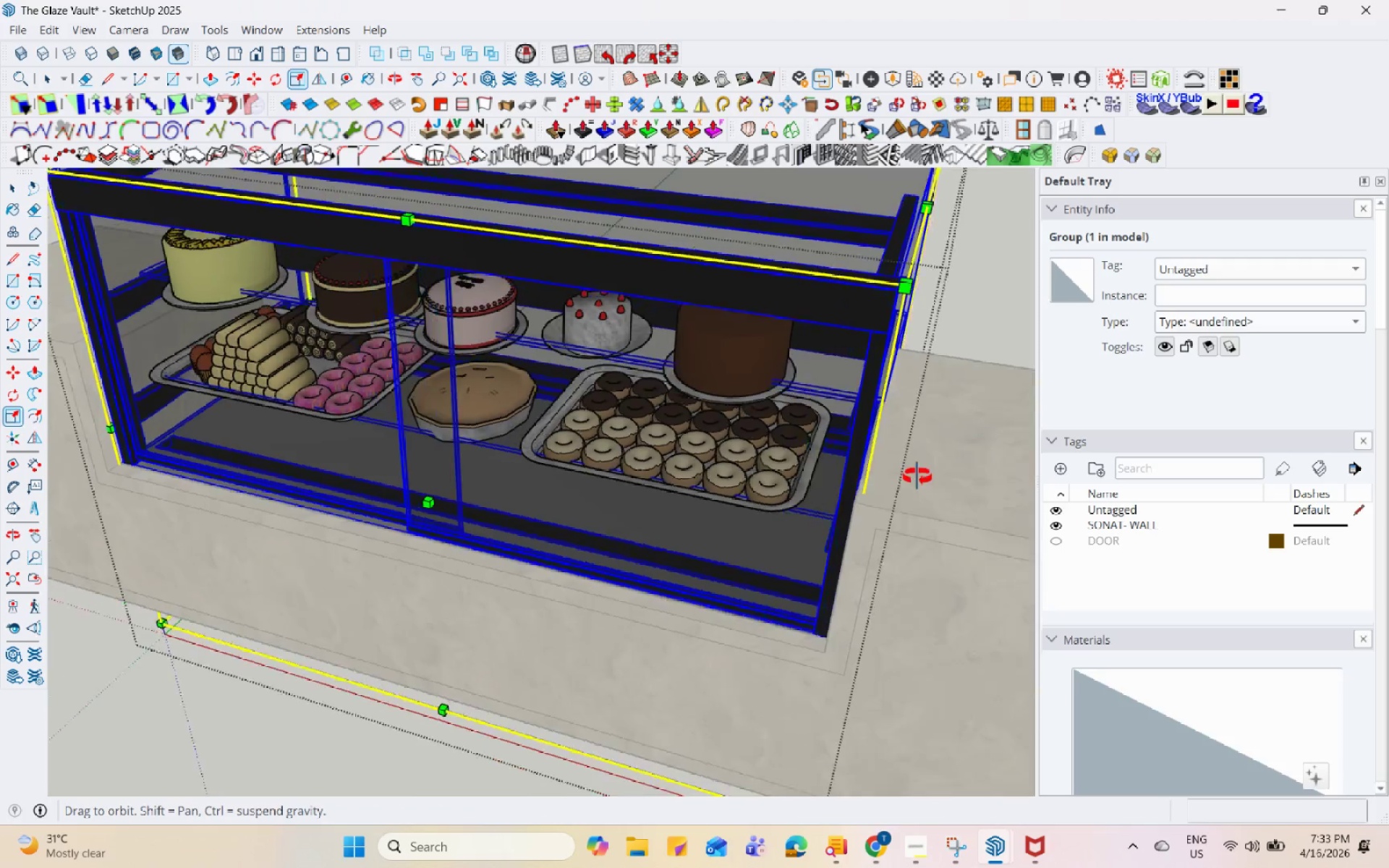 
scroll: coordinate [836, 444], scroll_direction: down, amount: 4.0
 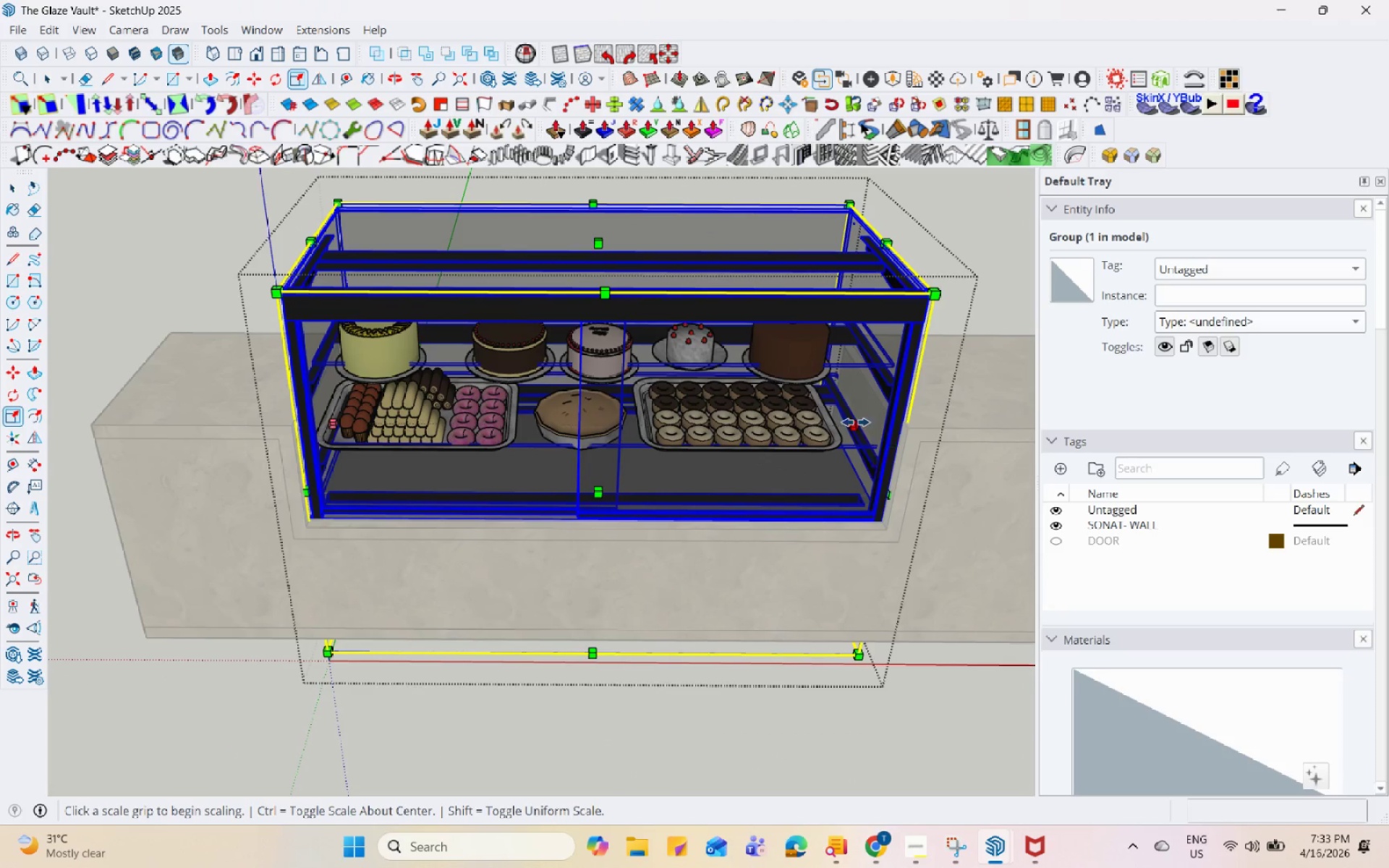 
left_click([856, 422])
 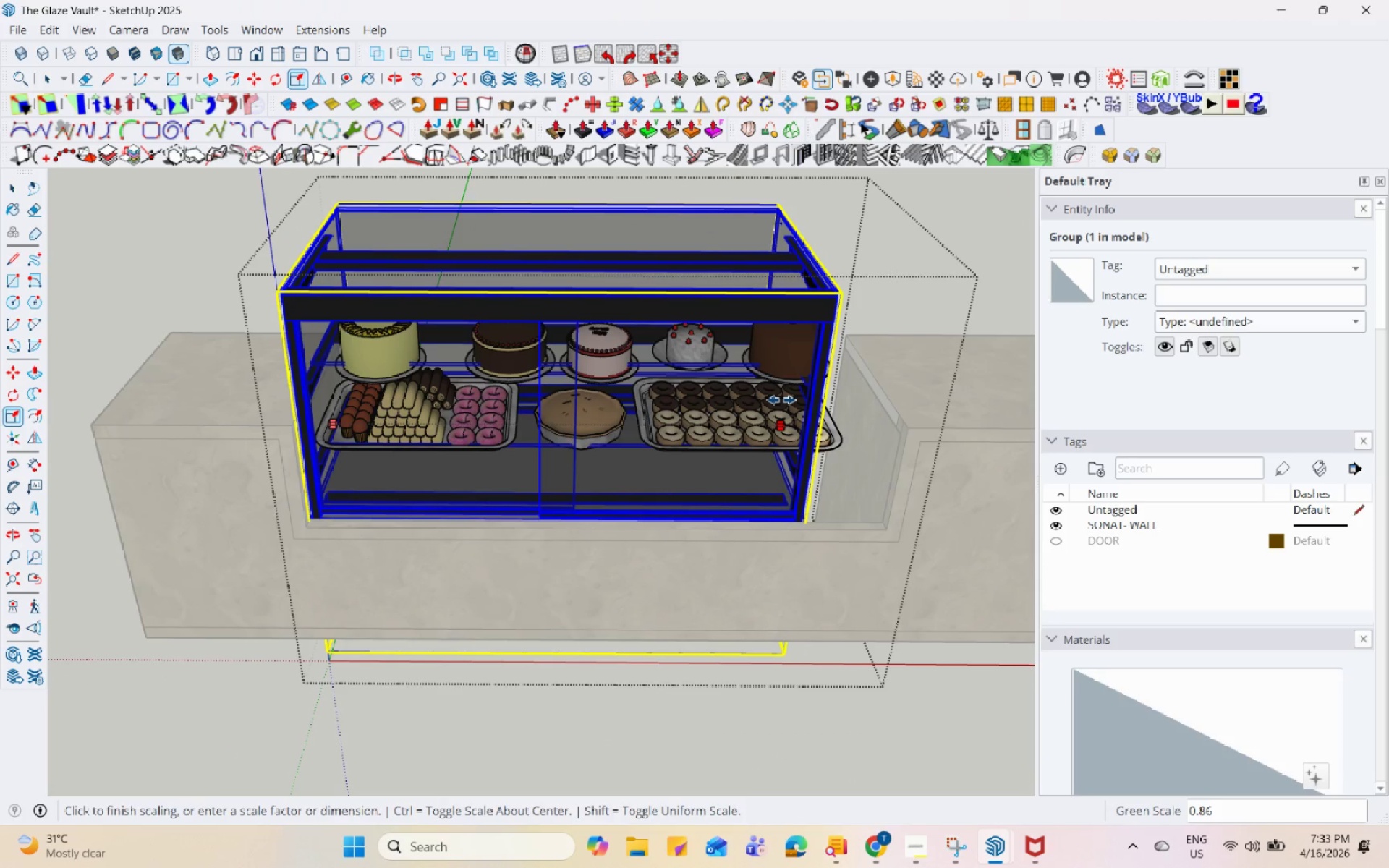 
wait(7.84)
 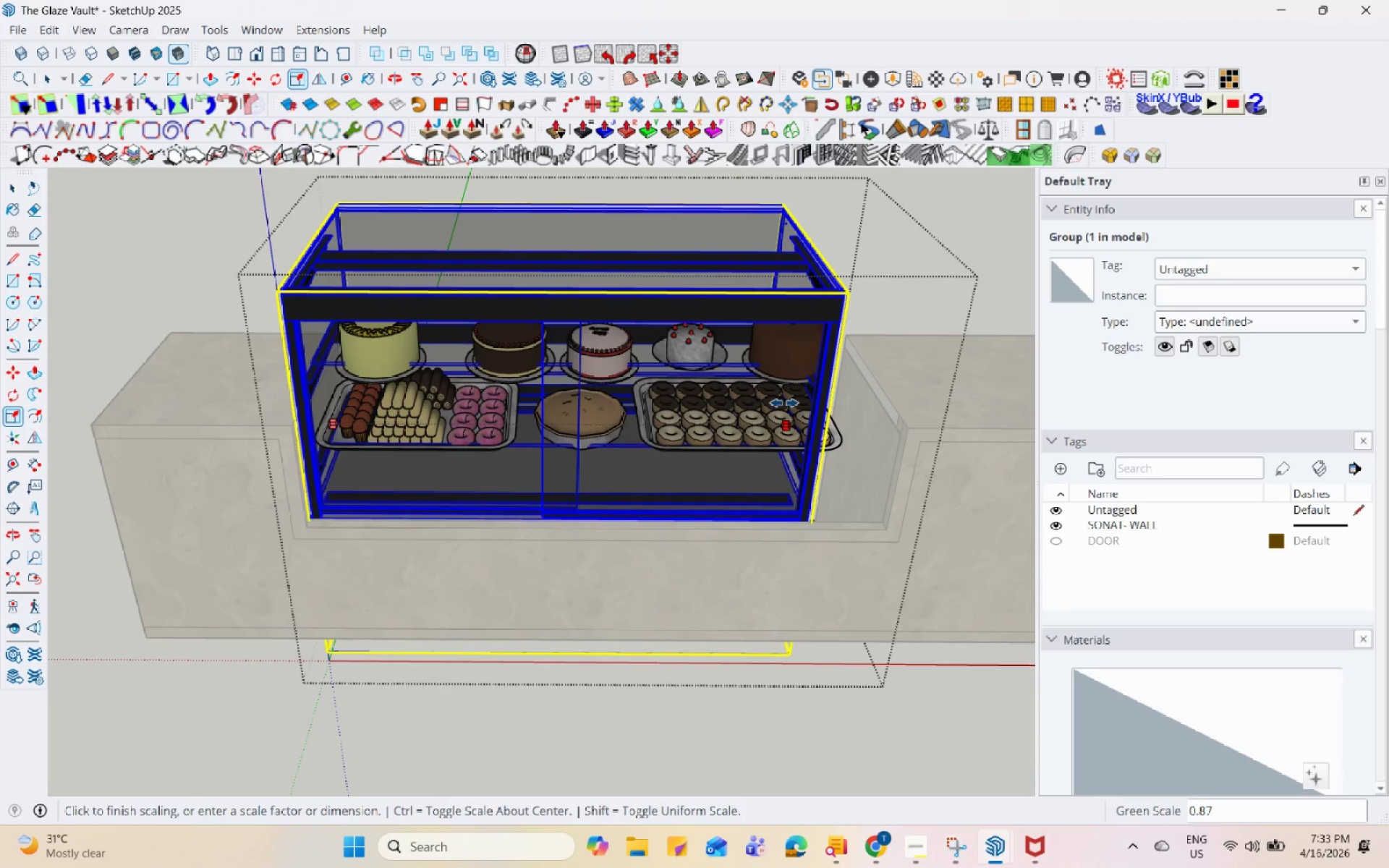 
left_click([779, 399])
 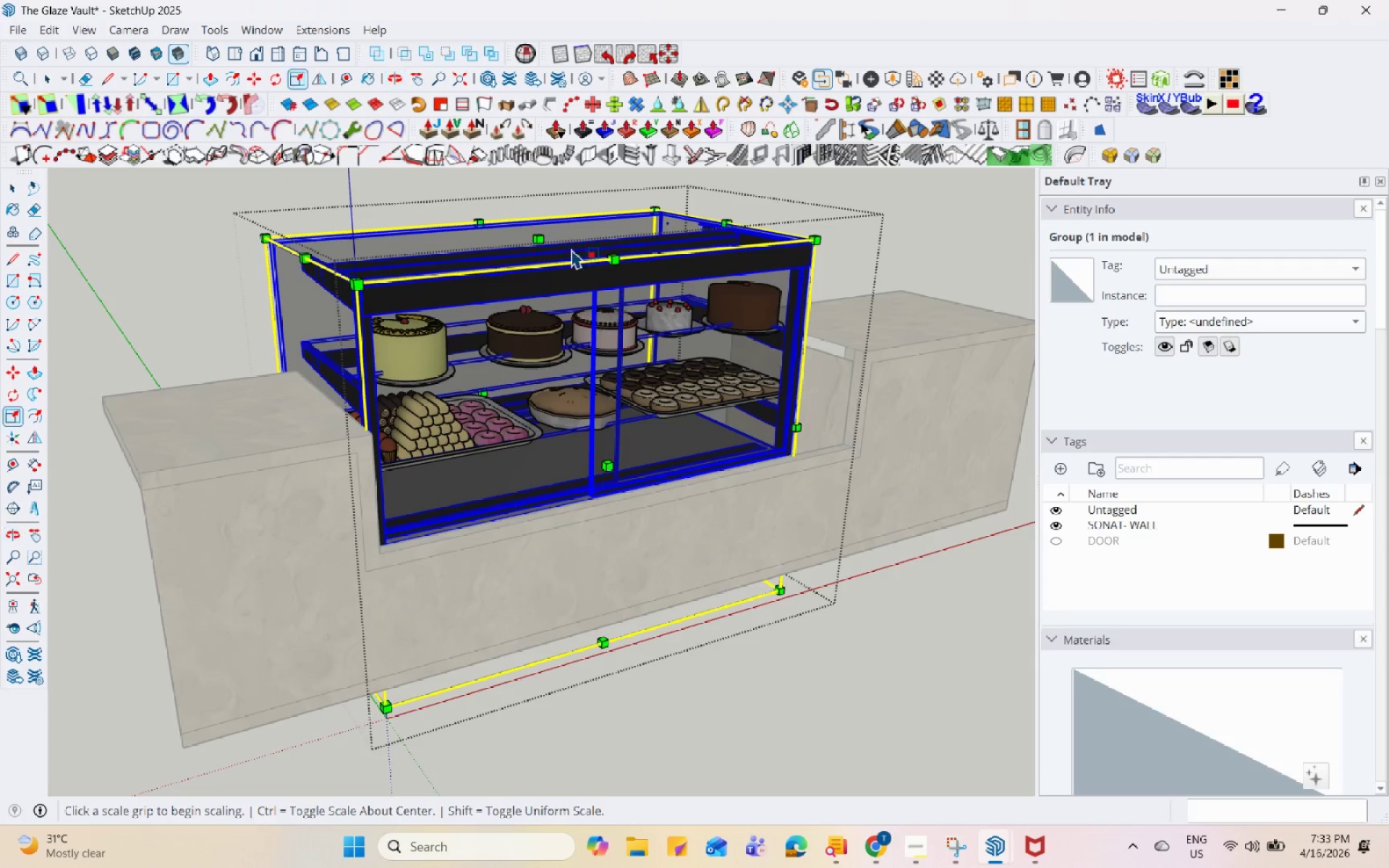 
left_click([543, 244])
 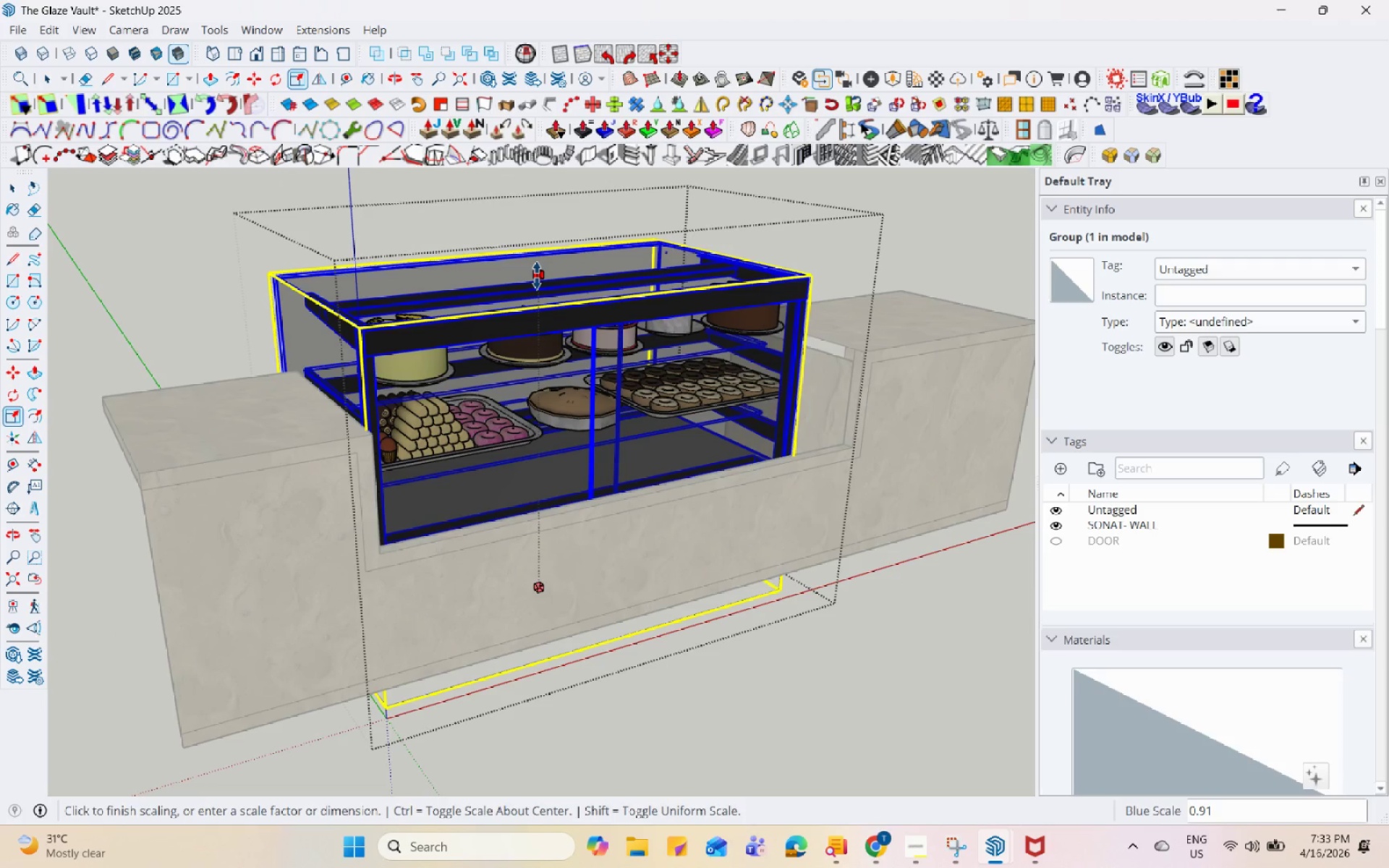 
left_click([537, 276])
 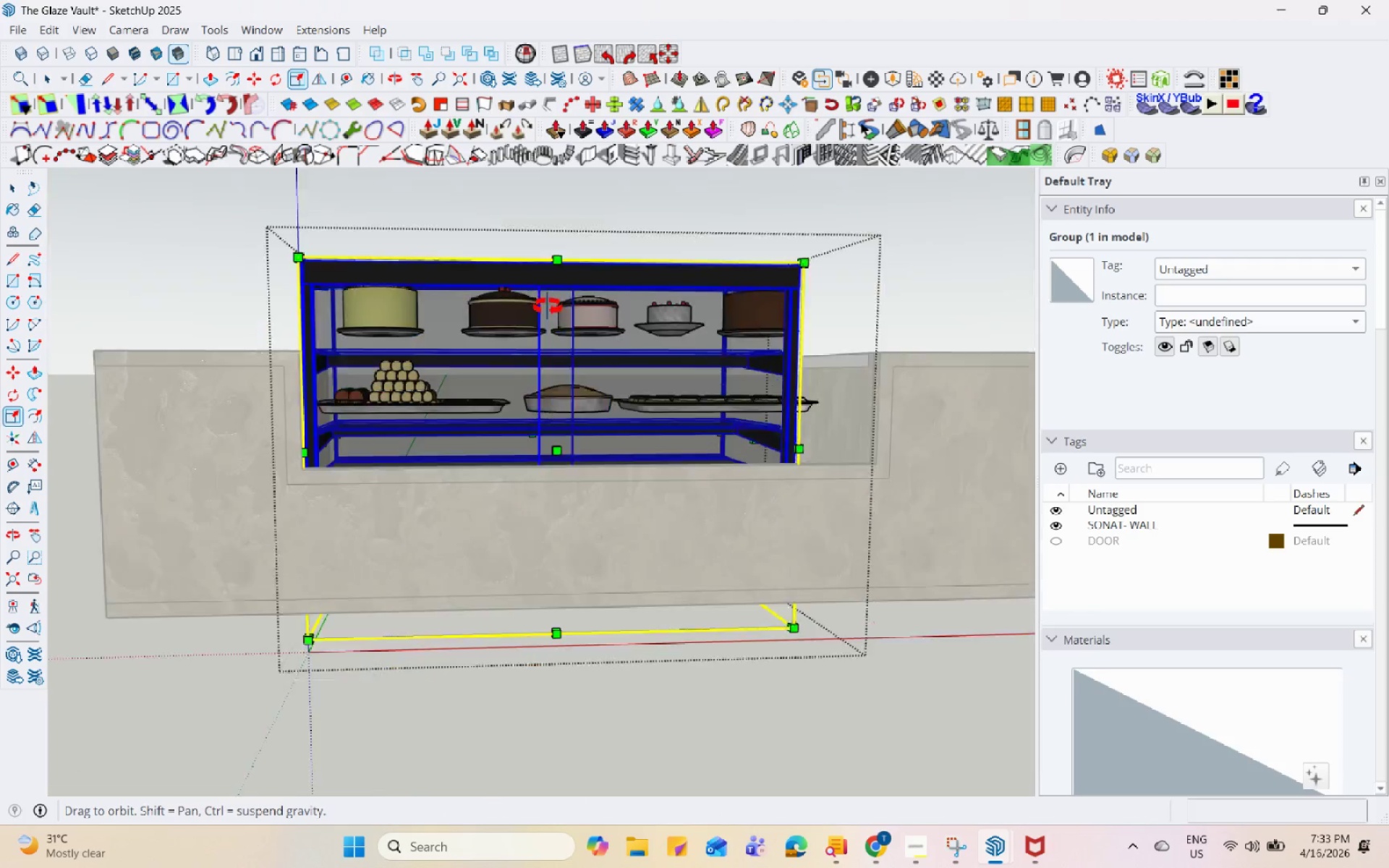 
key(Space)
 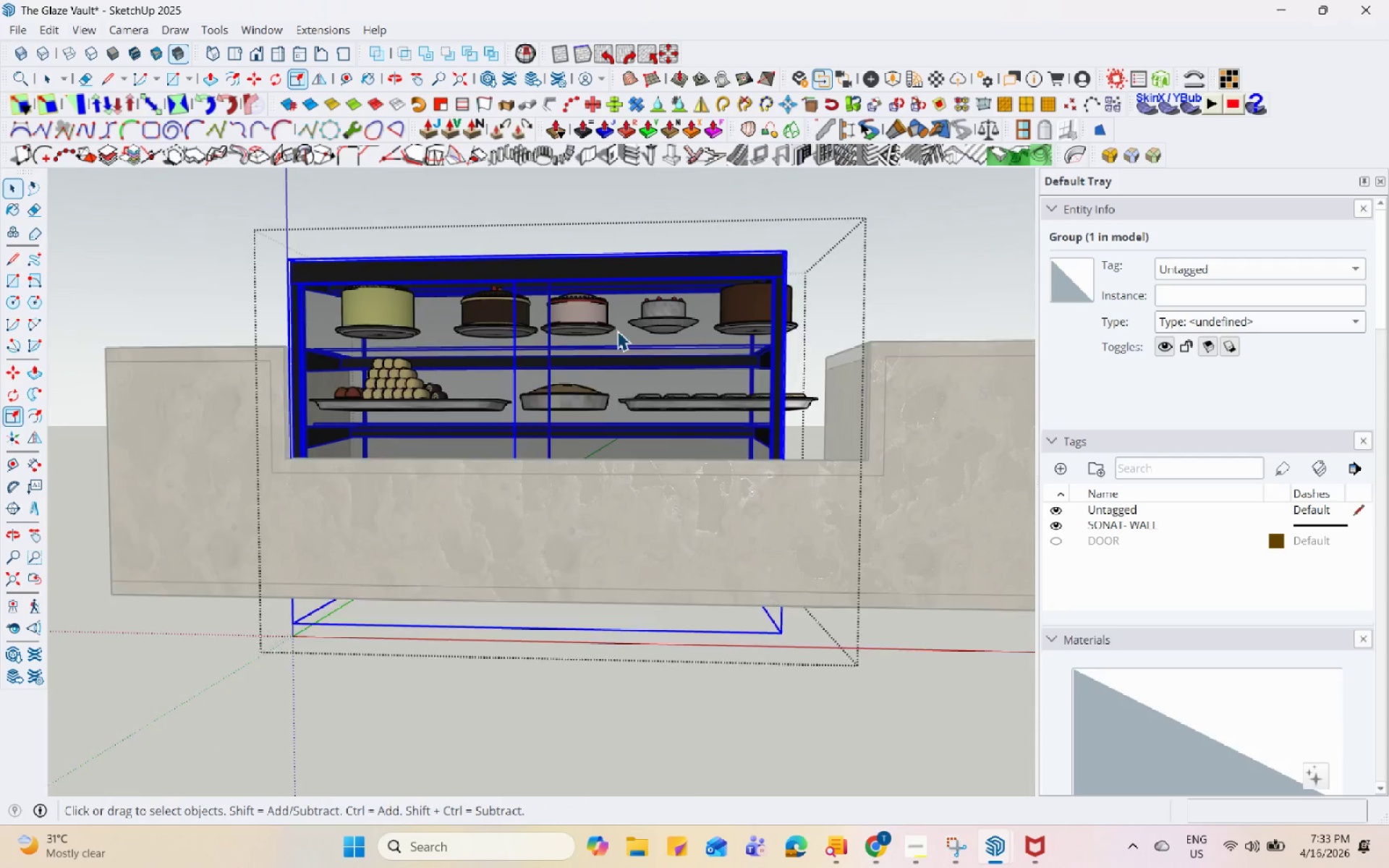 
left_click([574, 323])
 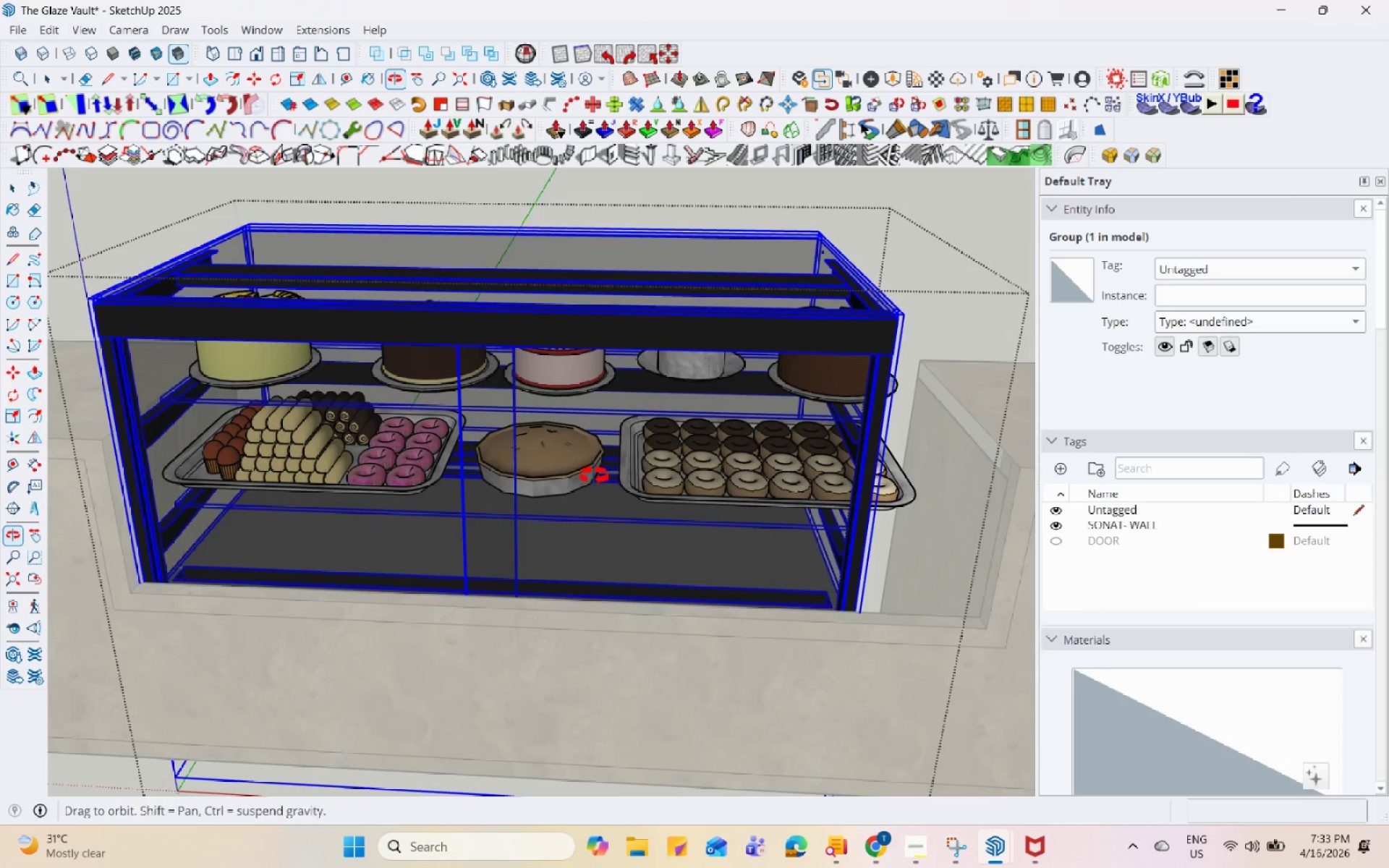 
scroll: coordinate [630, 333], scroll_direction: up, amount: 4.0
 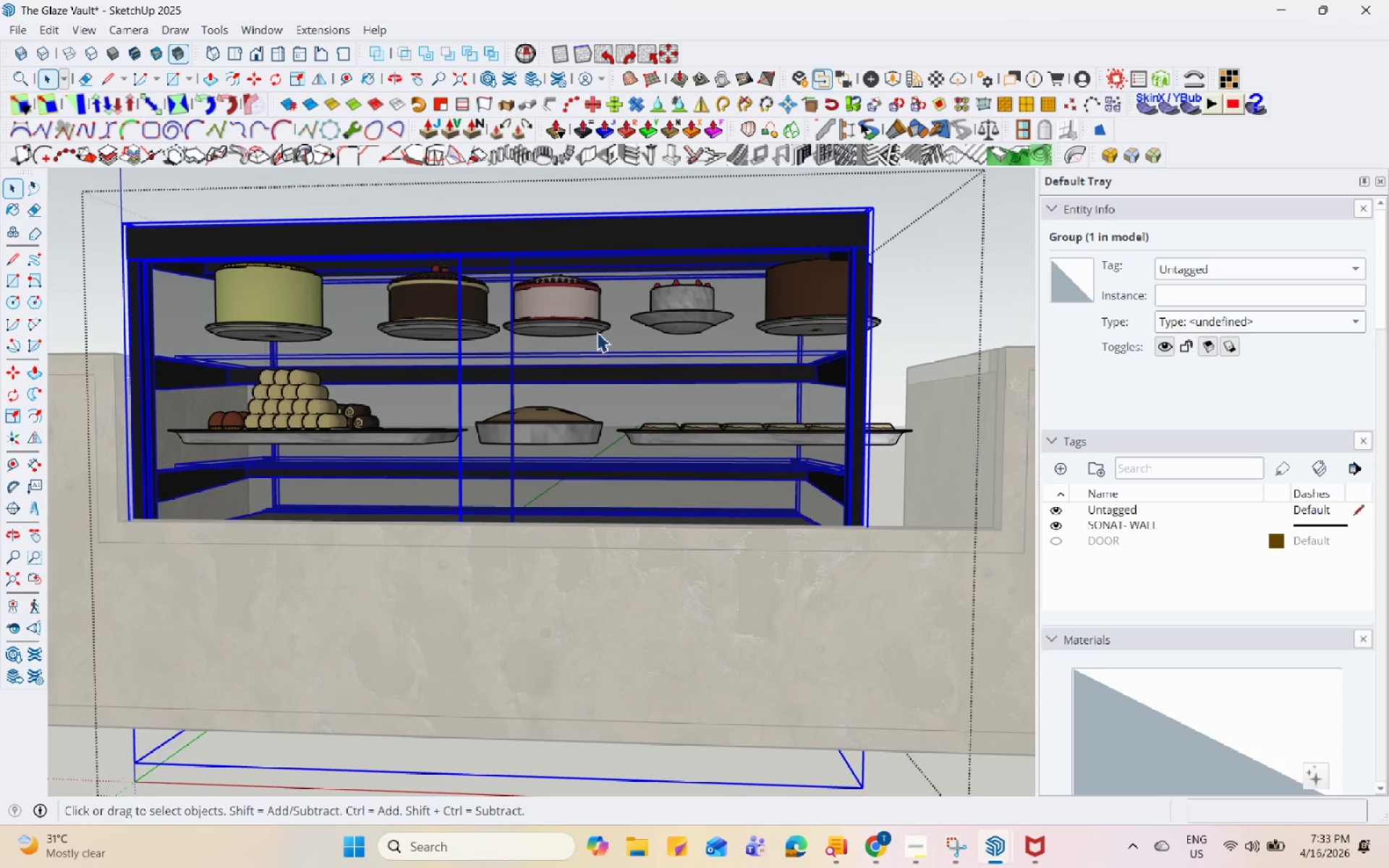 
scroll: coordinate [436, 366], scroll_direction: down, amount: 7.0
 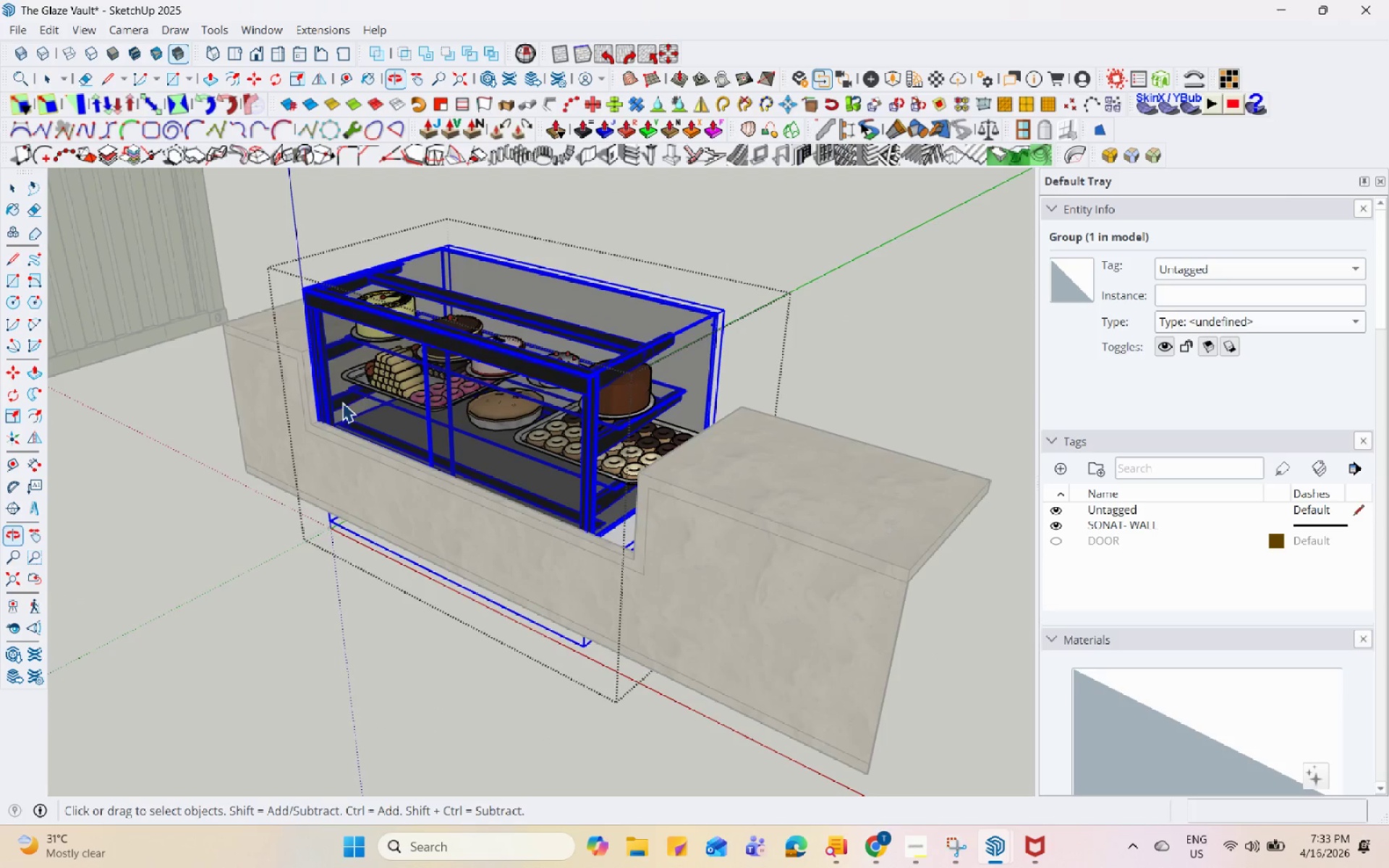 
key(Escape)
 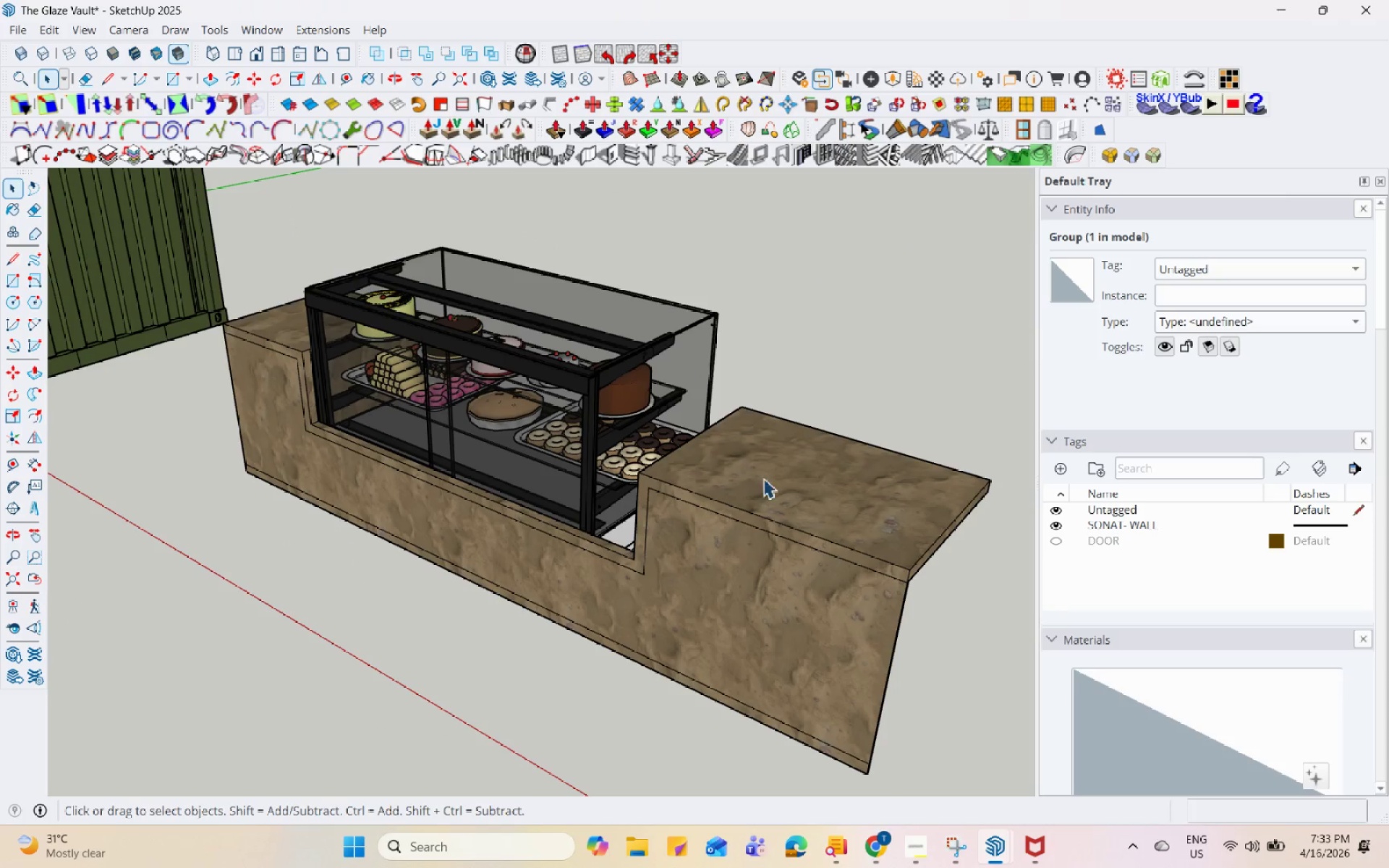 
key(Escape)
 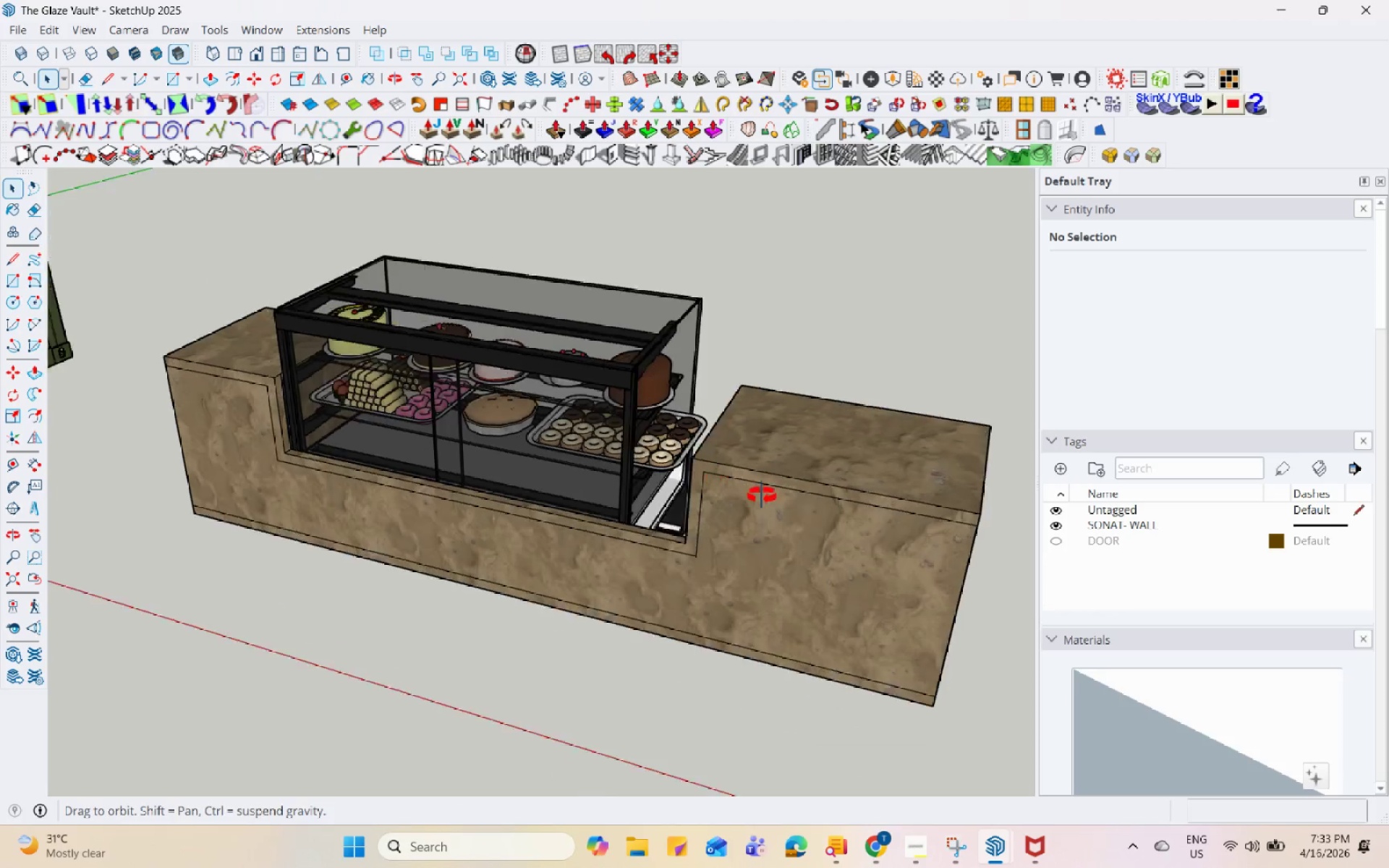 
double_click([809, 363])
 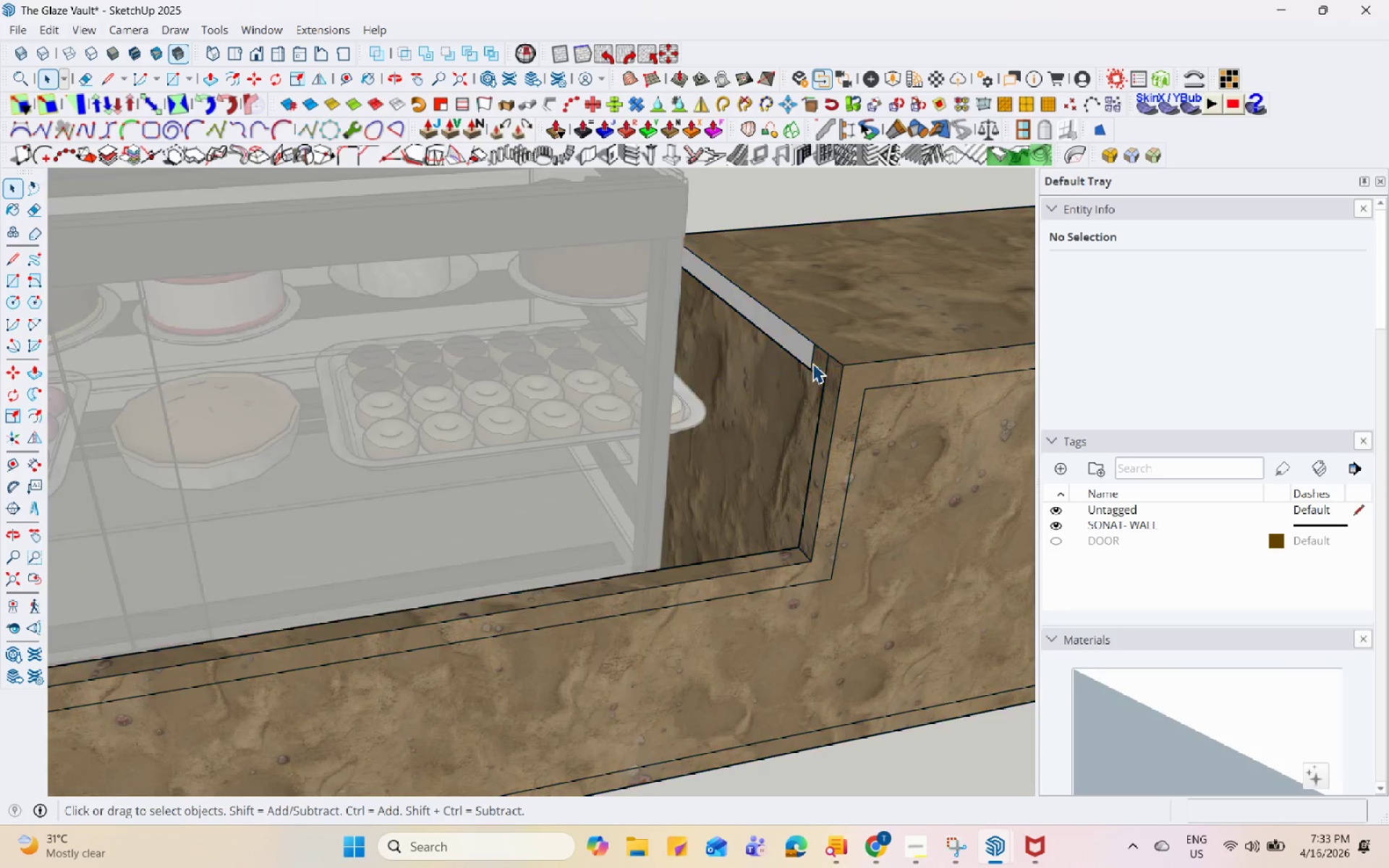 
scroll: coordinate [762, 393], scroll_direction: up, amount: 9.0
 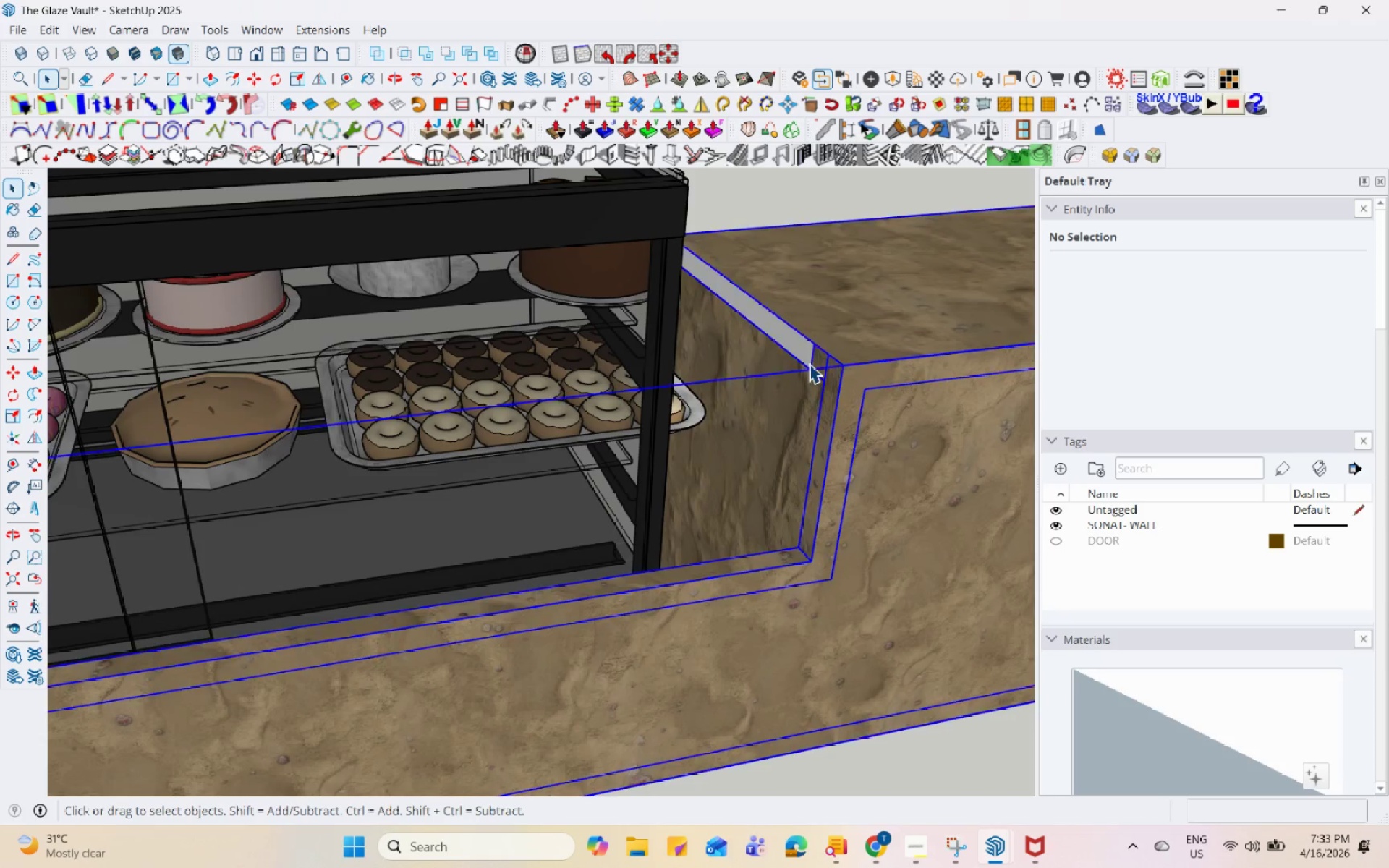 
triple_click([818, 359])
 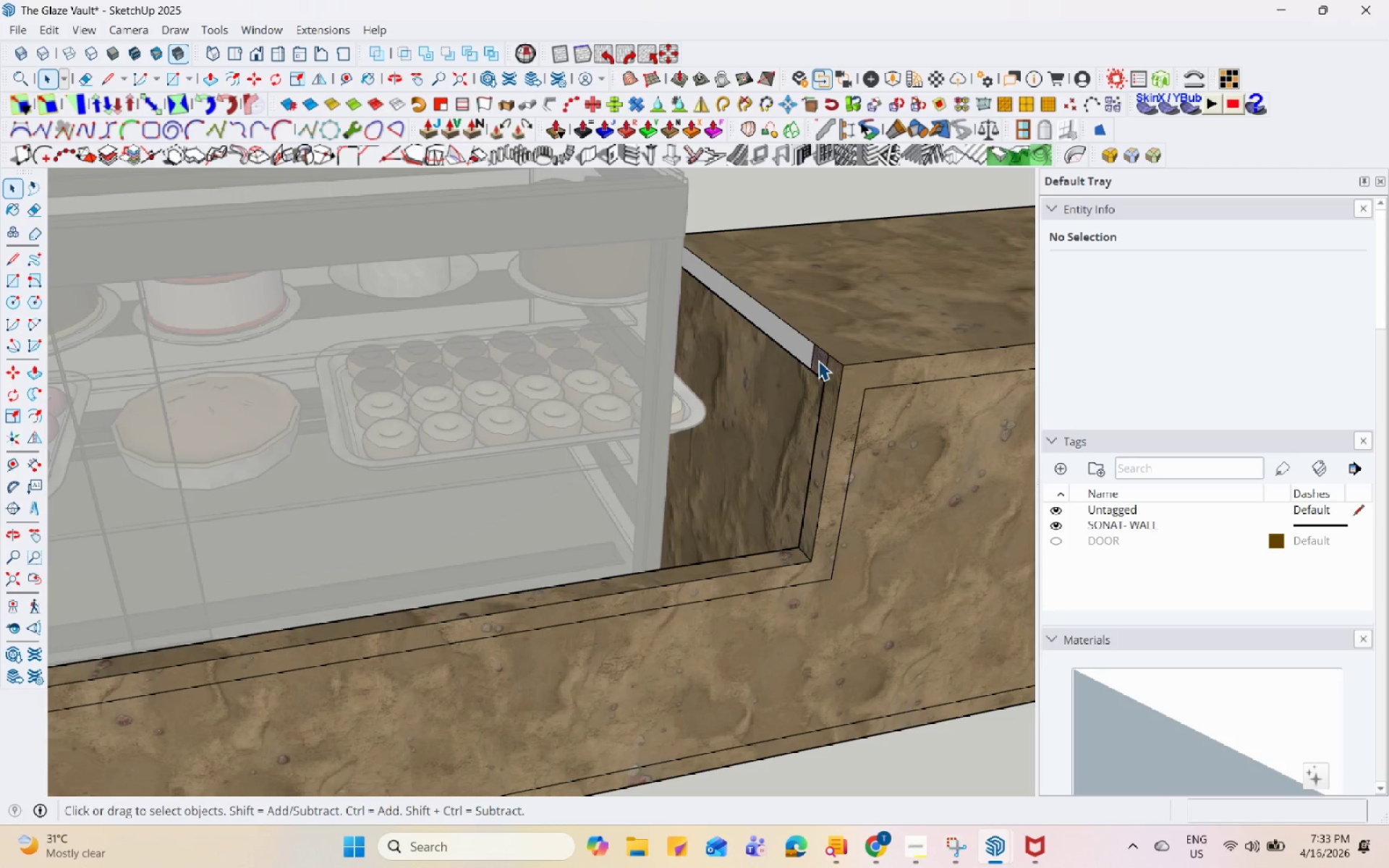 
scroll: coordinate [819, 362], scroll_direction: up, amount: 5.0
 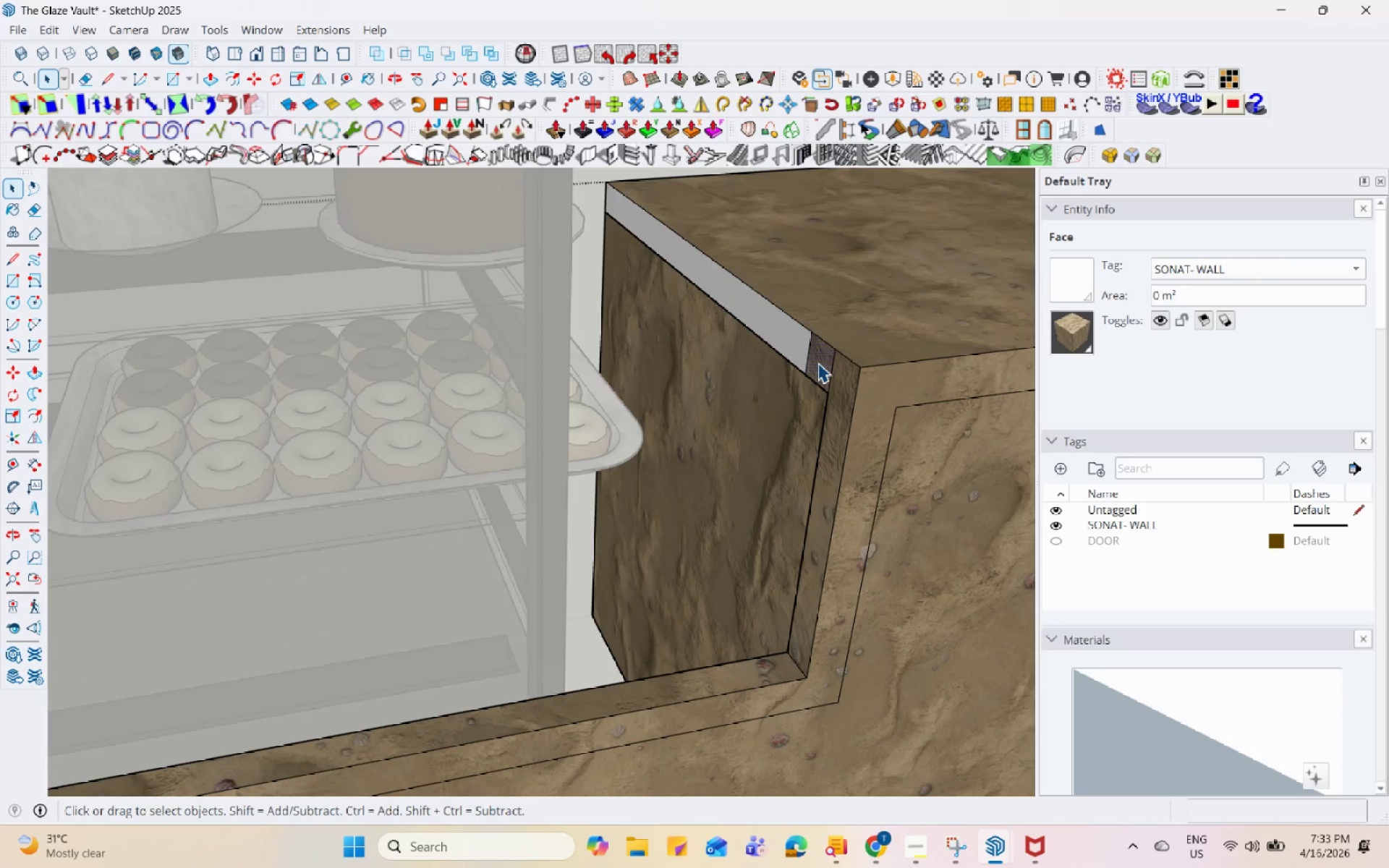 
left_click([771, 326])
 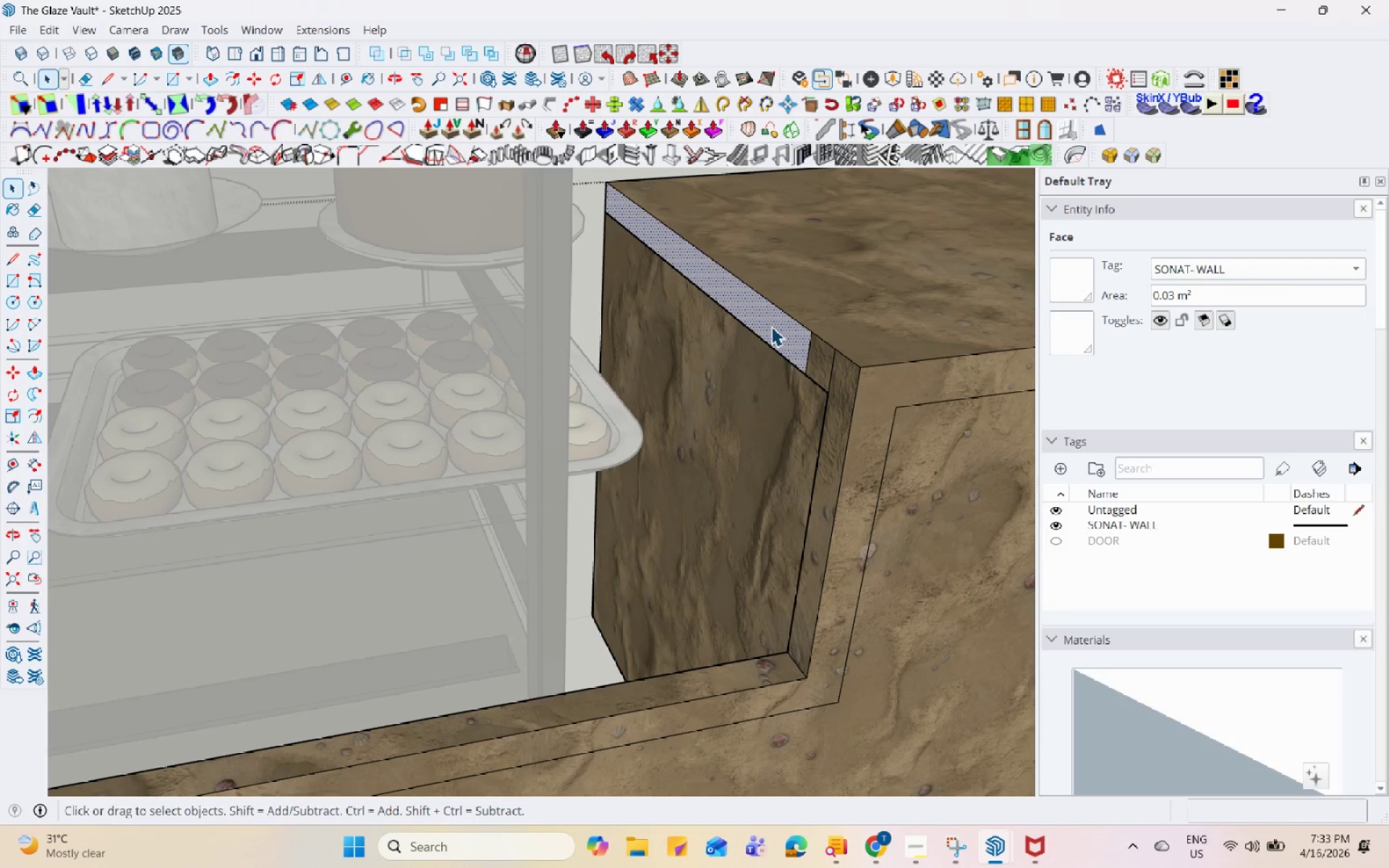 
key(P)
 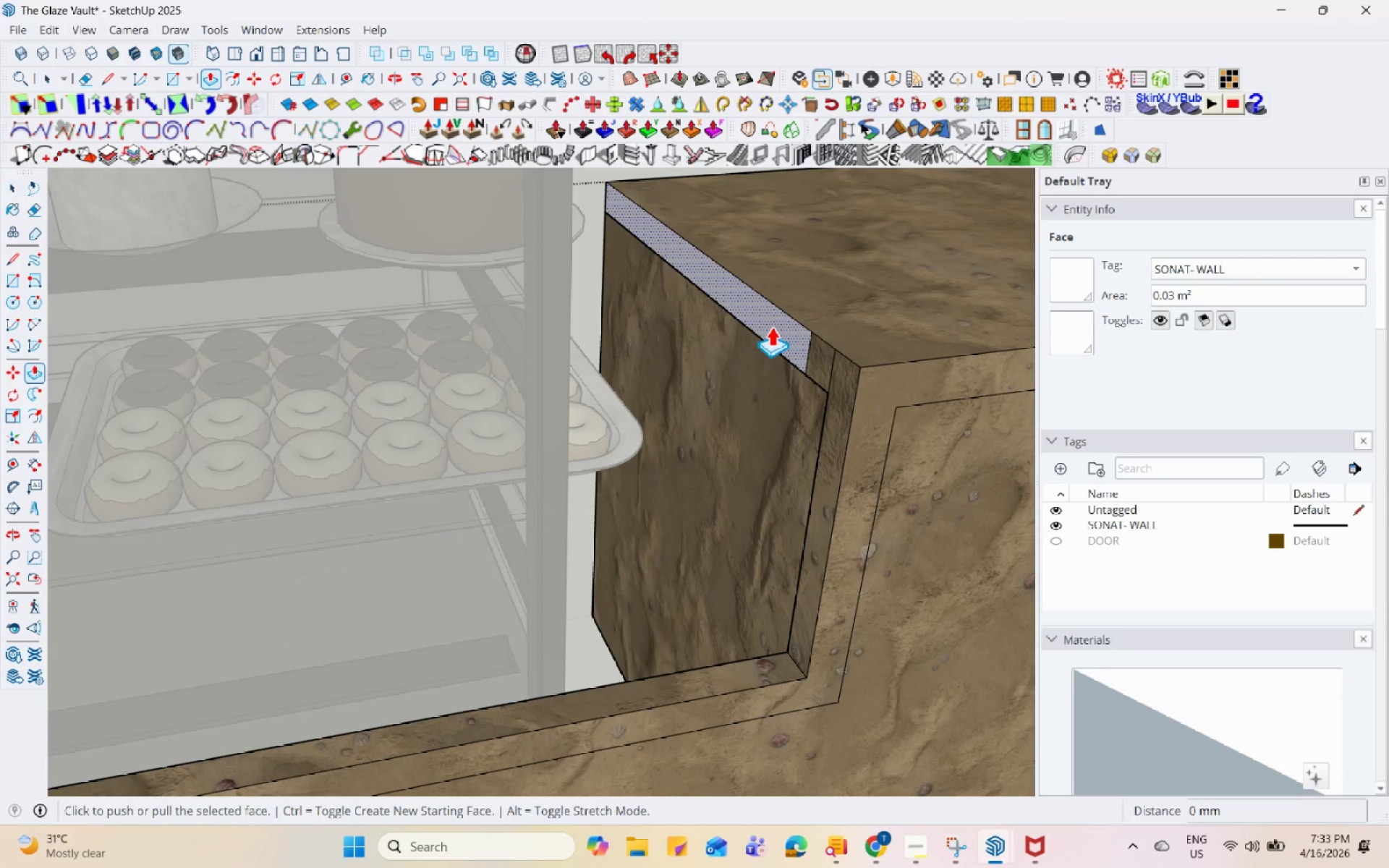 
scroll: coordinate [772, 328], scroll_direction: down, amount: 13.0
 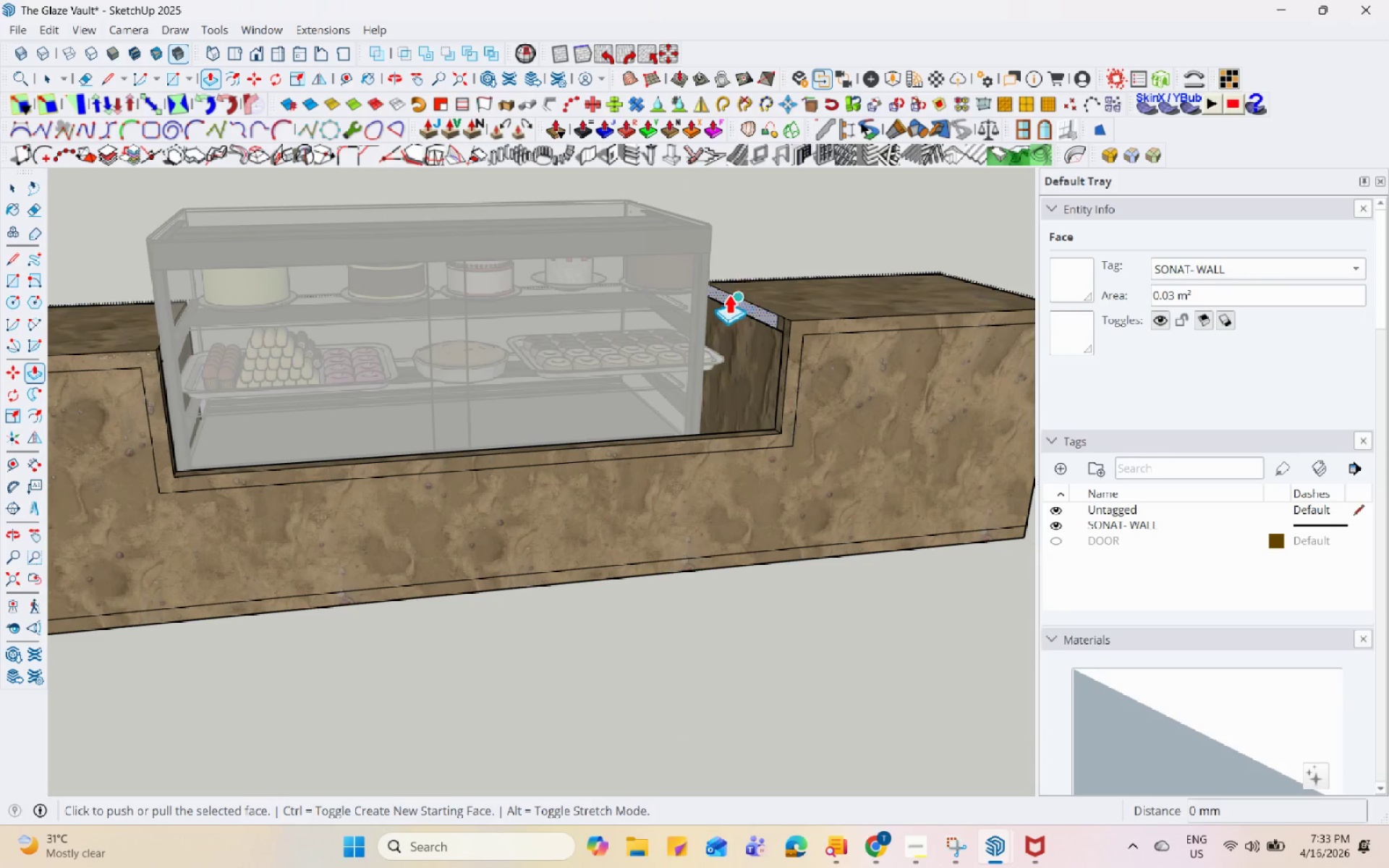 
key(Space)
 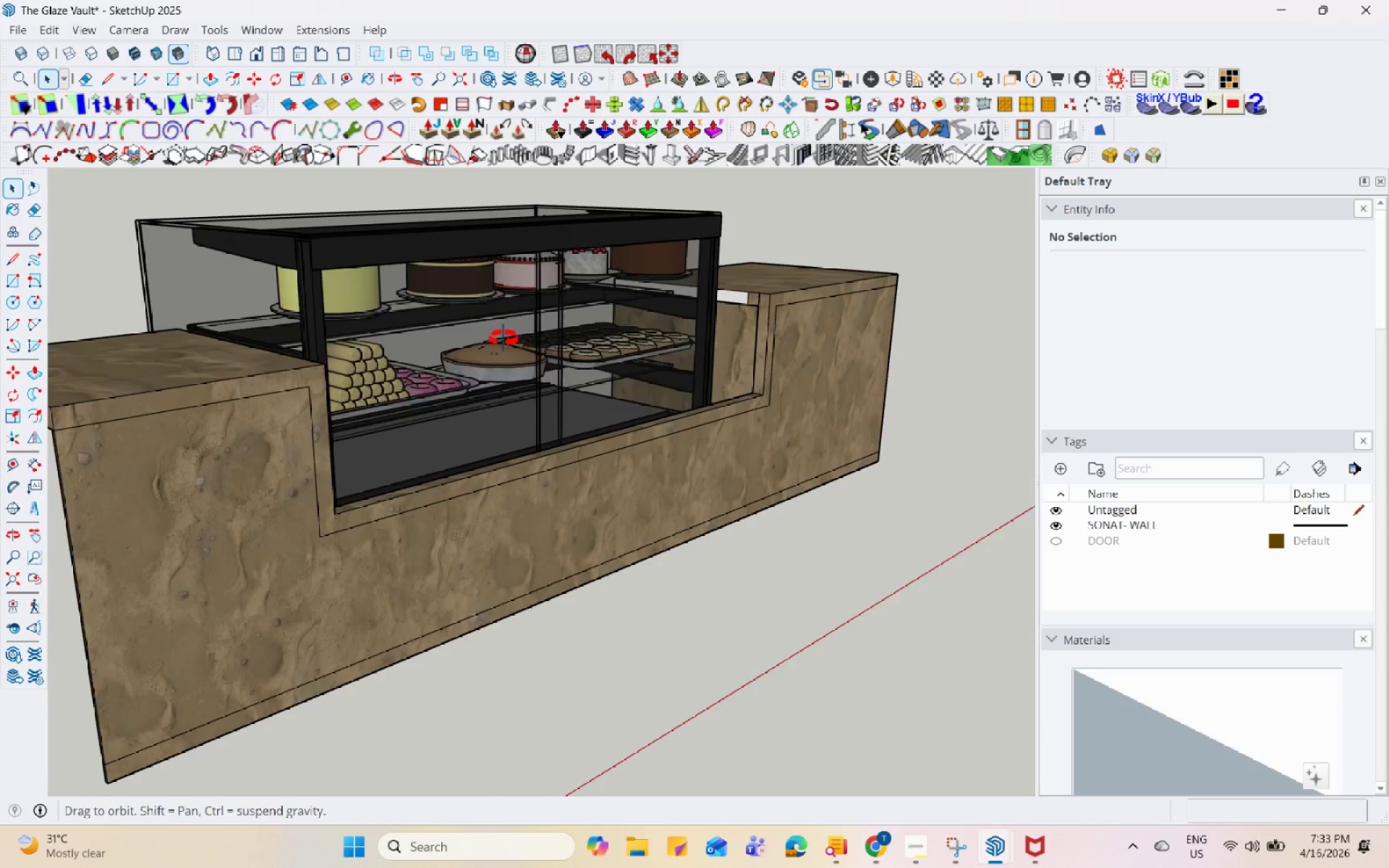 
left_click([432, 380])
 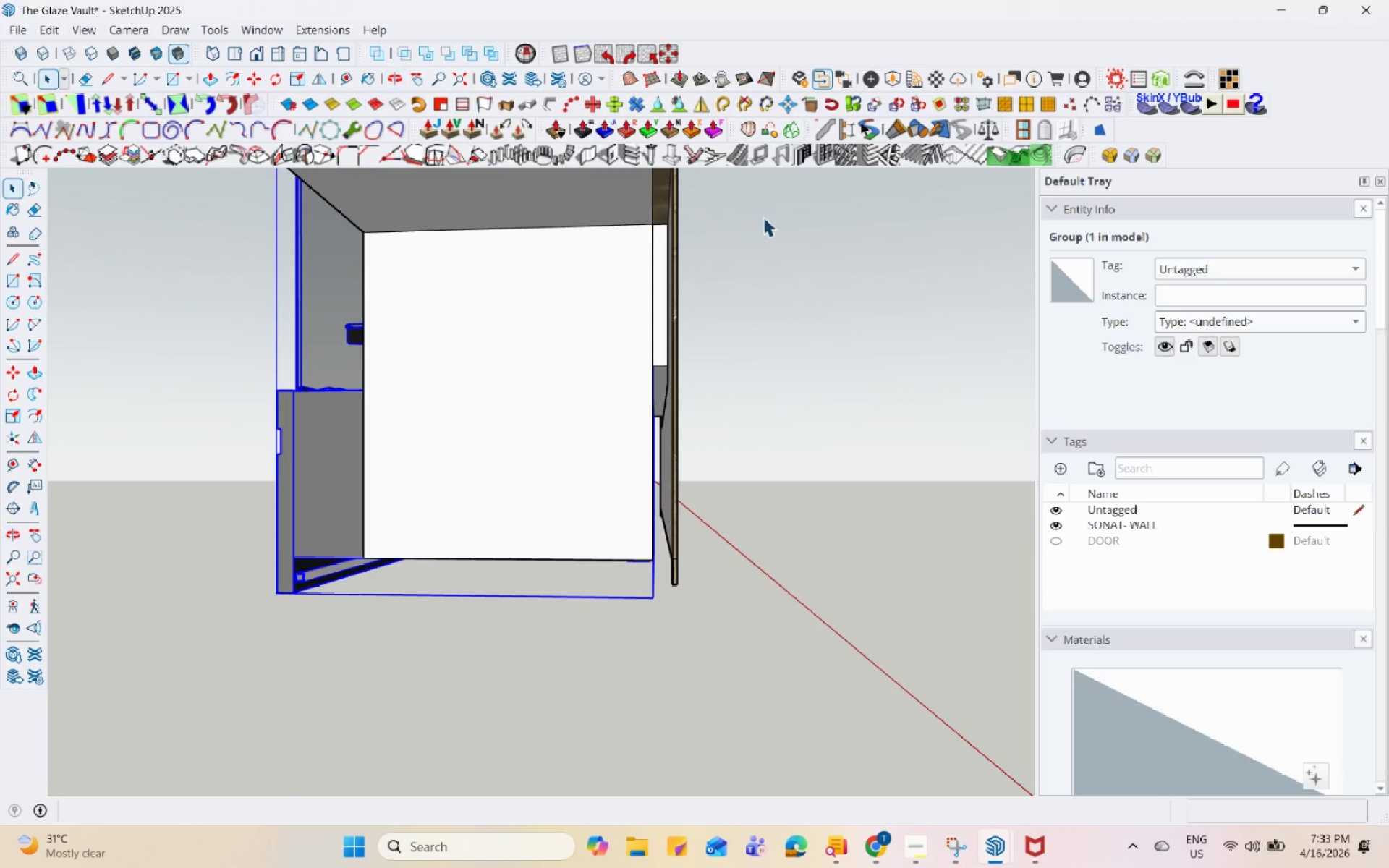 
key(S)
 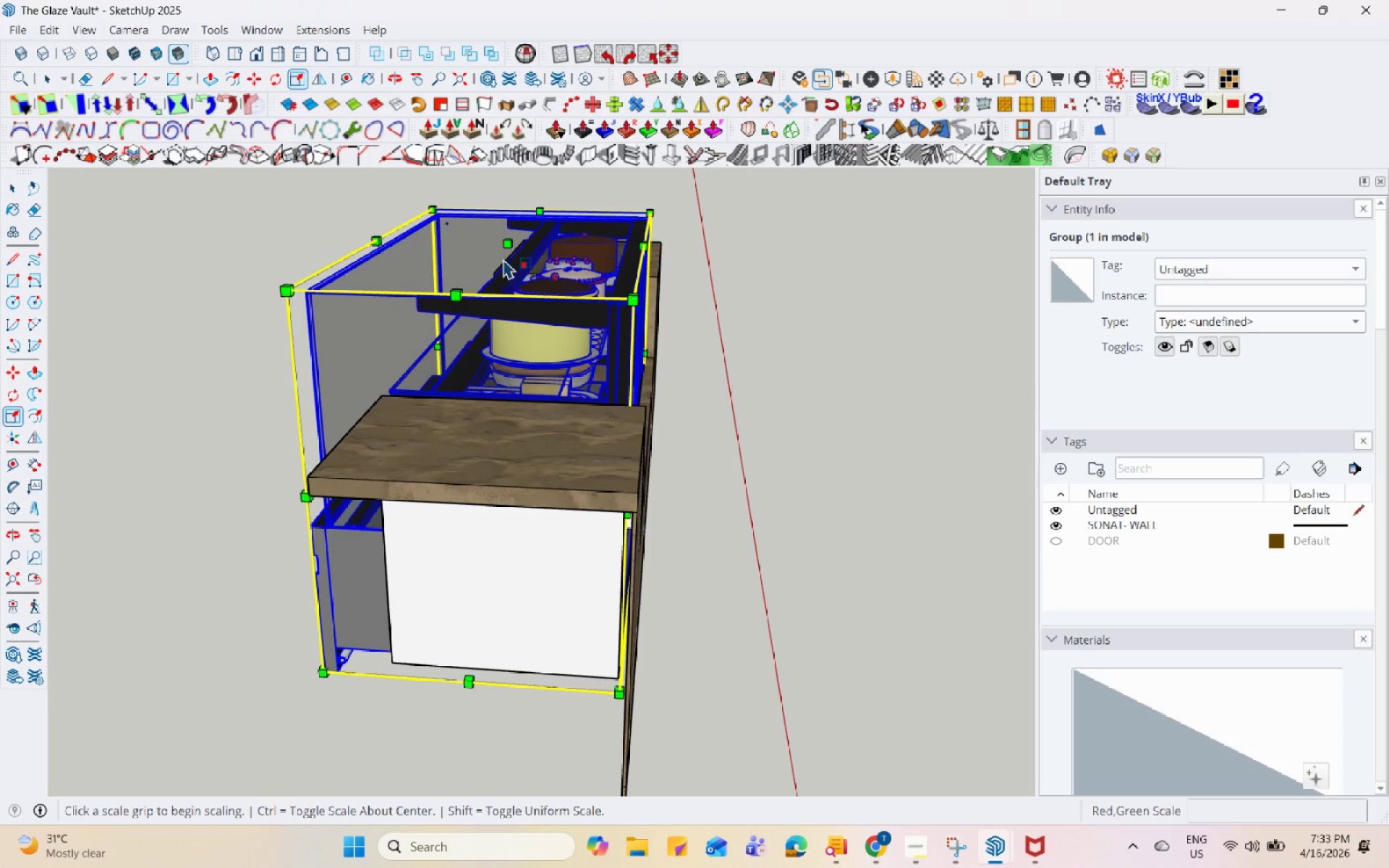 
scroll: coordinate [504, 669], scroll_direction: down, amount: 2.0
 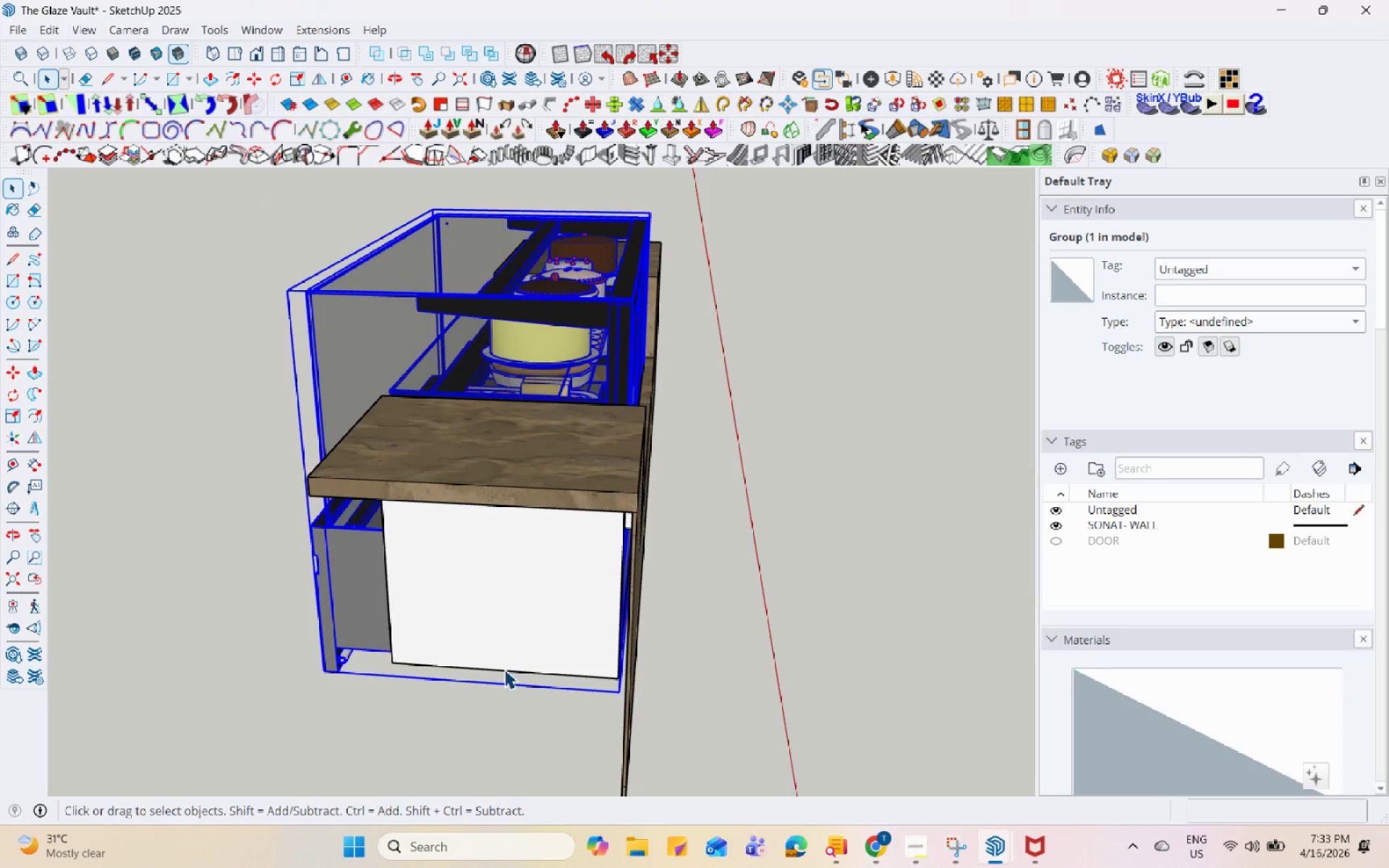 
left_click([507, 242])
 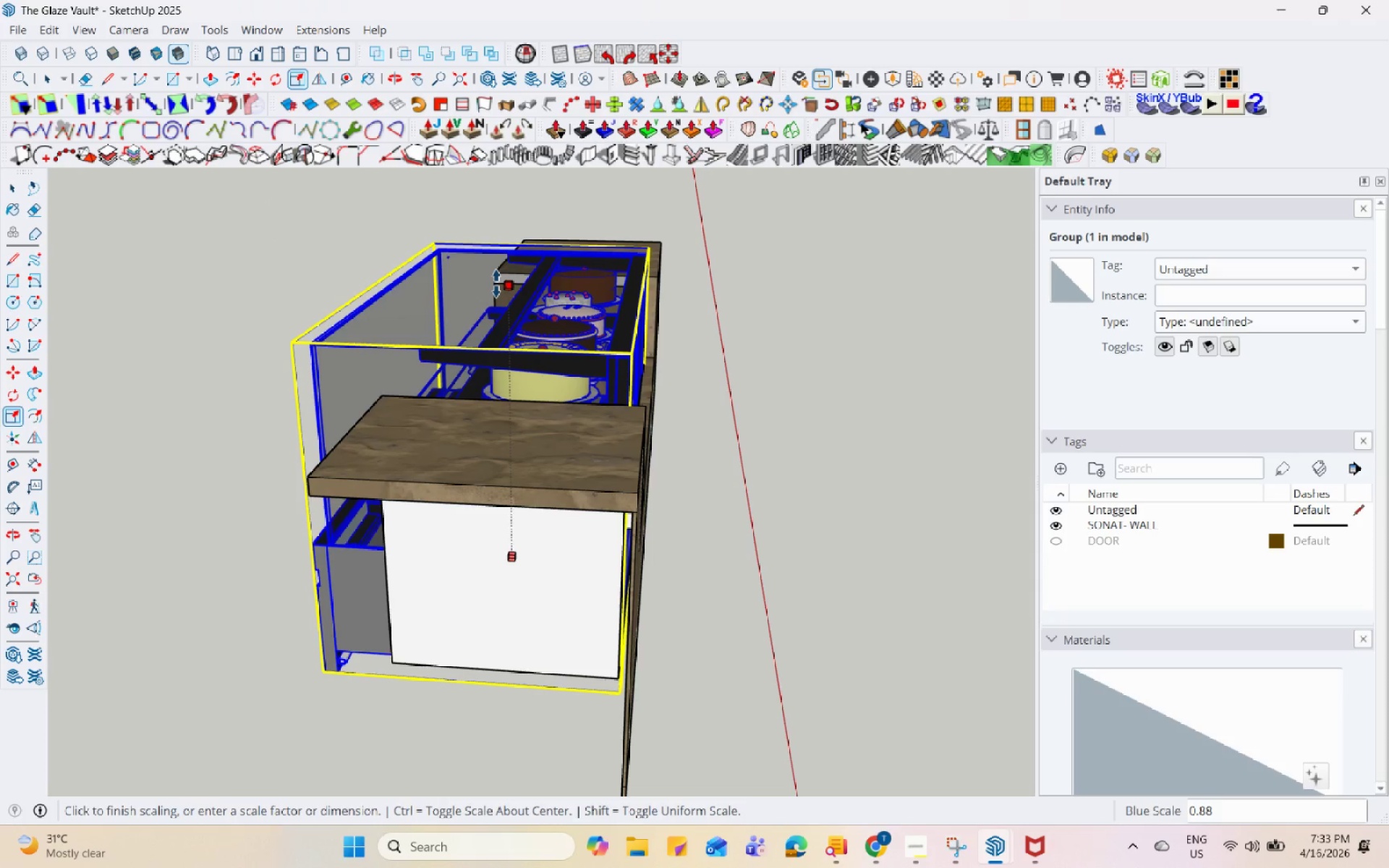 
left_click([496, 284])
 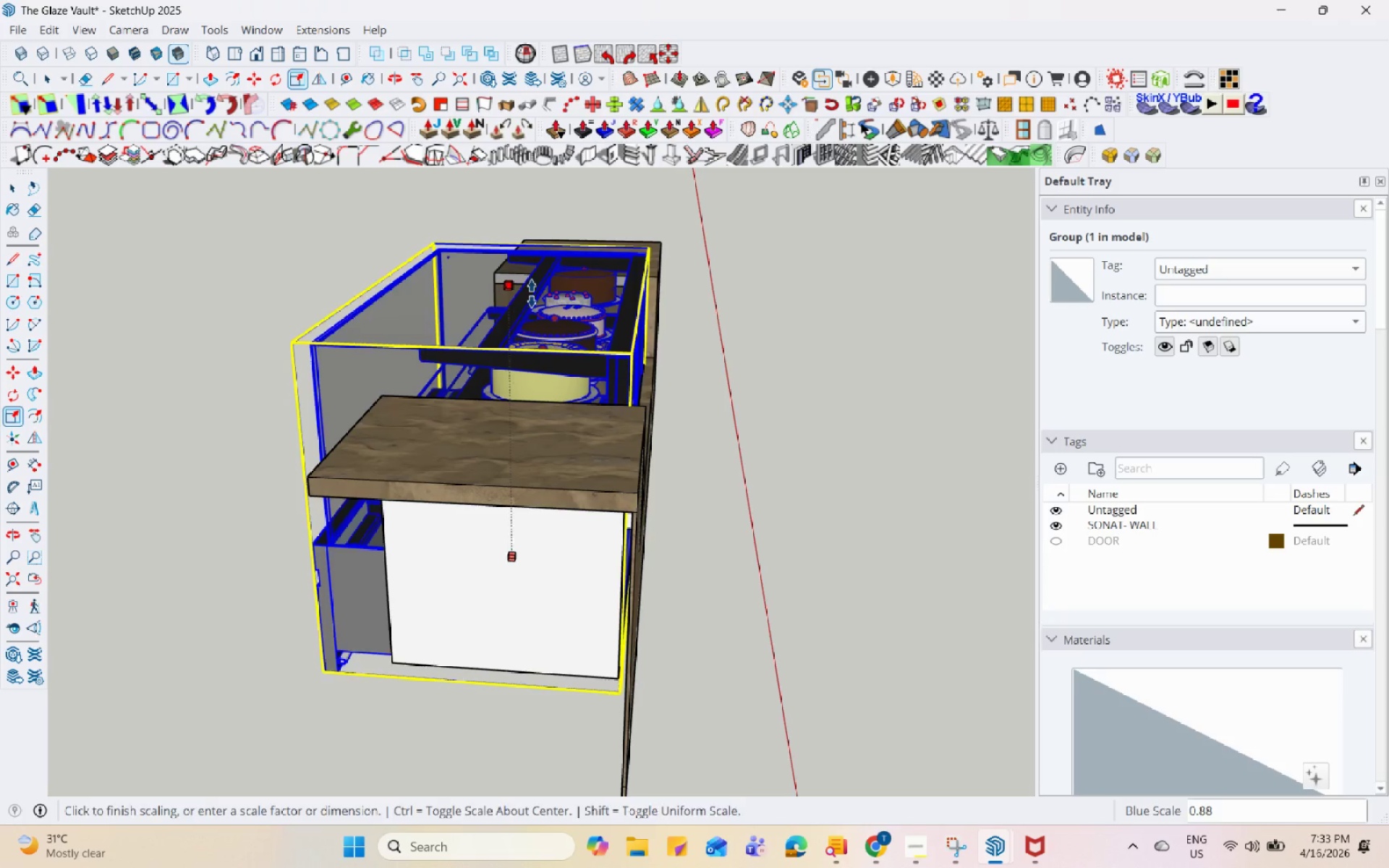 
scroll: coordinate [764, 359], scroll_direction: down, amount: 1.0
 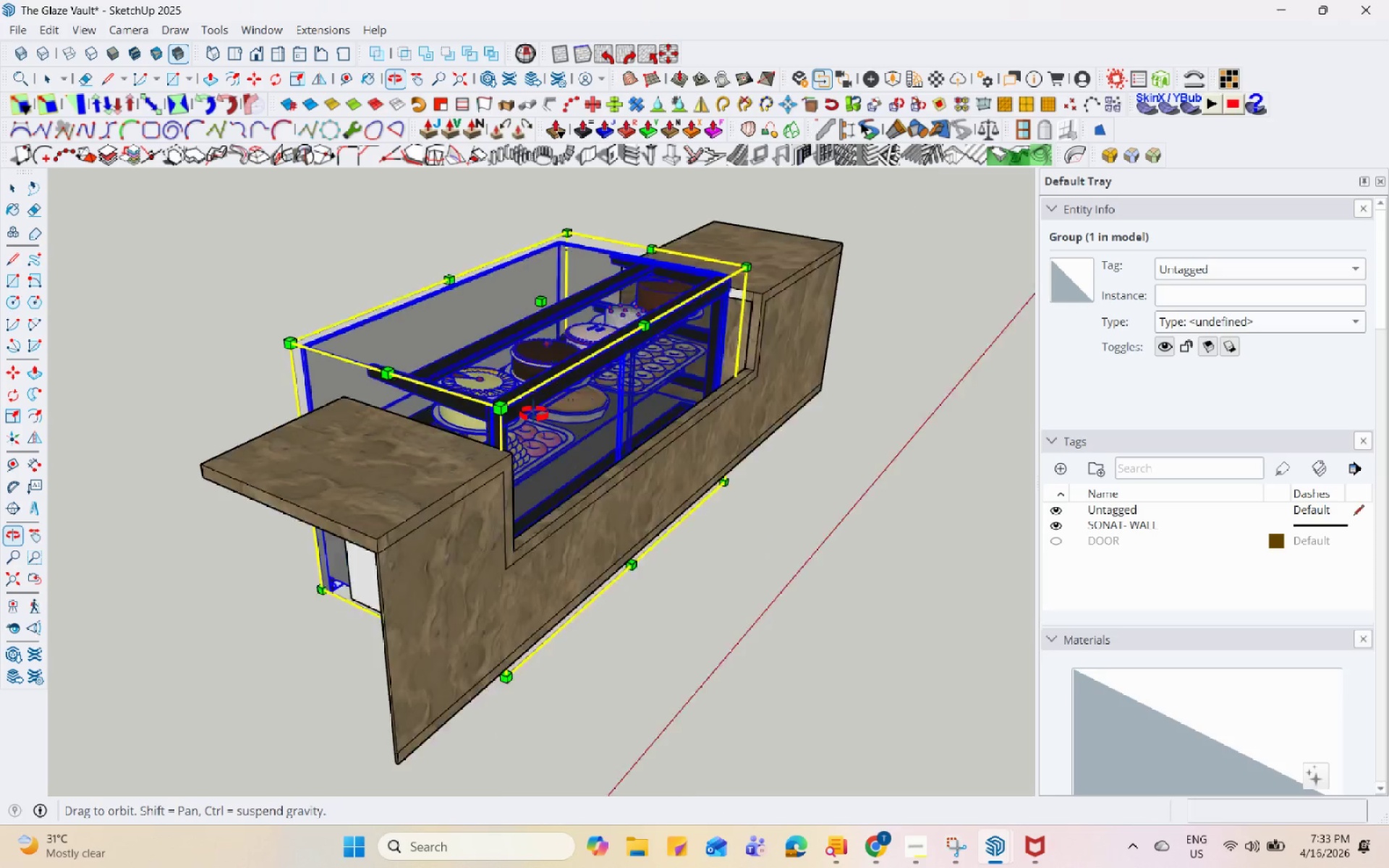 
double_click([381, 384])
 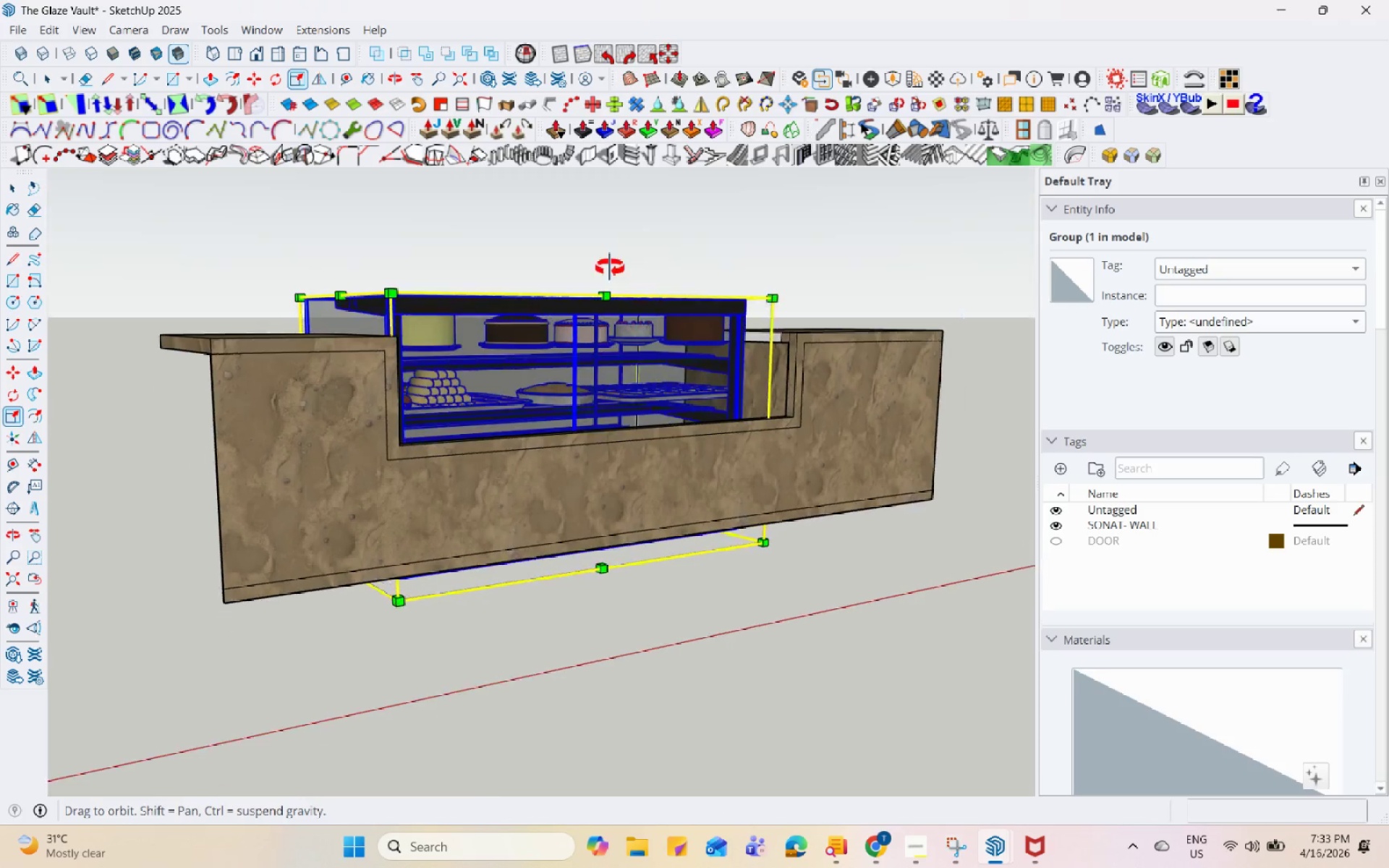 
key(Space)
 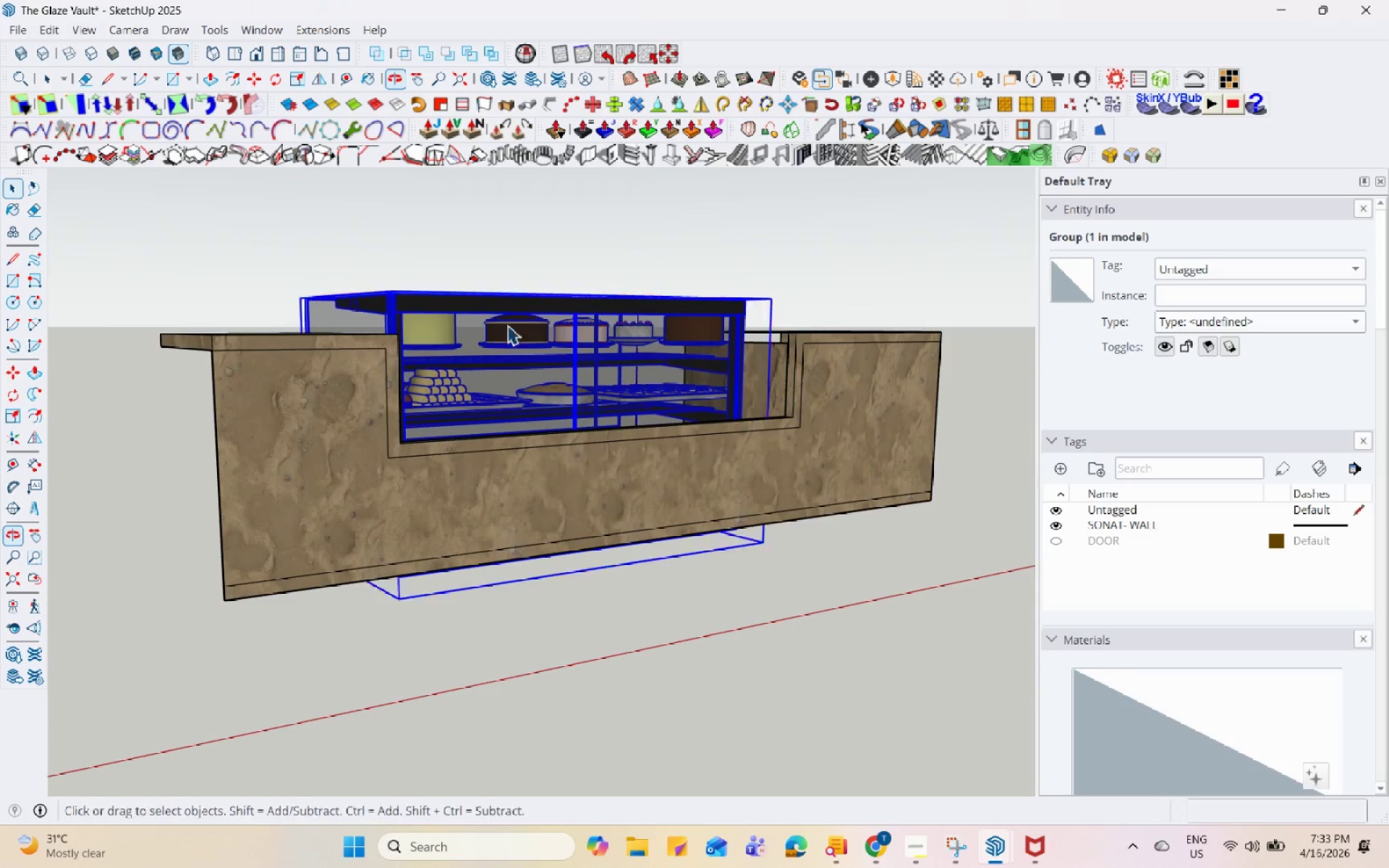 
left_click([501, 327])
 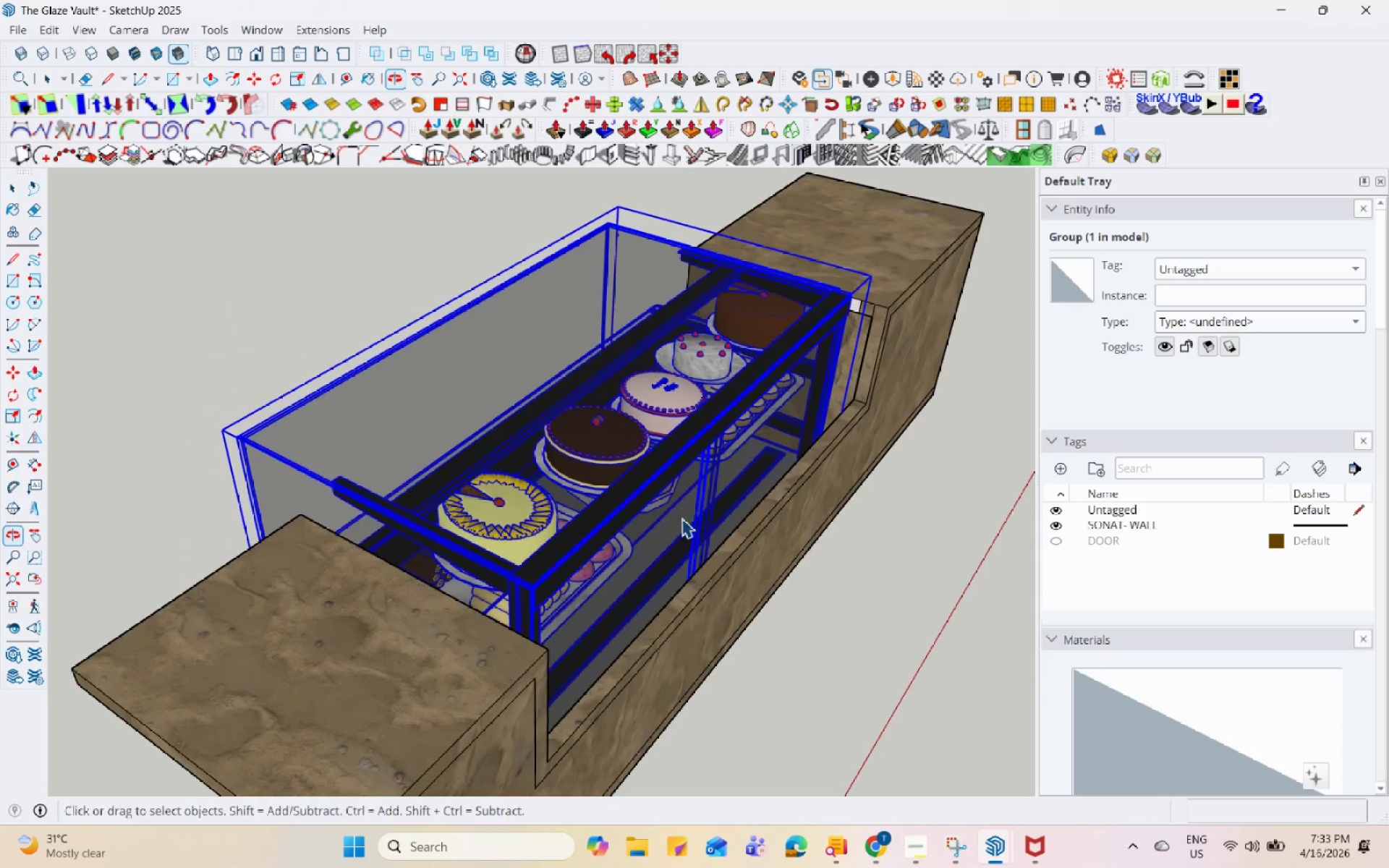 
scroll: coordinate [499, 335], scroll_direction: up, amount: 4.0
 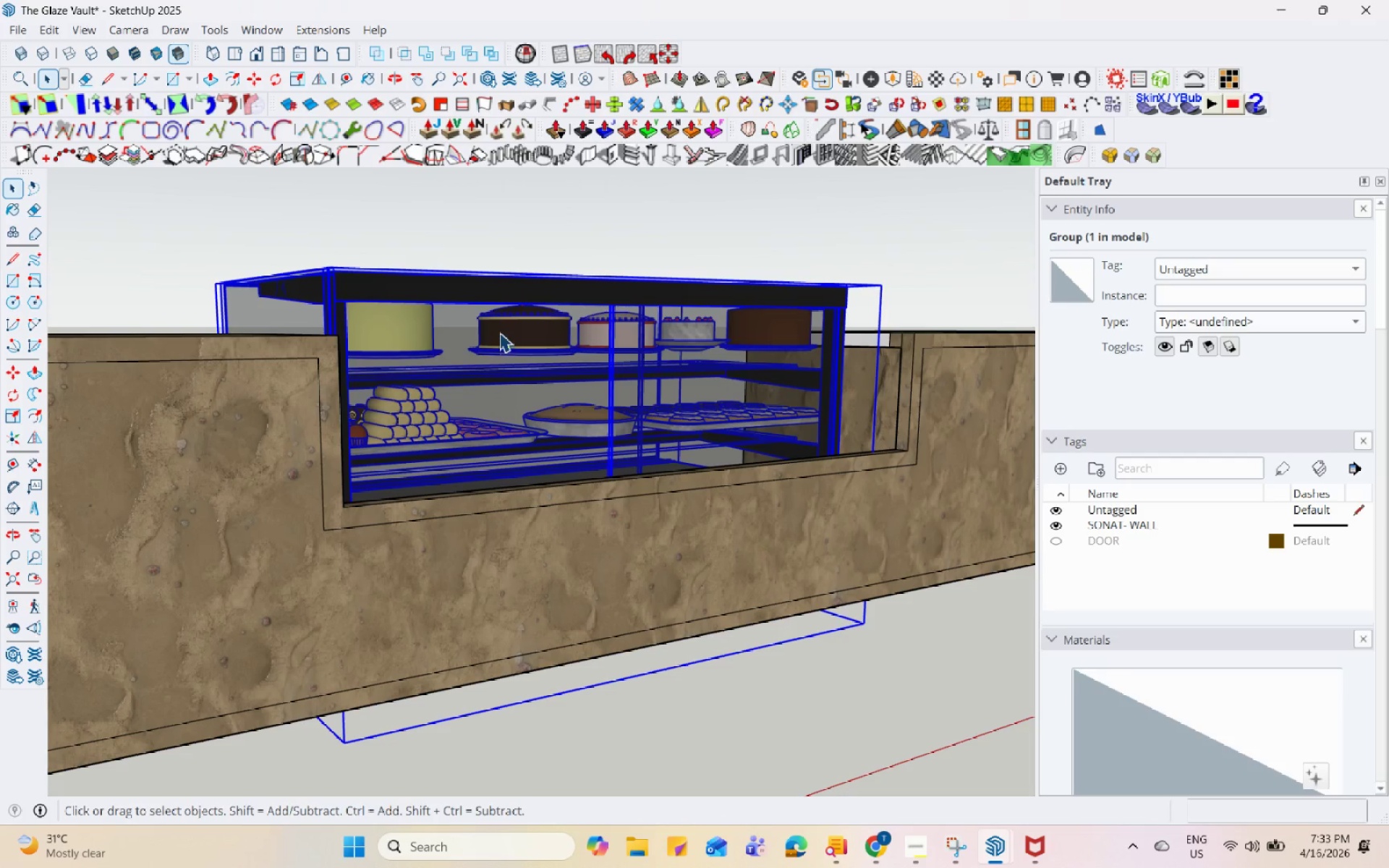 
double_click([612, 456])
 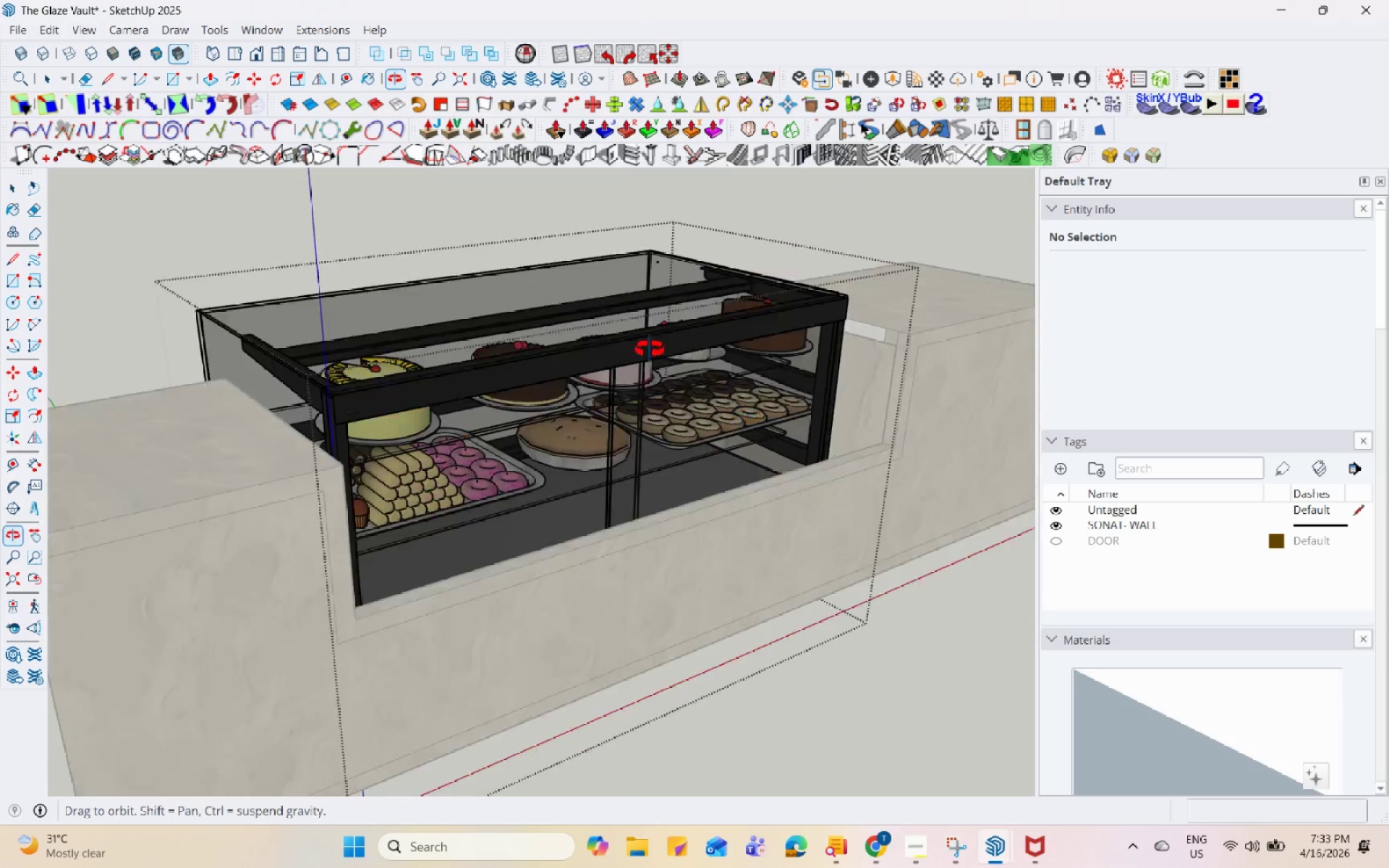 
key(Escape)
 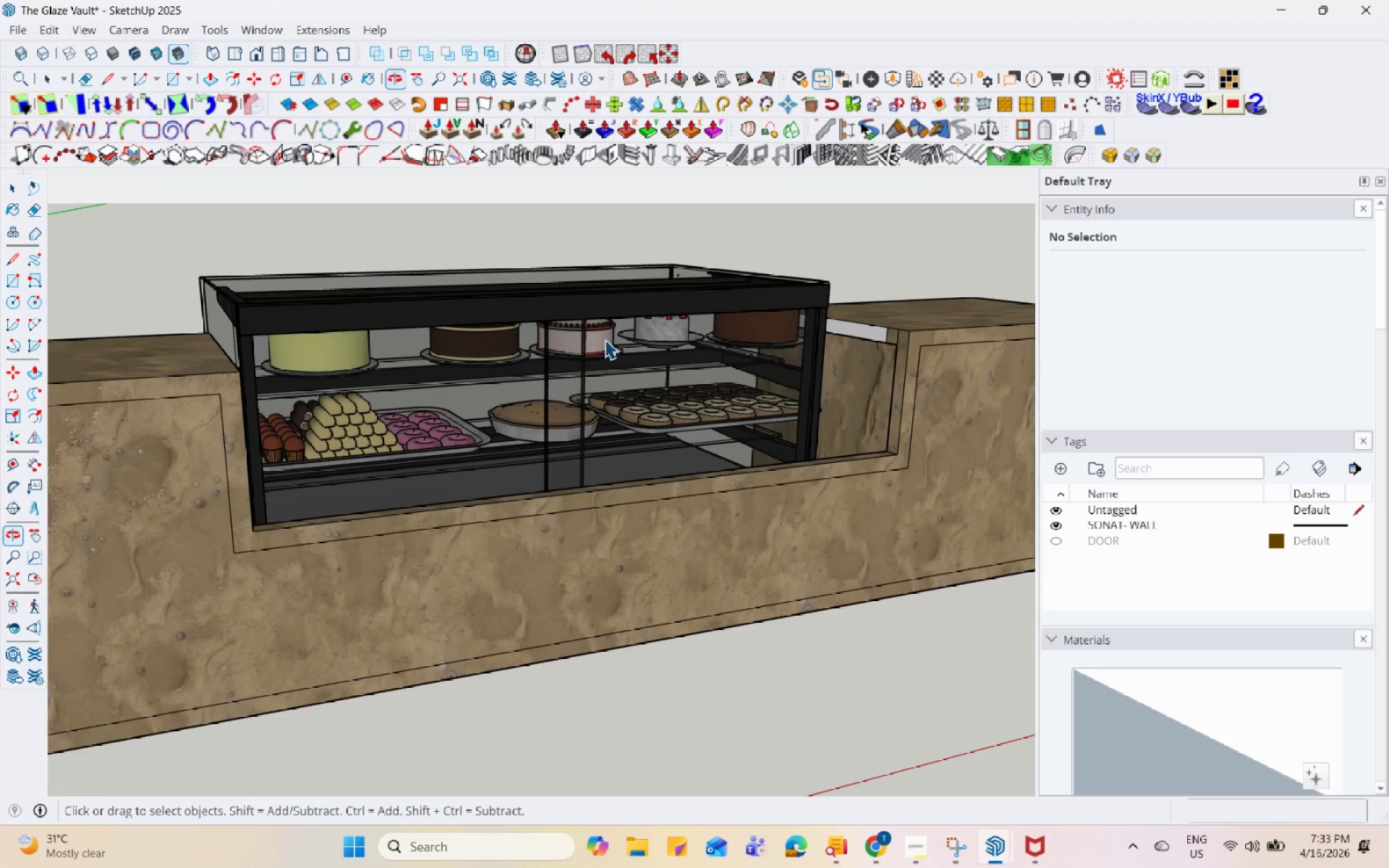 
scroll: coordinate [626, 382], scroll_direction: up, amount: 5.0
 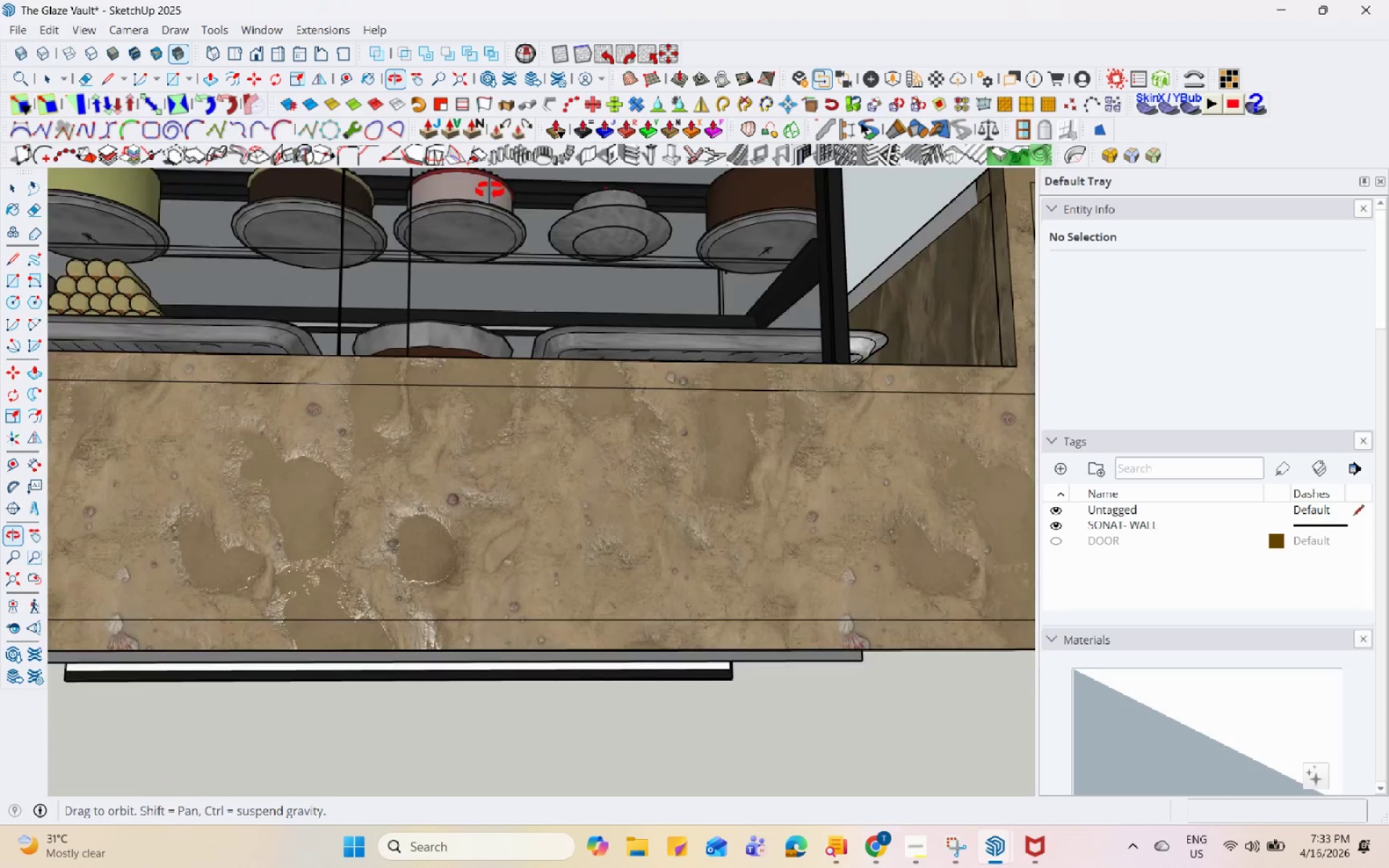 
scroll: coordinate [635, 435], scroll_direction: down, amount: 6.0
 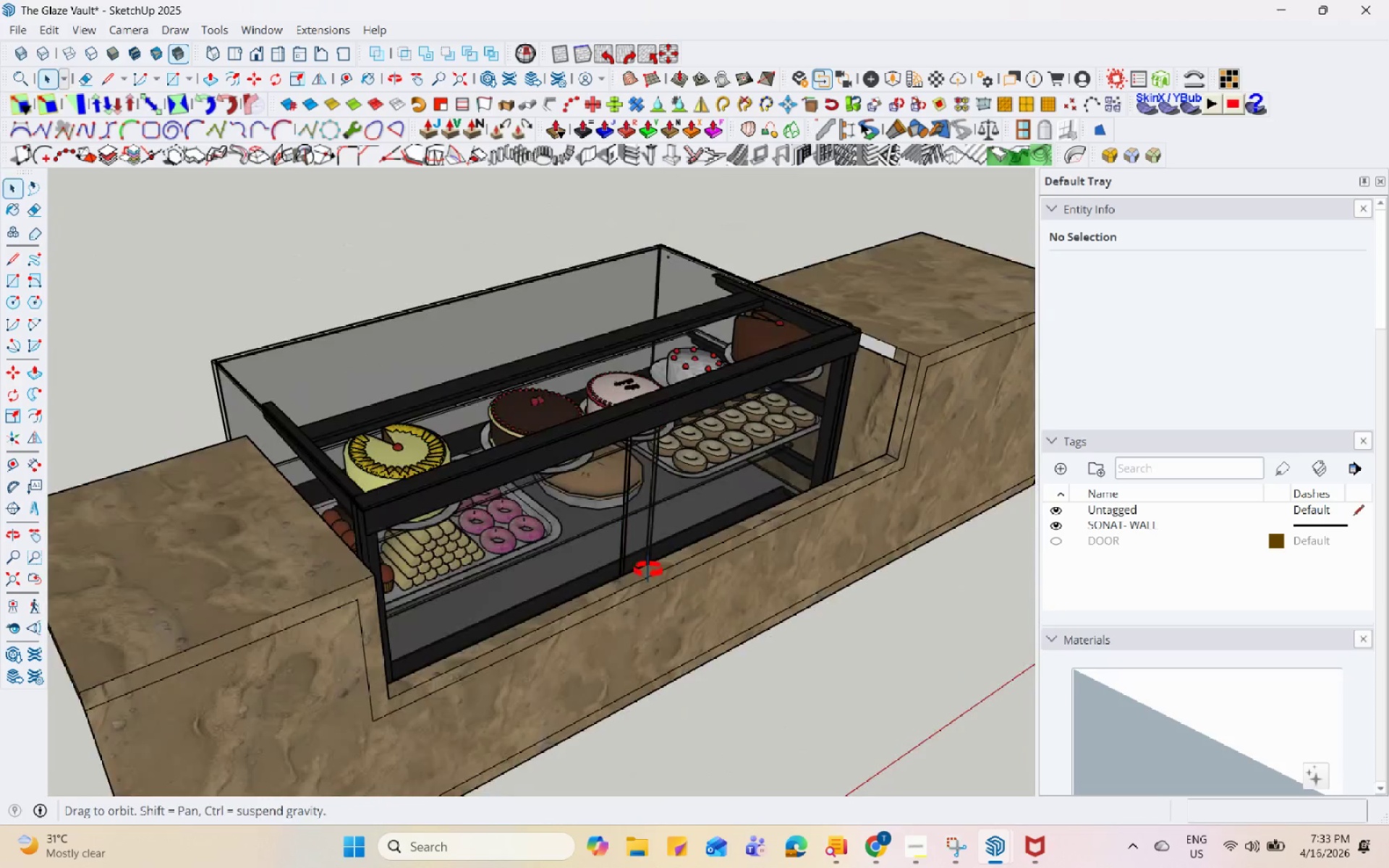 
scroll: coordinate [862, 424], scroll_direction: up, amount: 6.0
 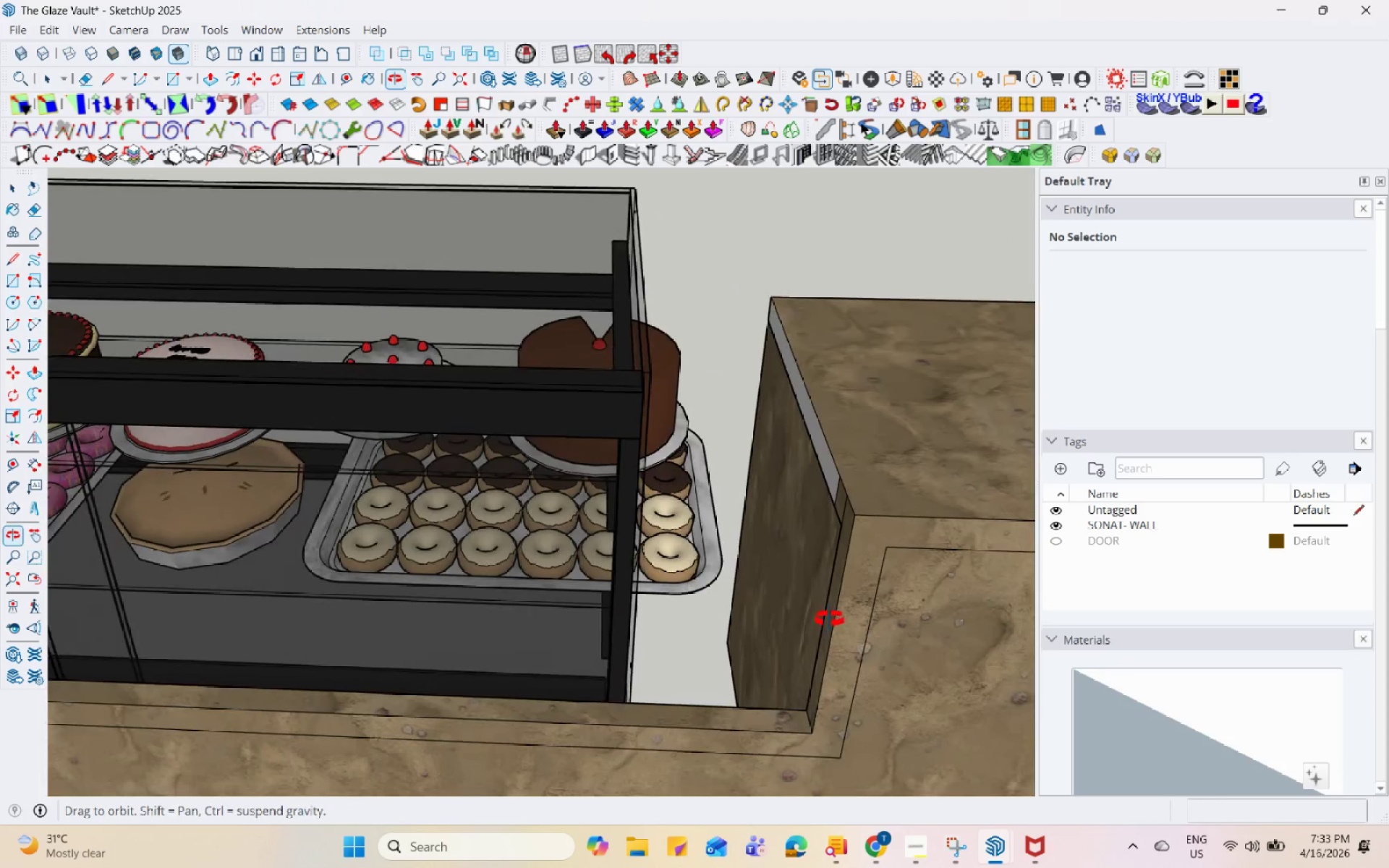 
left_click([784, 570])
 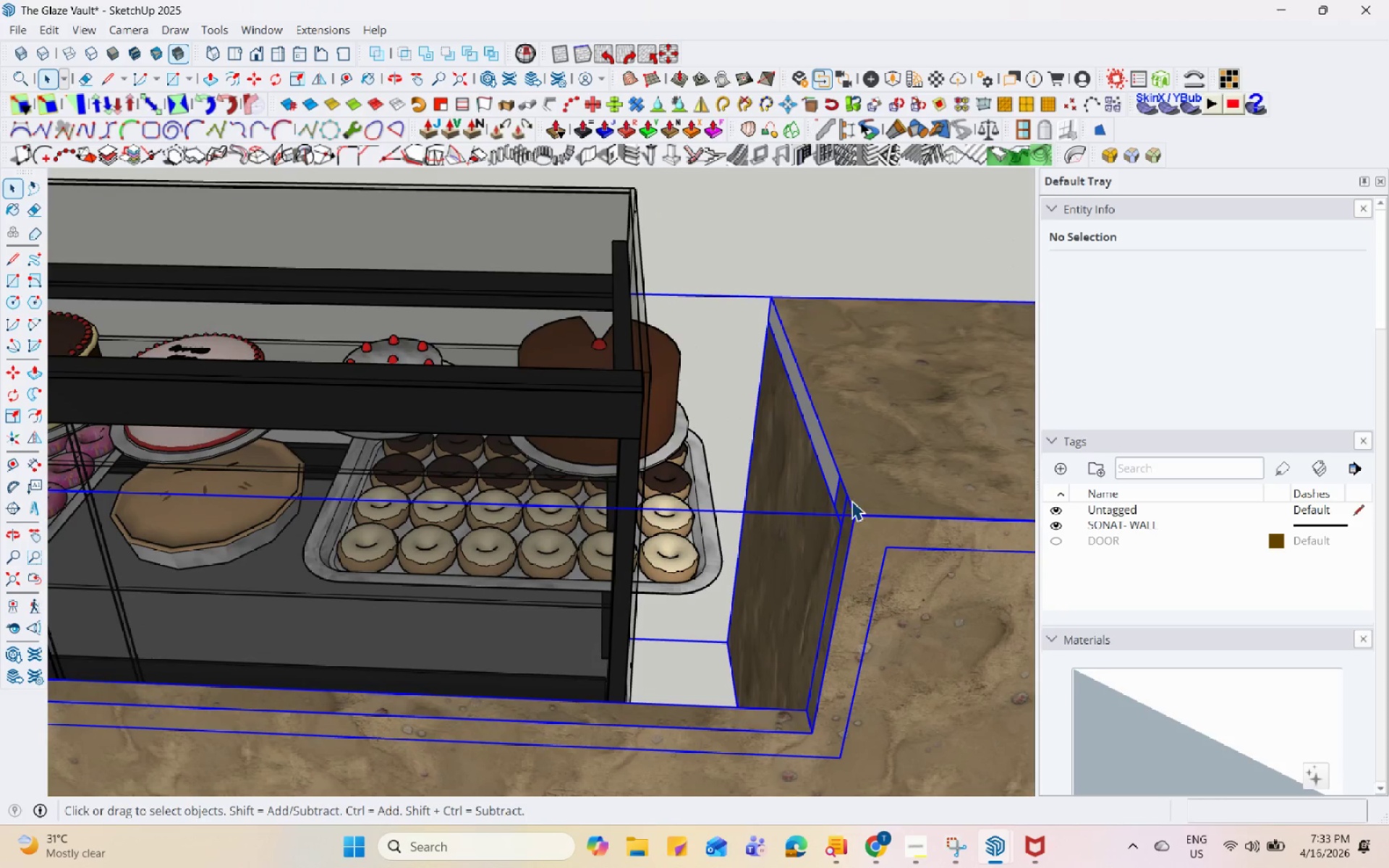 
double_click([851, 501])
 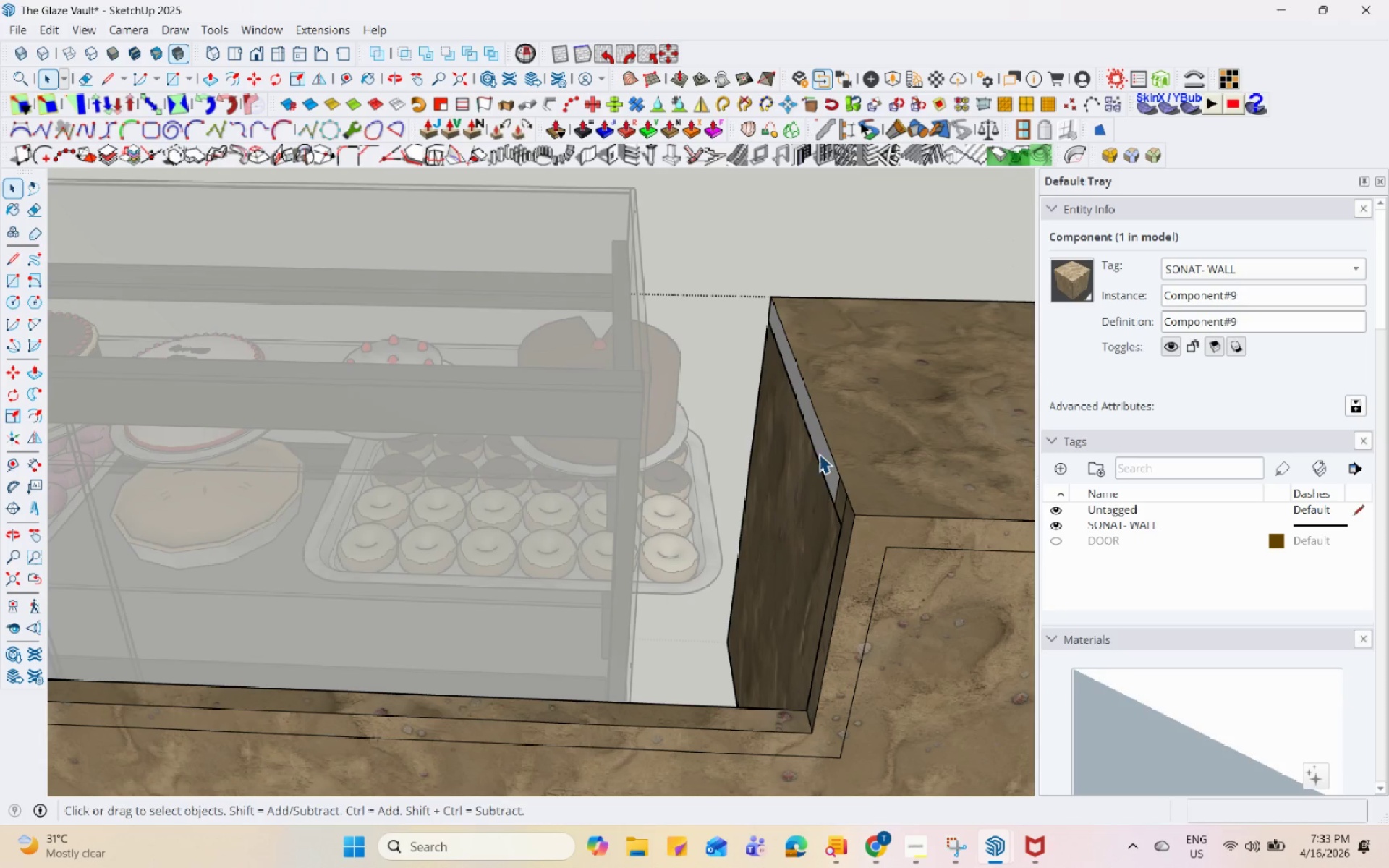 
left_click([821, 452])
 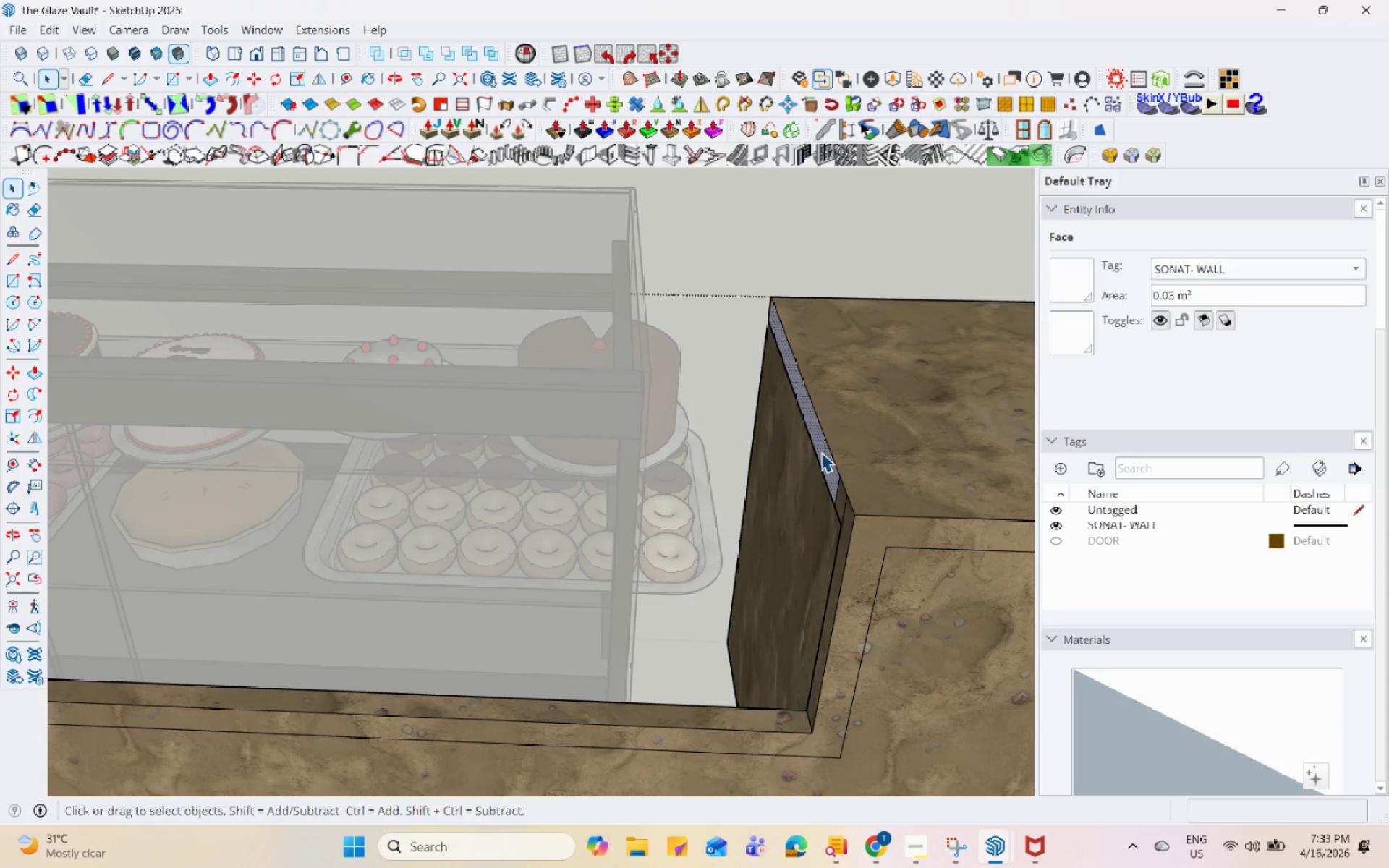 
key(P)
 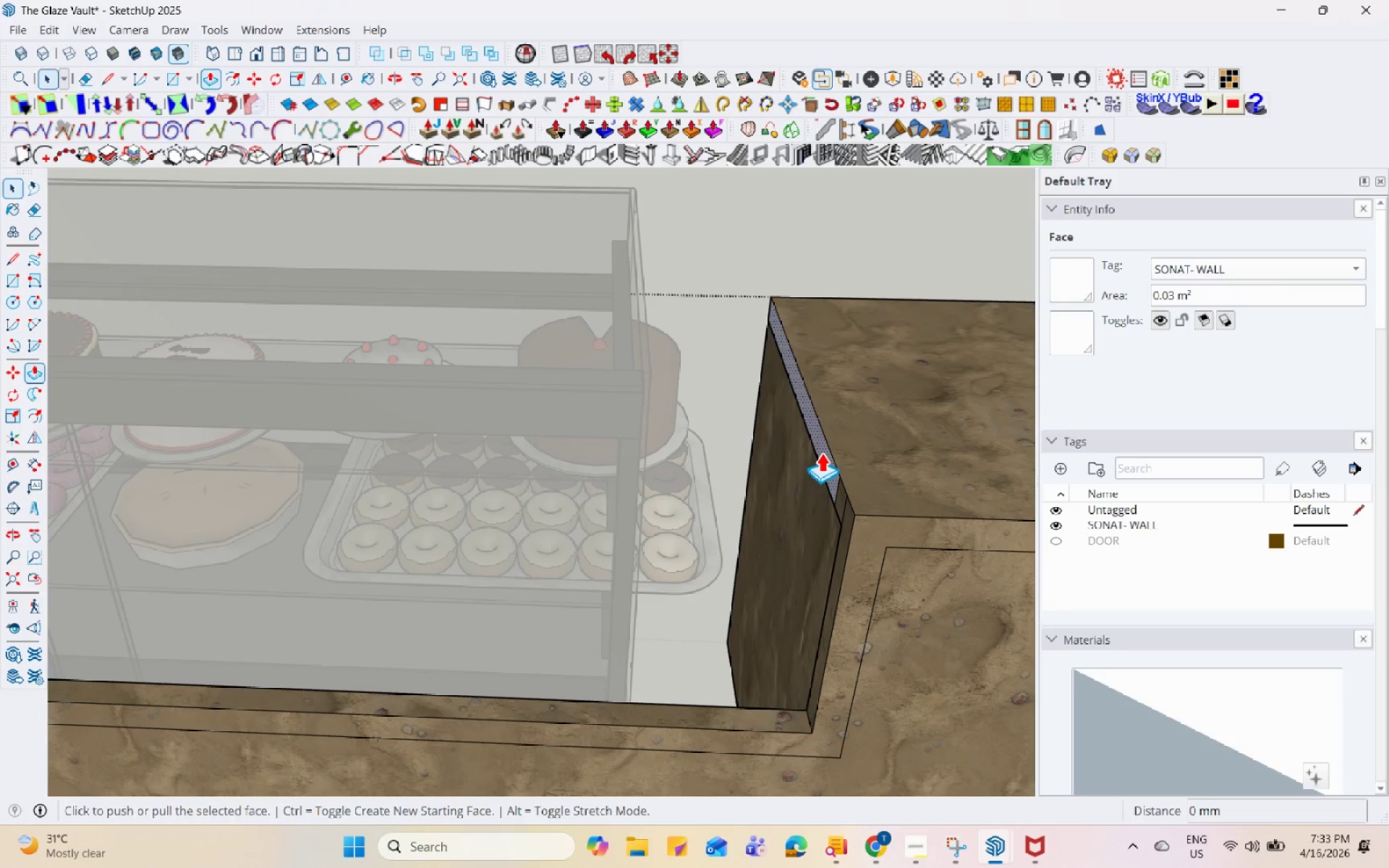 
left_click([821, 452])
 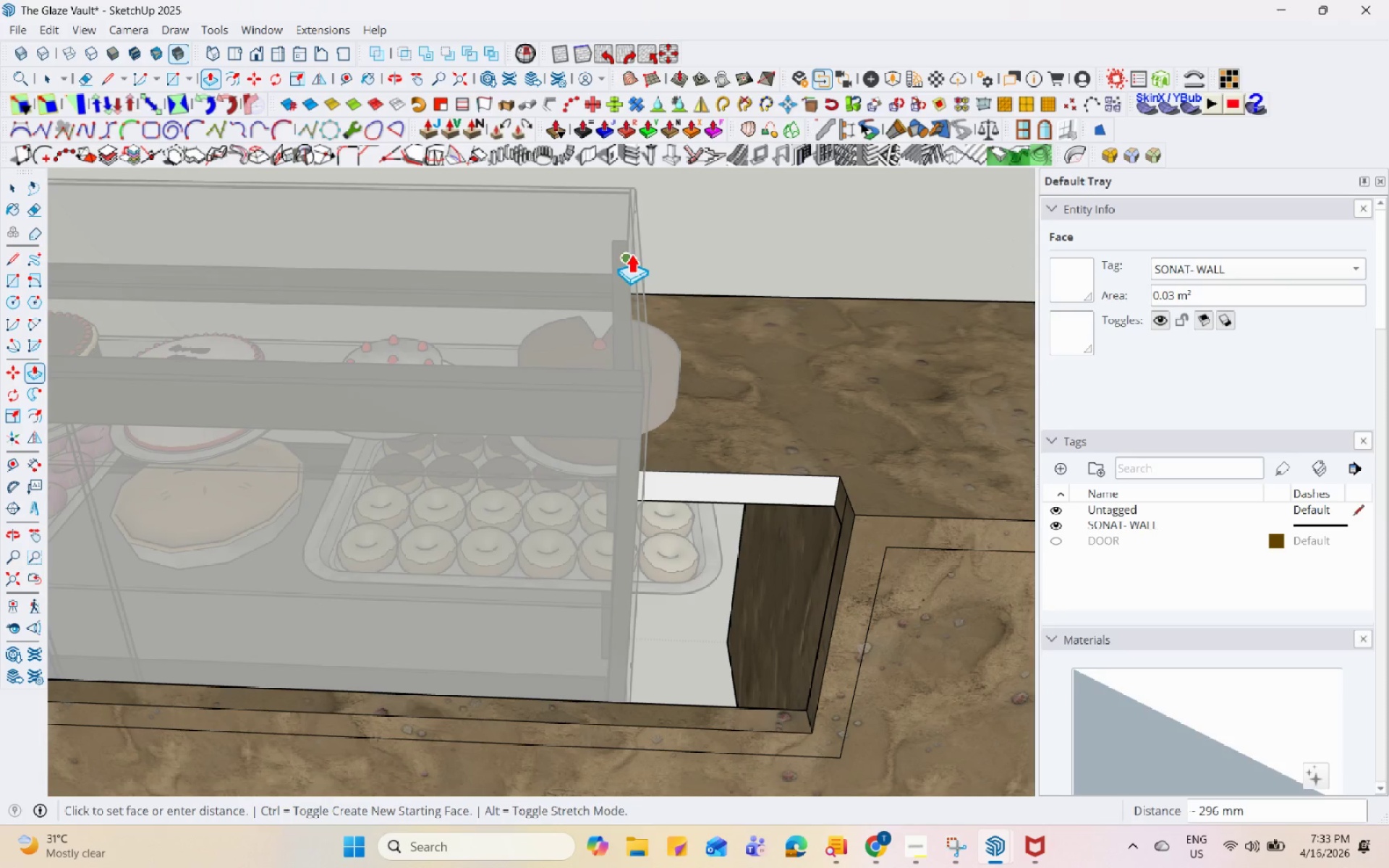 
left_click([642, 190])
 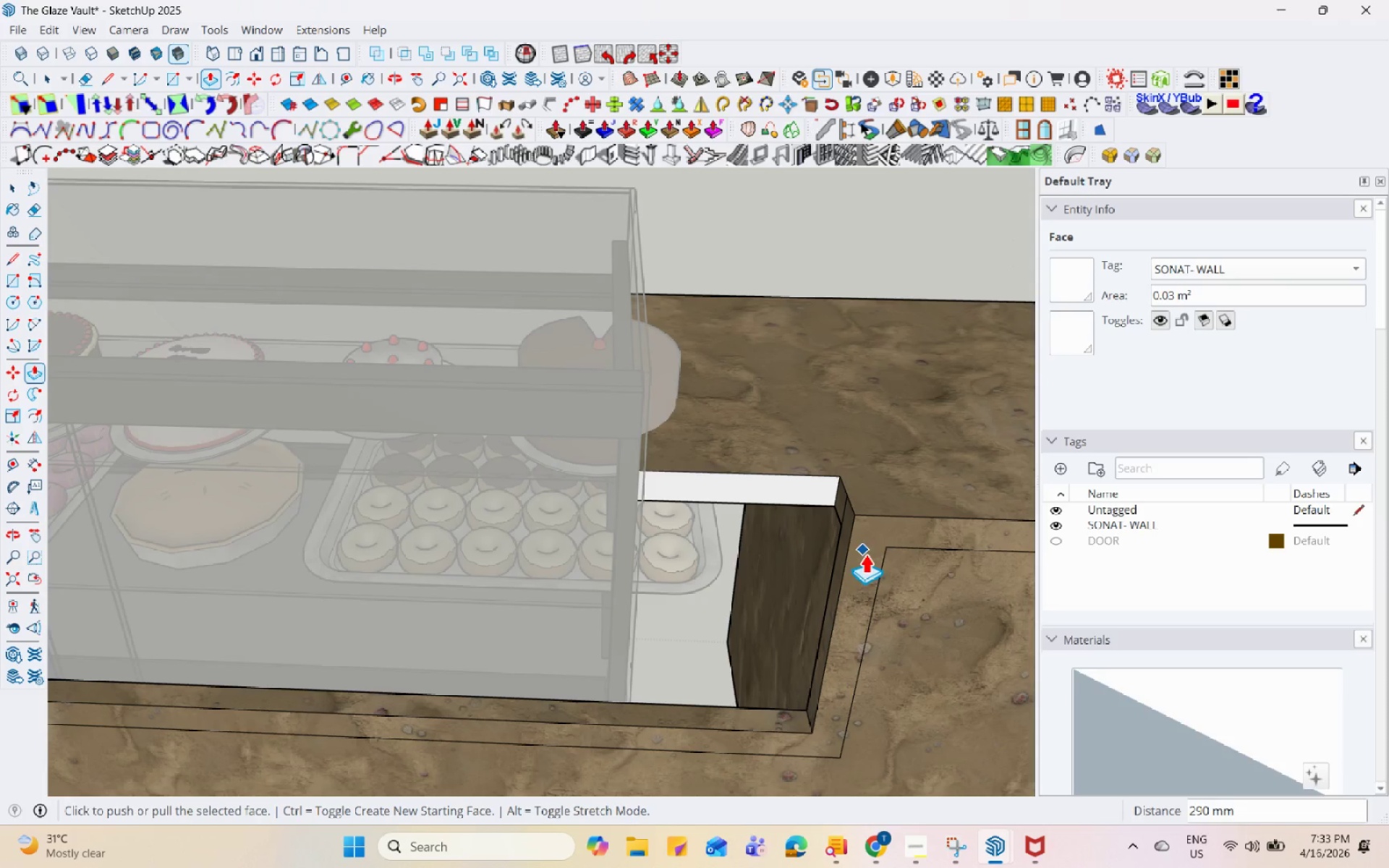 
key(Space)
 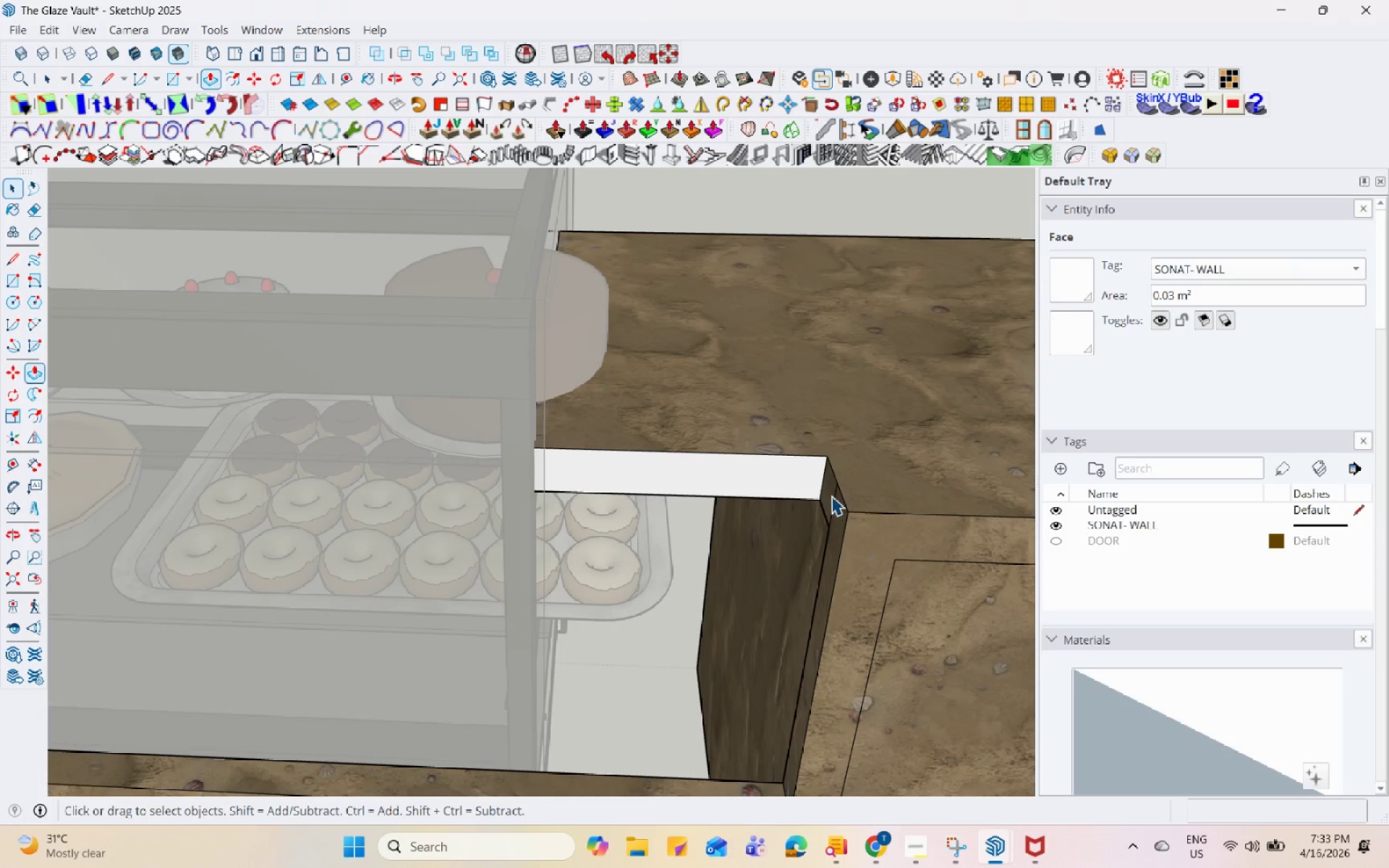 
scroll: coordinate [864, 520], scroll_direction: up, amount: 4.0
 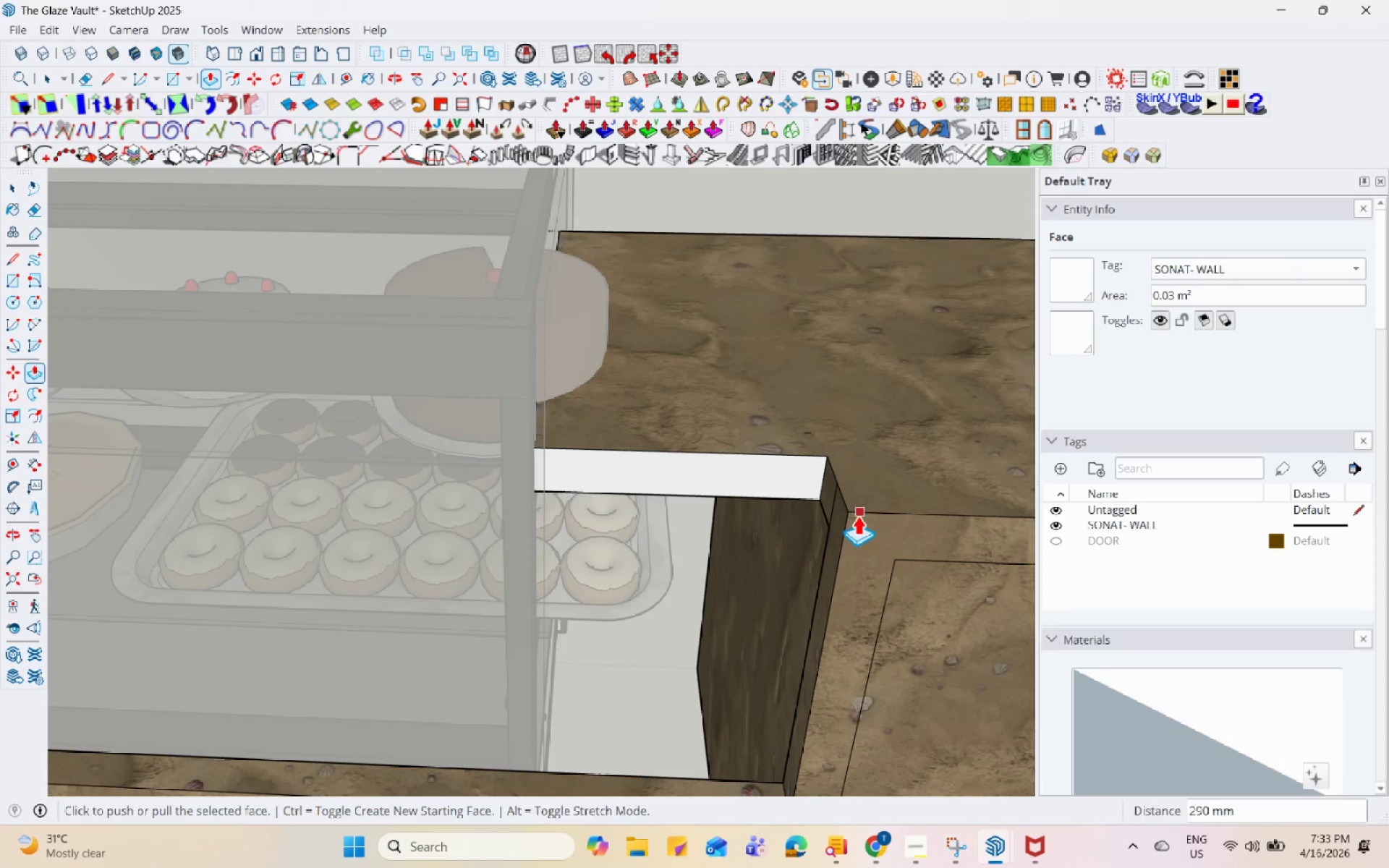 
left_click([829, 492])
 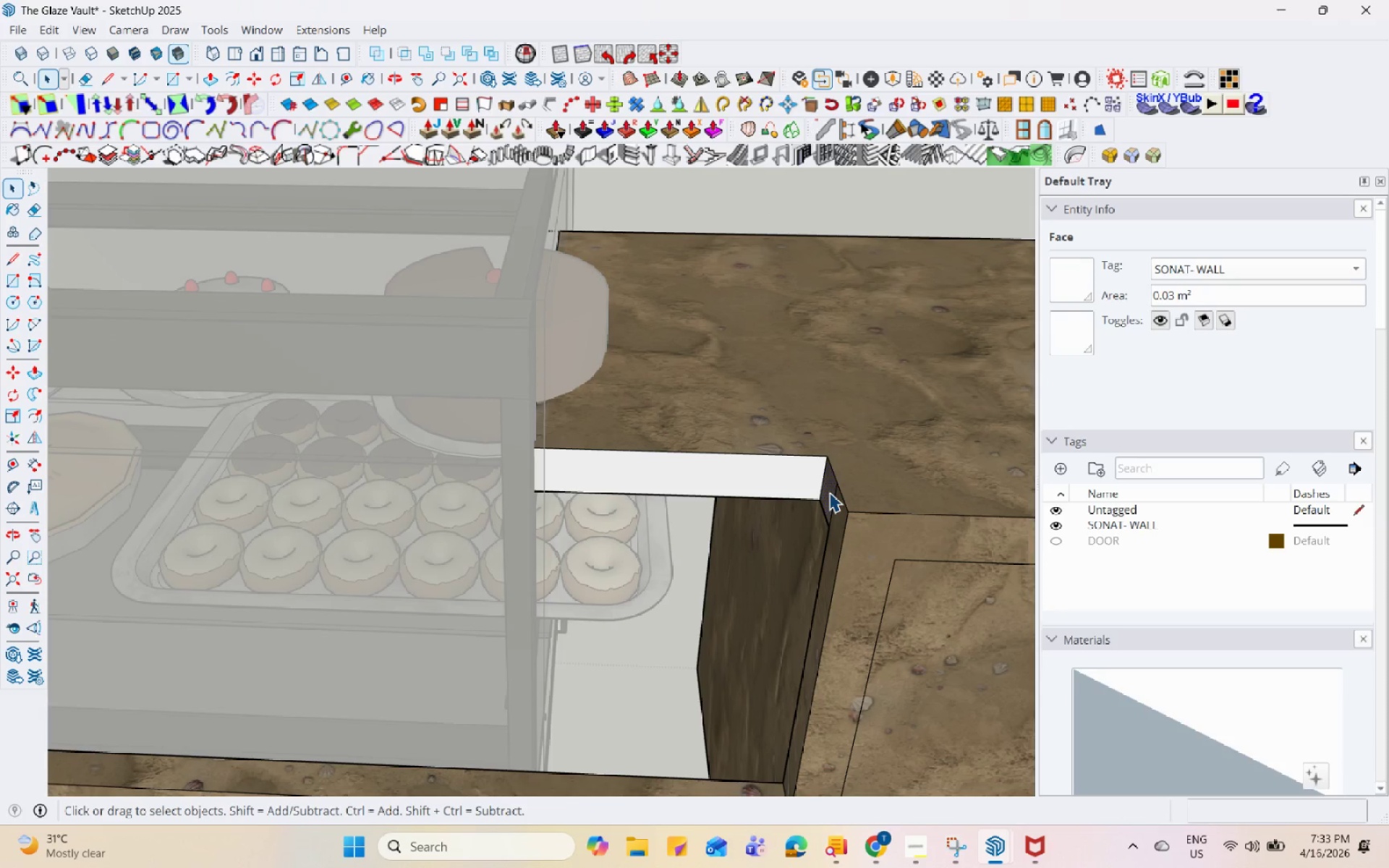 
key(P)
 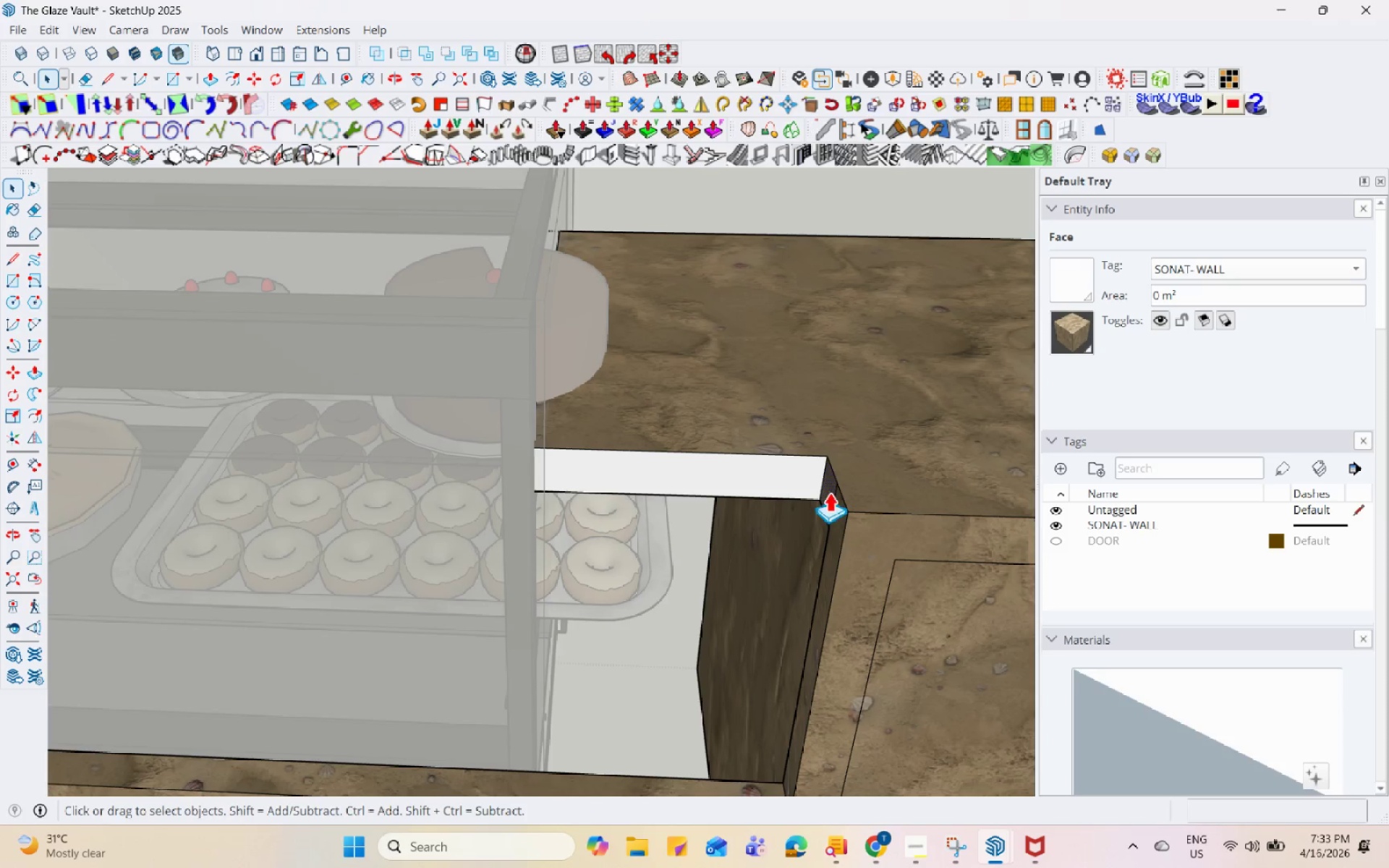 
left_click([829, 492])
 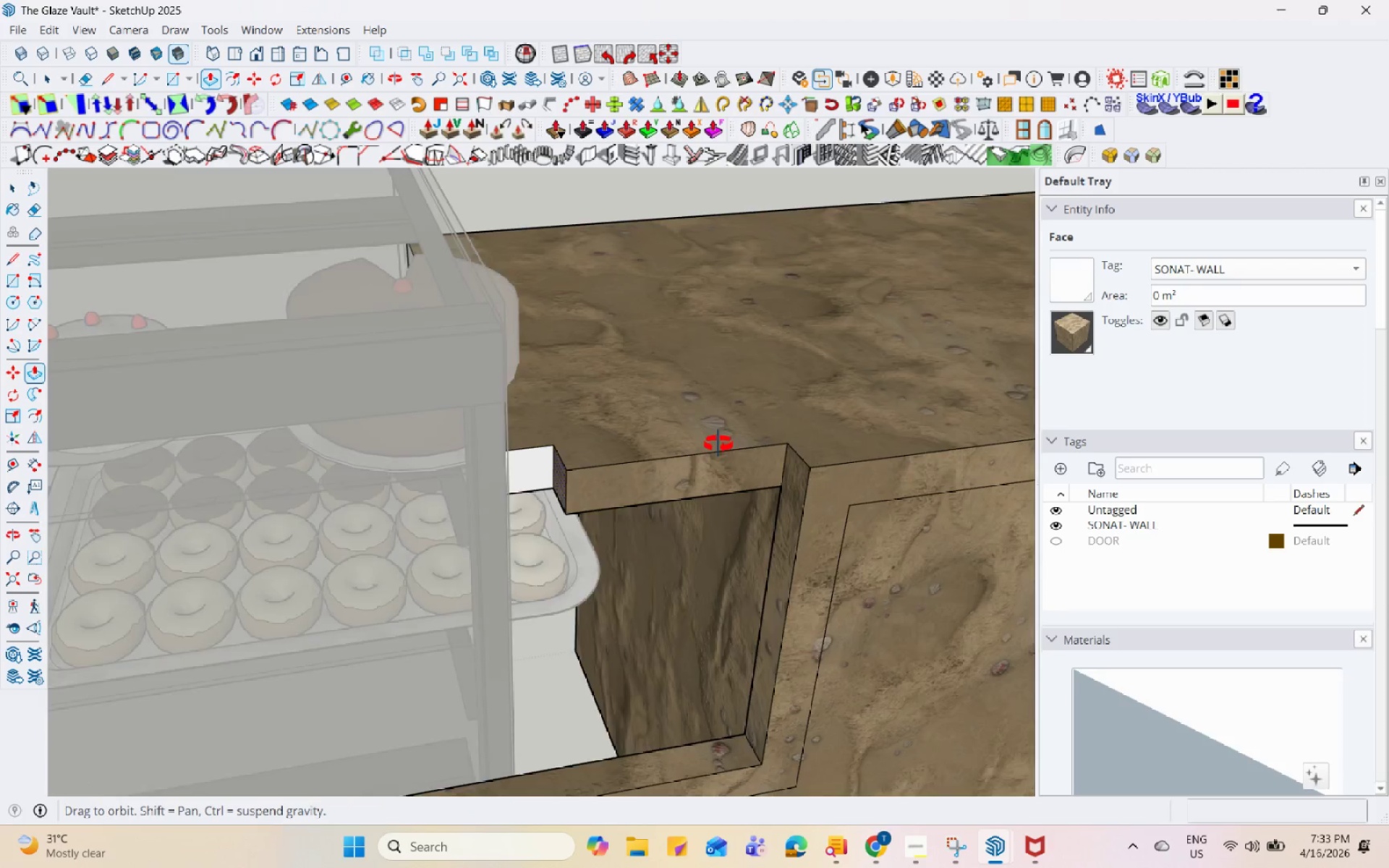 
scroll: coordinate [711, 461], scroll_direction: down, amount: 2.0
 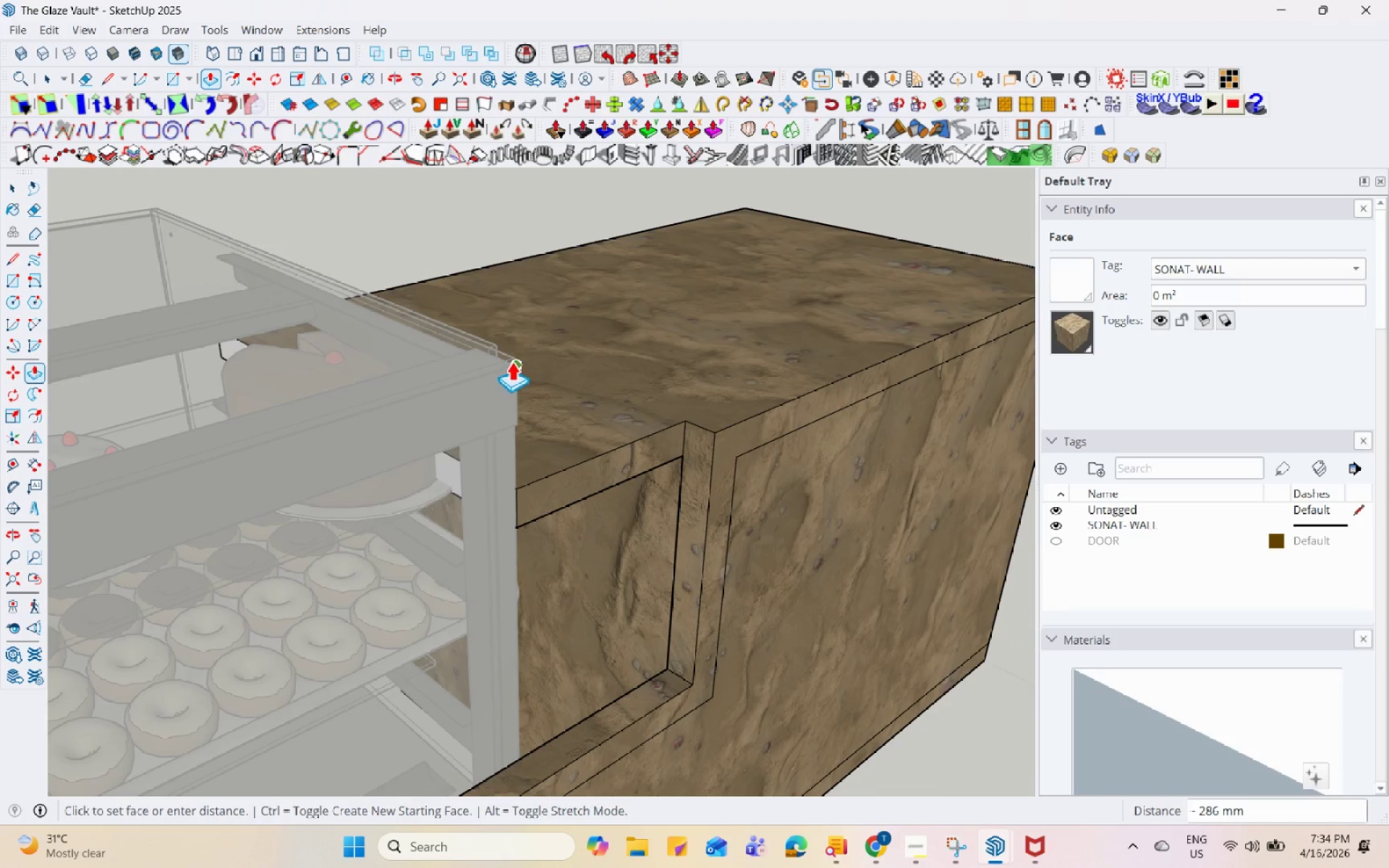 
left_click([514, 359])
 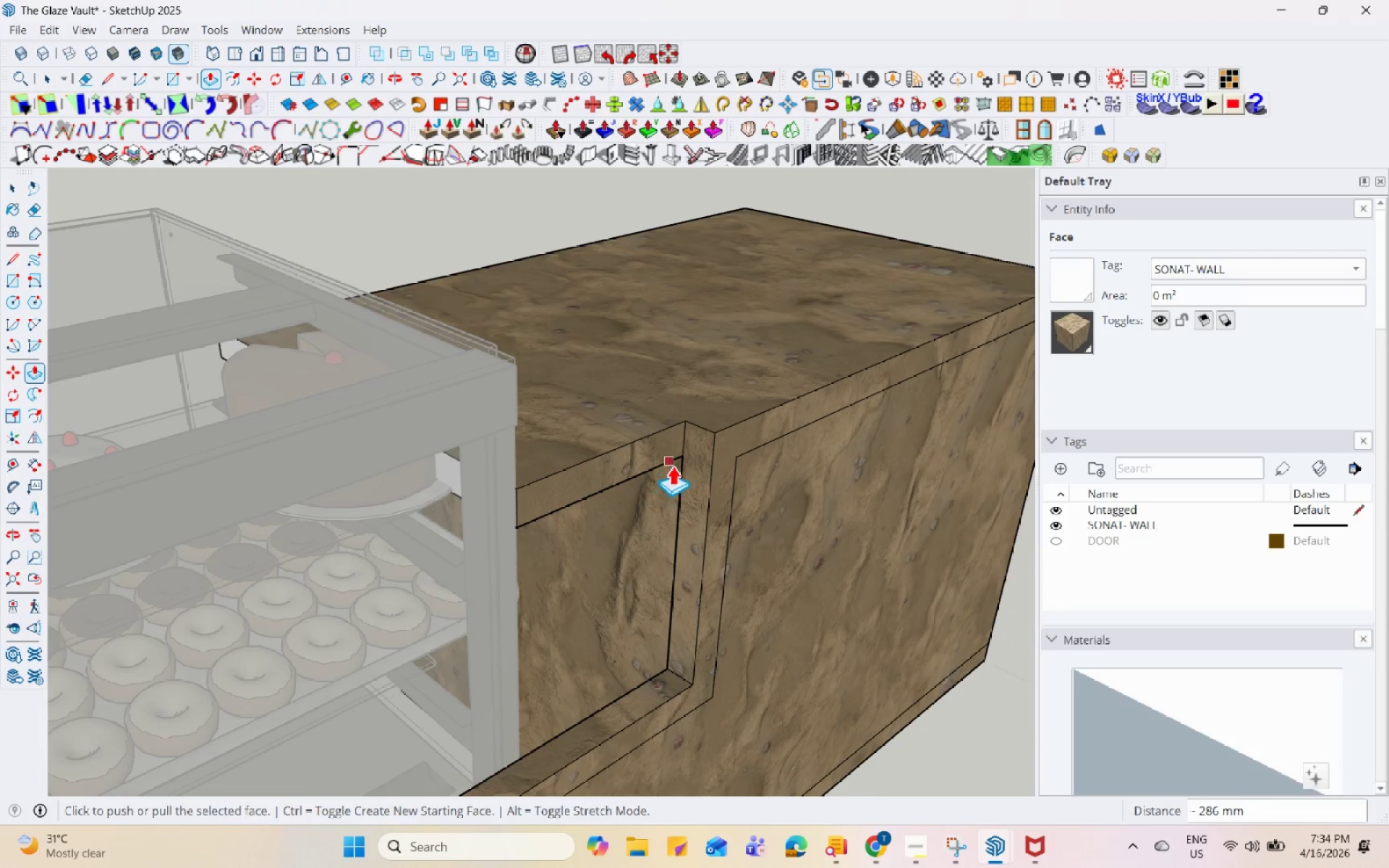 
key(Space)
 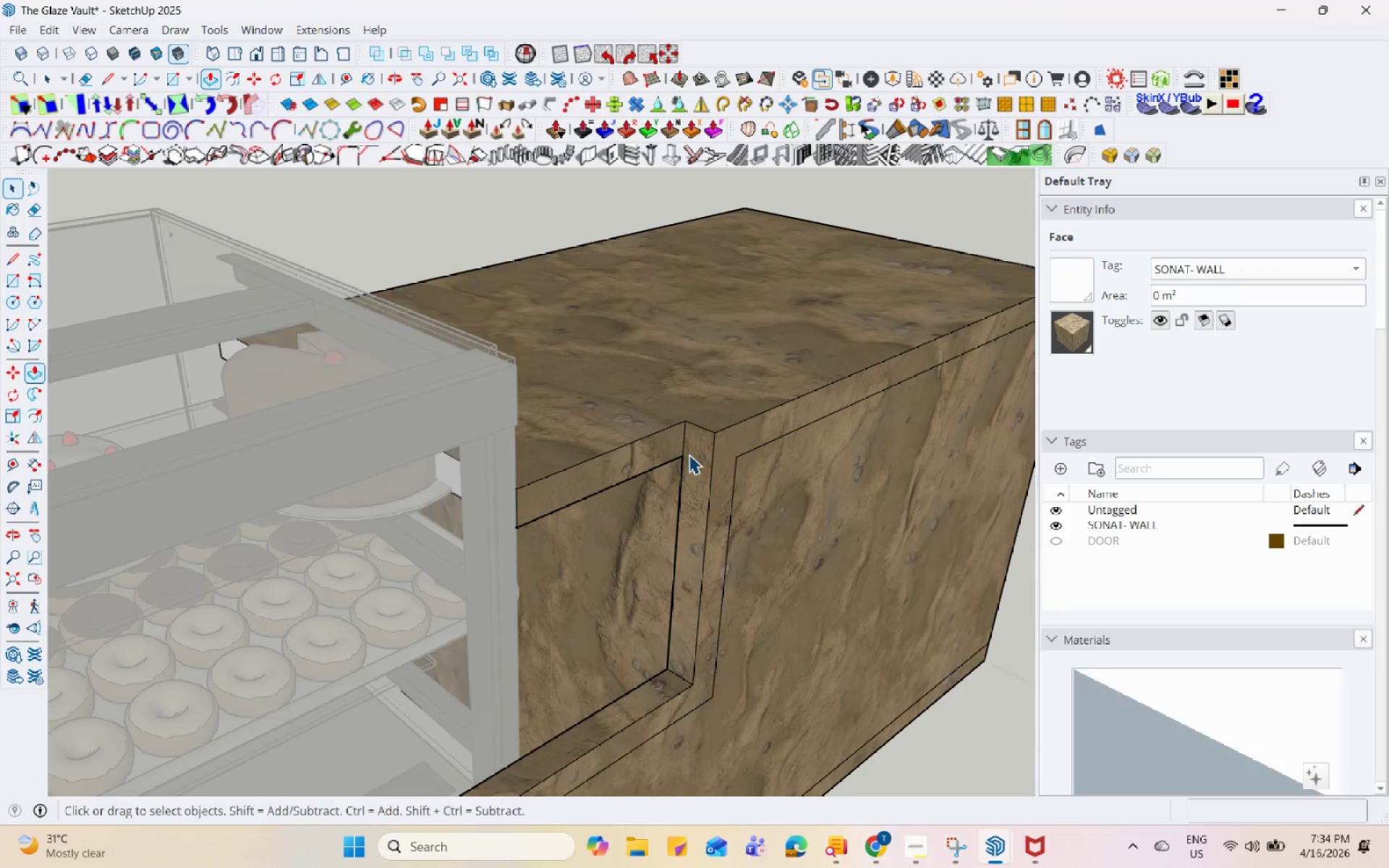 
left_click([695, 451])
 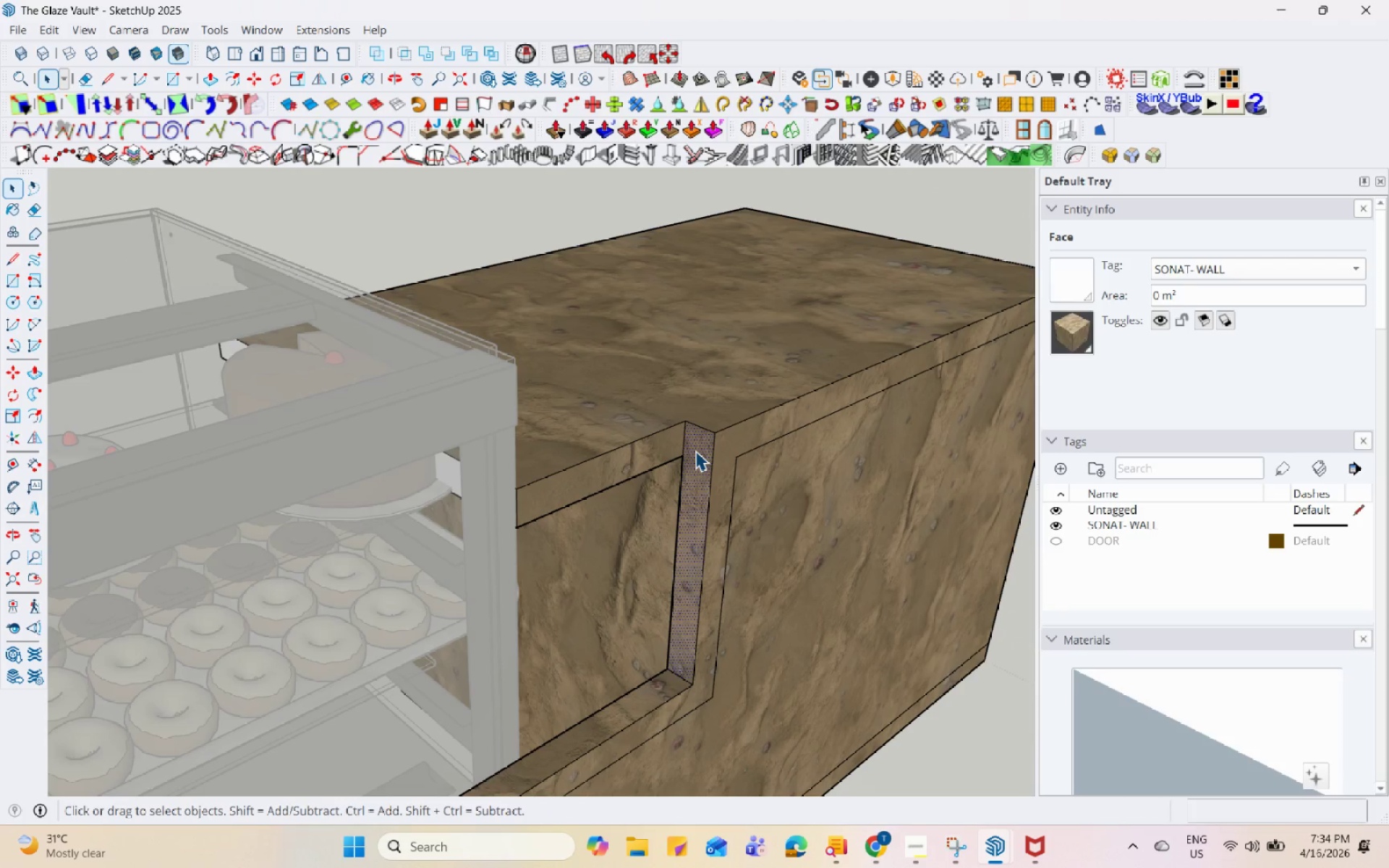 
key(P)
 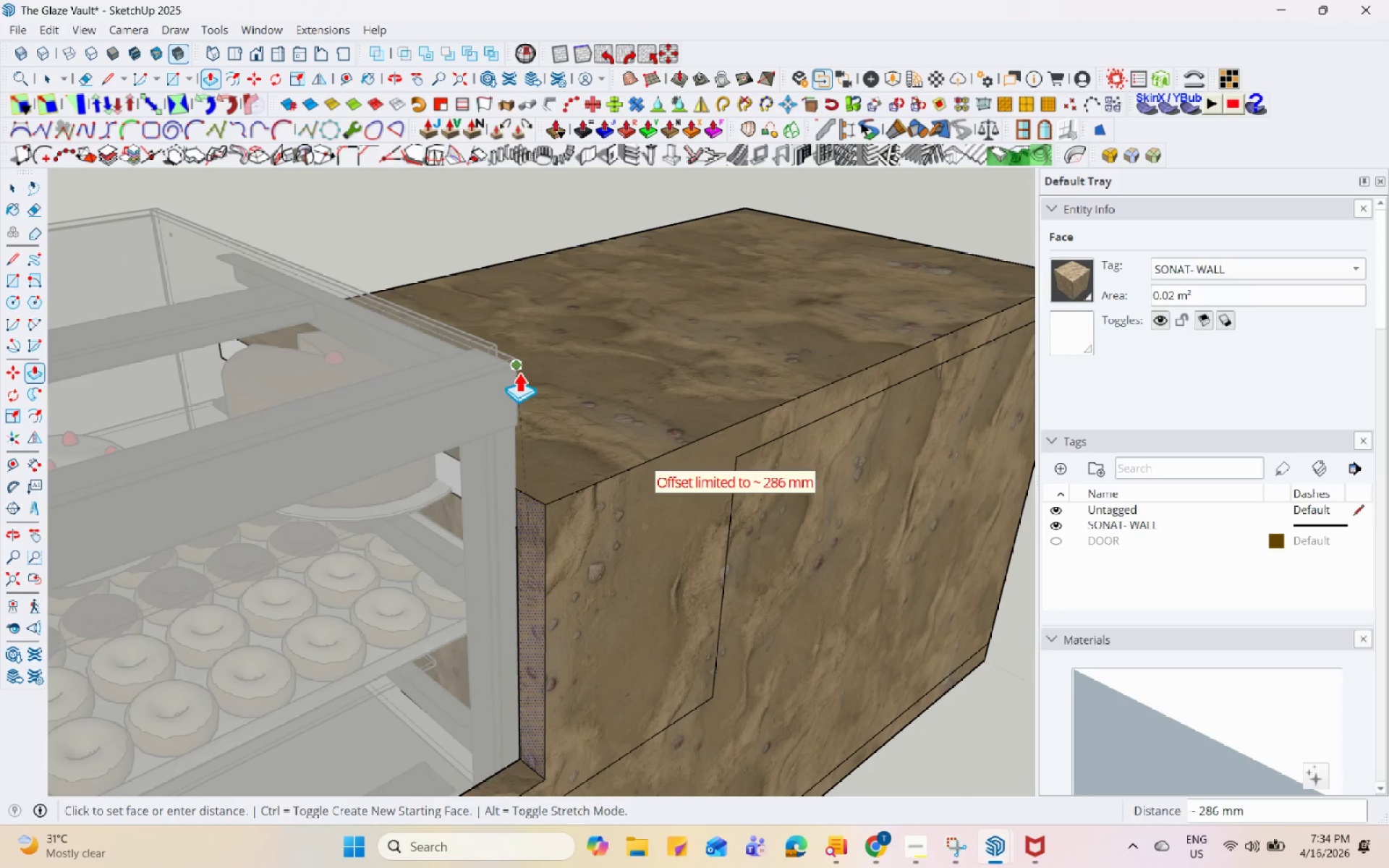 
left_click([517, 367])
 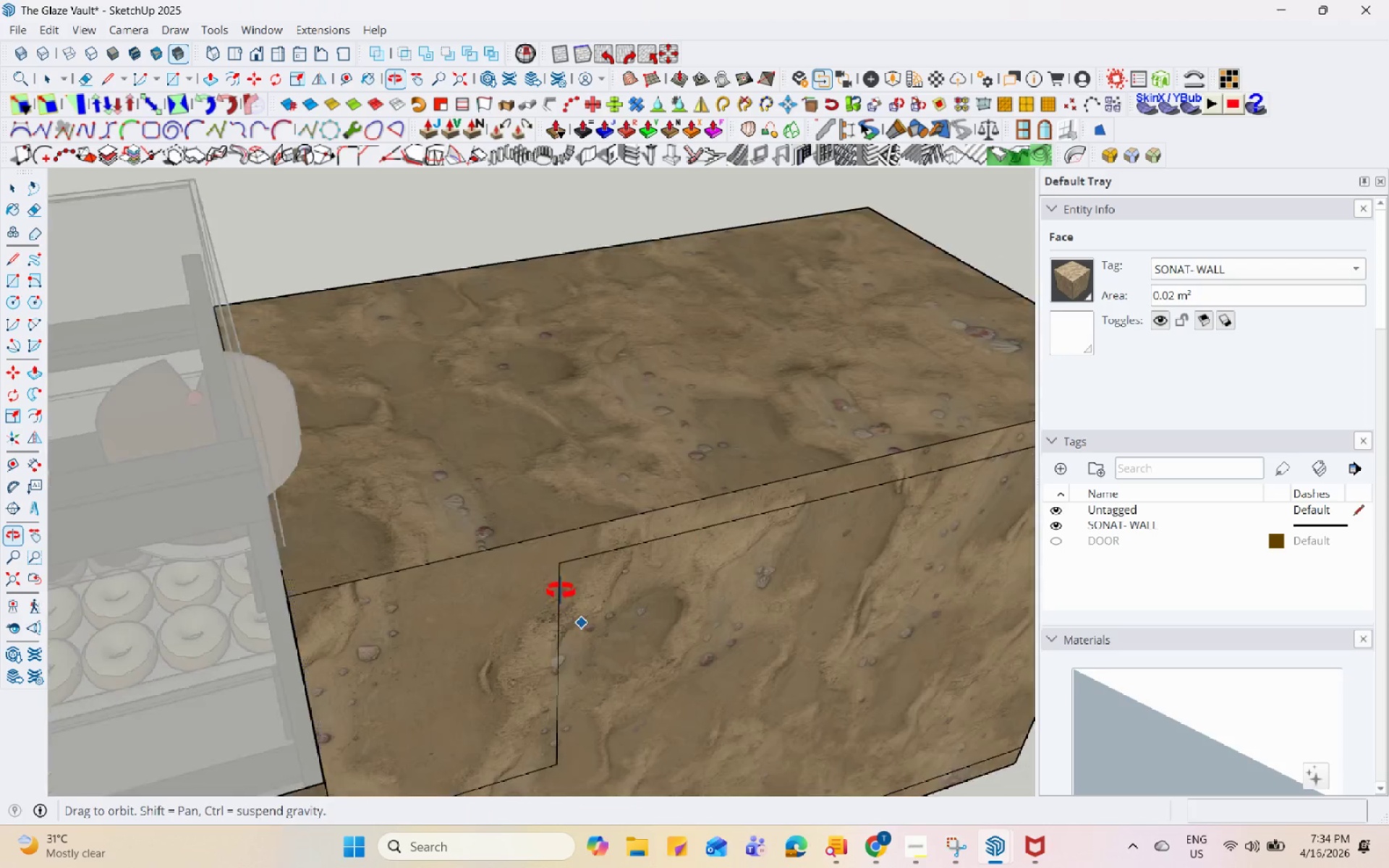 
key(Space)
 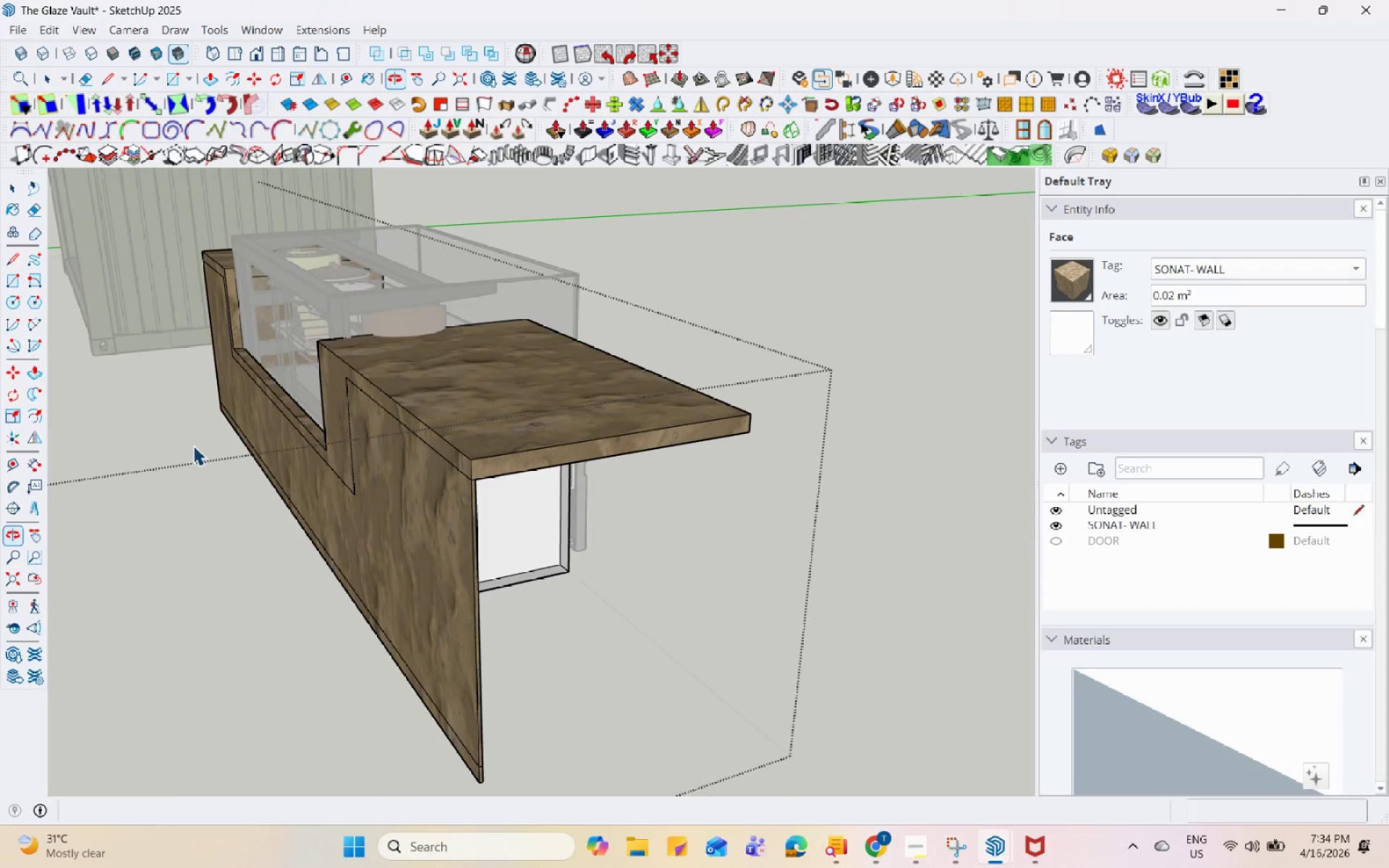 
scroll: coordinate [454, 459], scroll_direction: down, amount: 7.0
 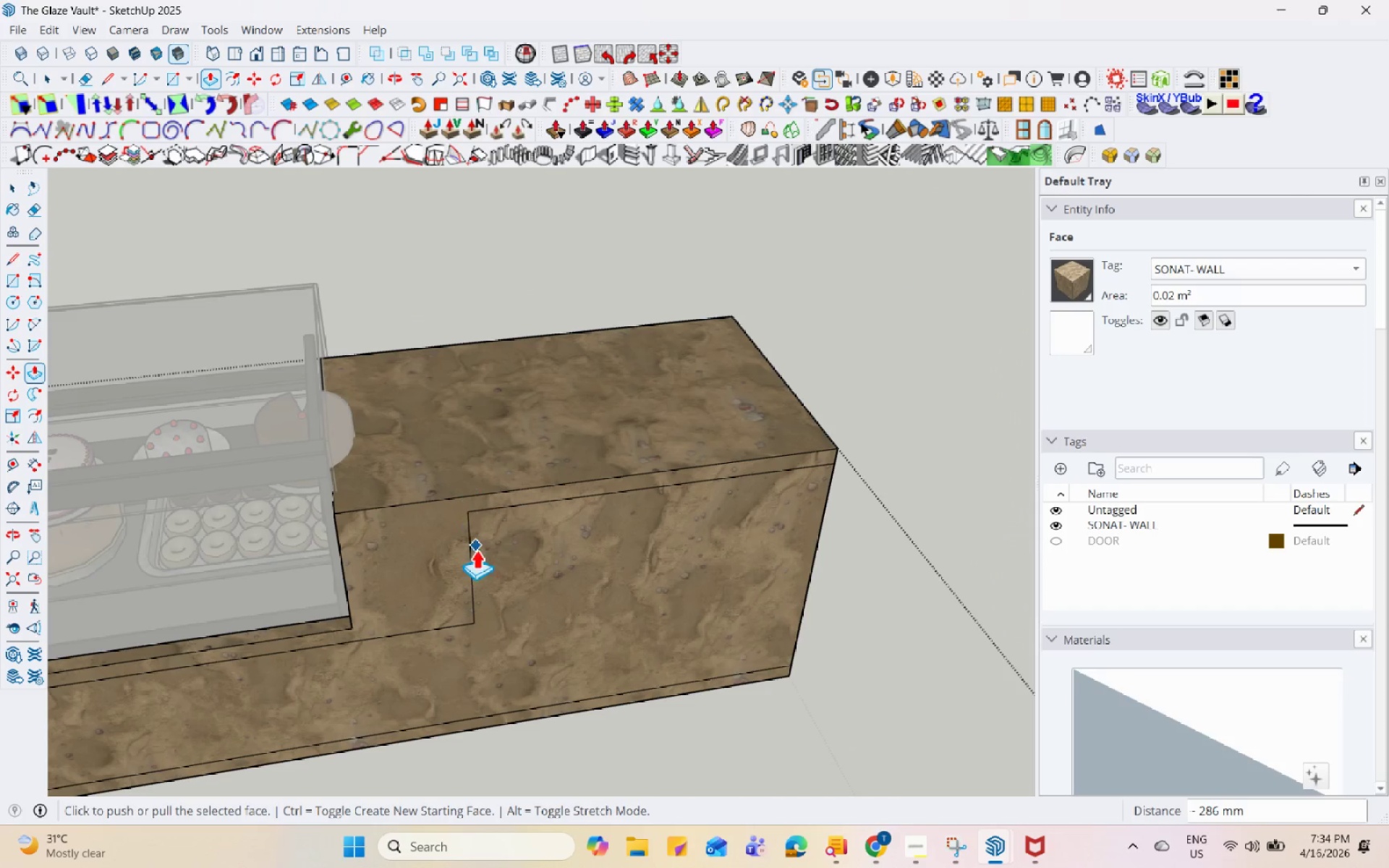 
left_click([548, 473])
 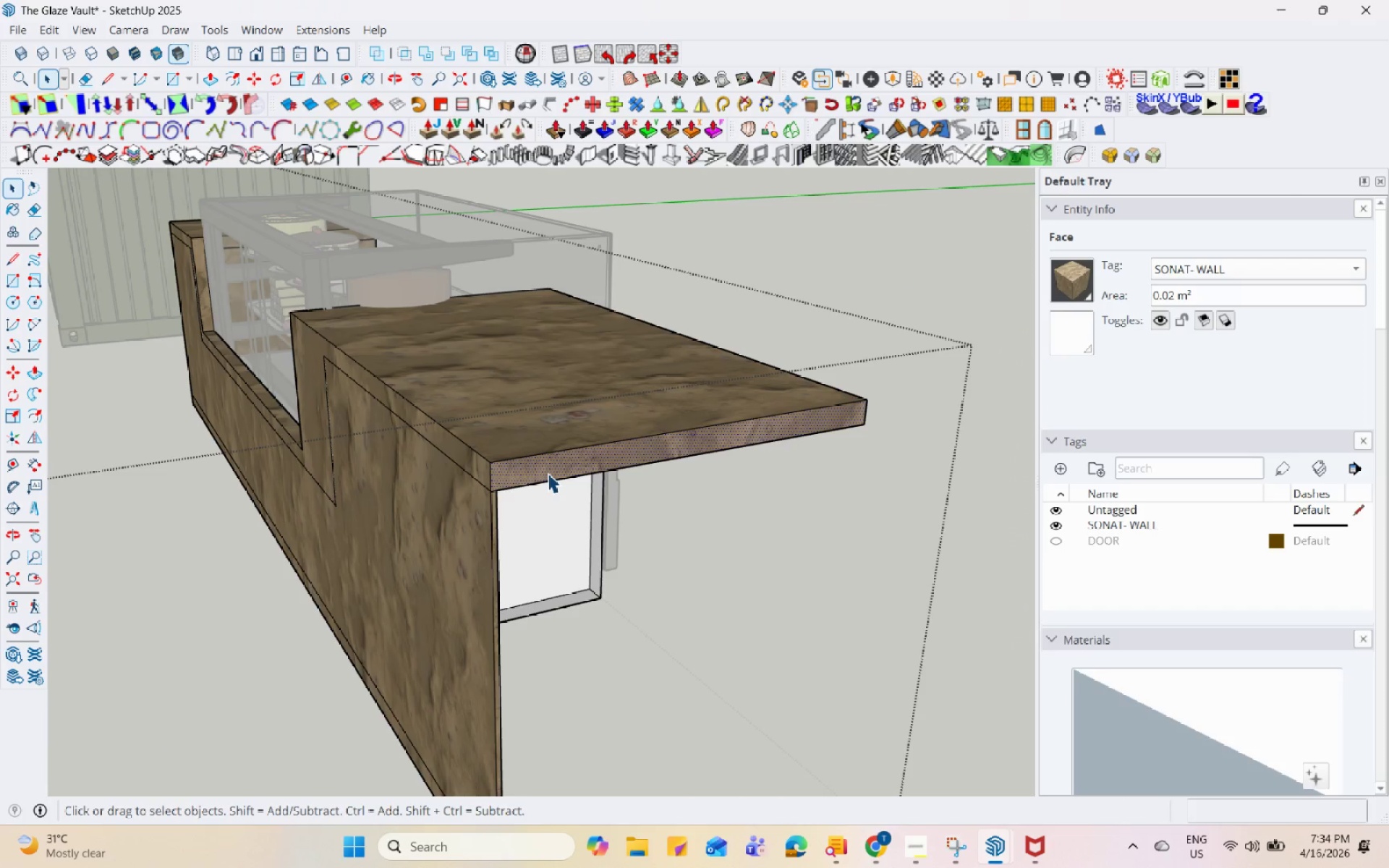 
scroll: coordinate [448, 458], scroll_direction: up, amount: 3.0
 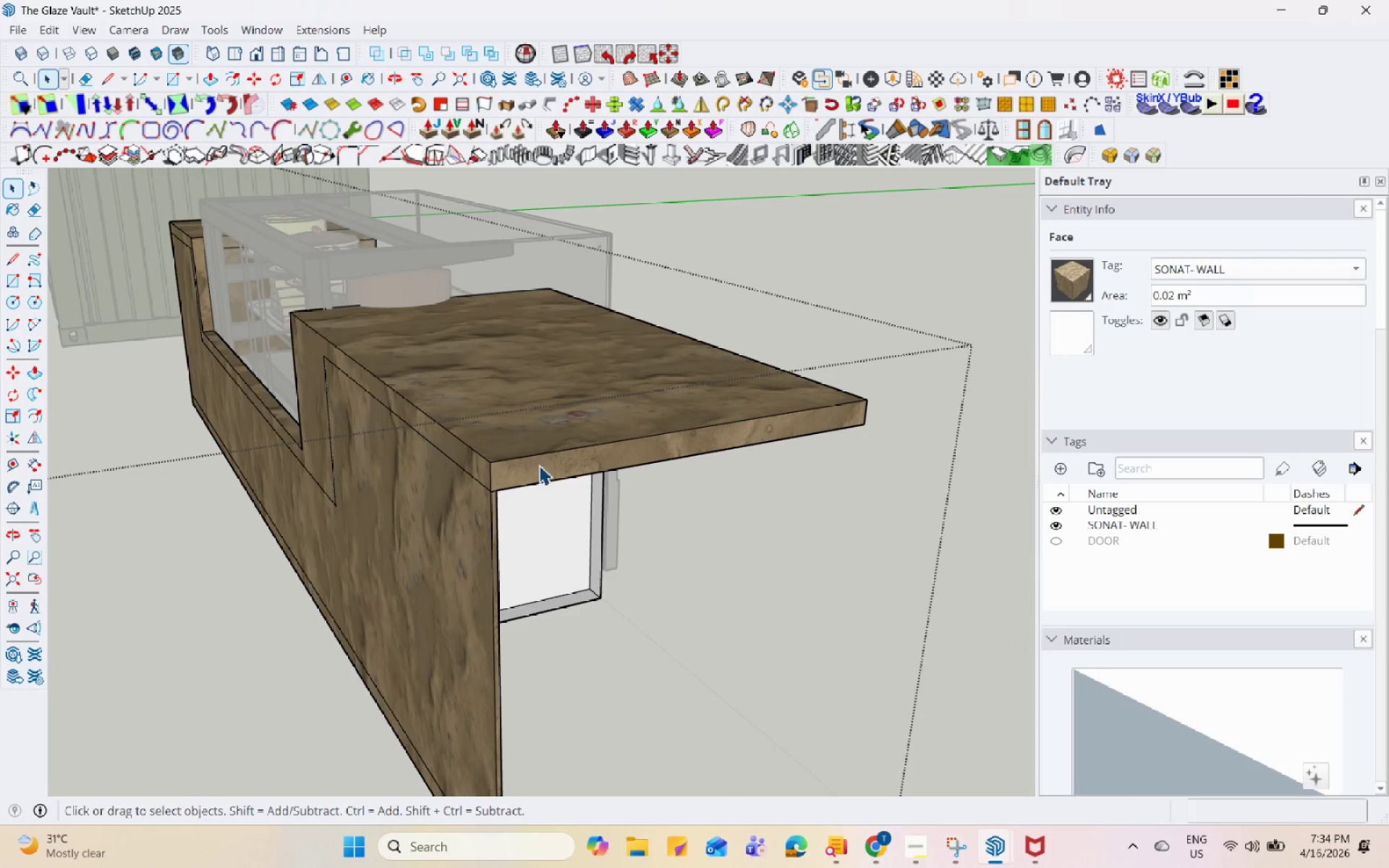 
key(P)
 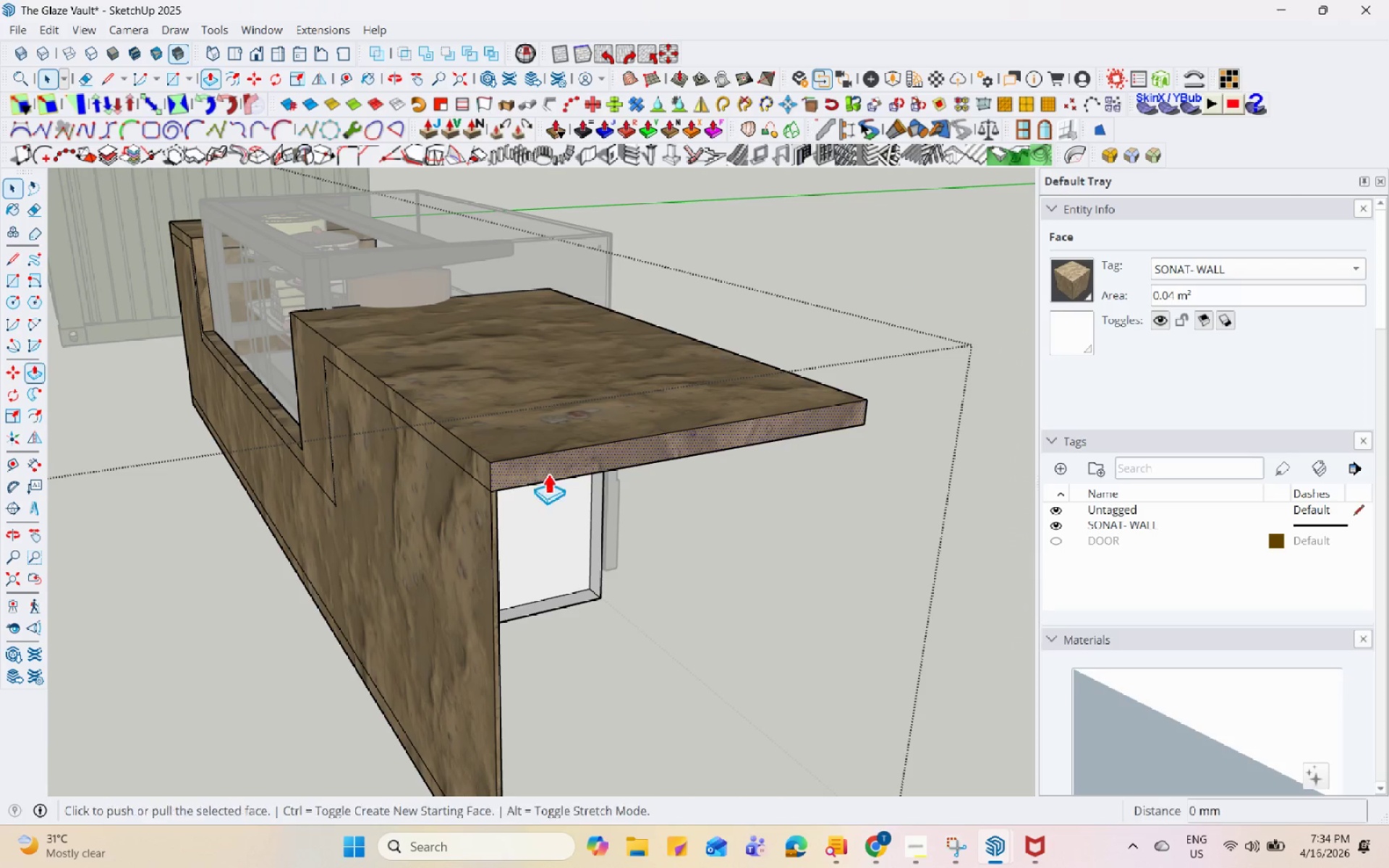 
left_click([548, 473])
 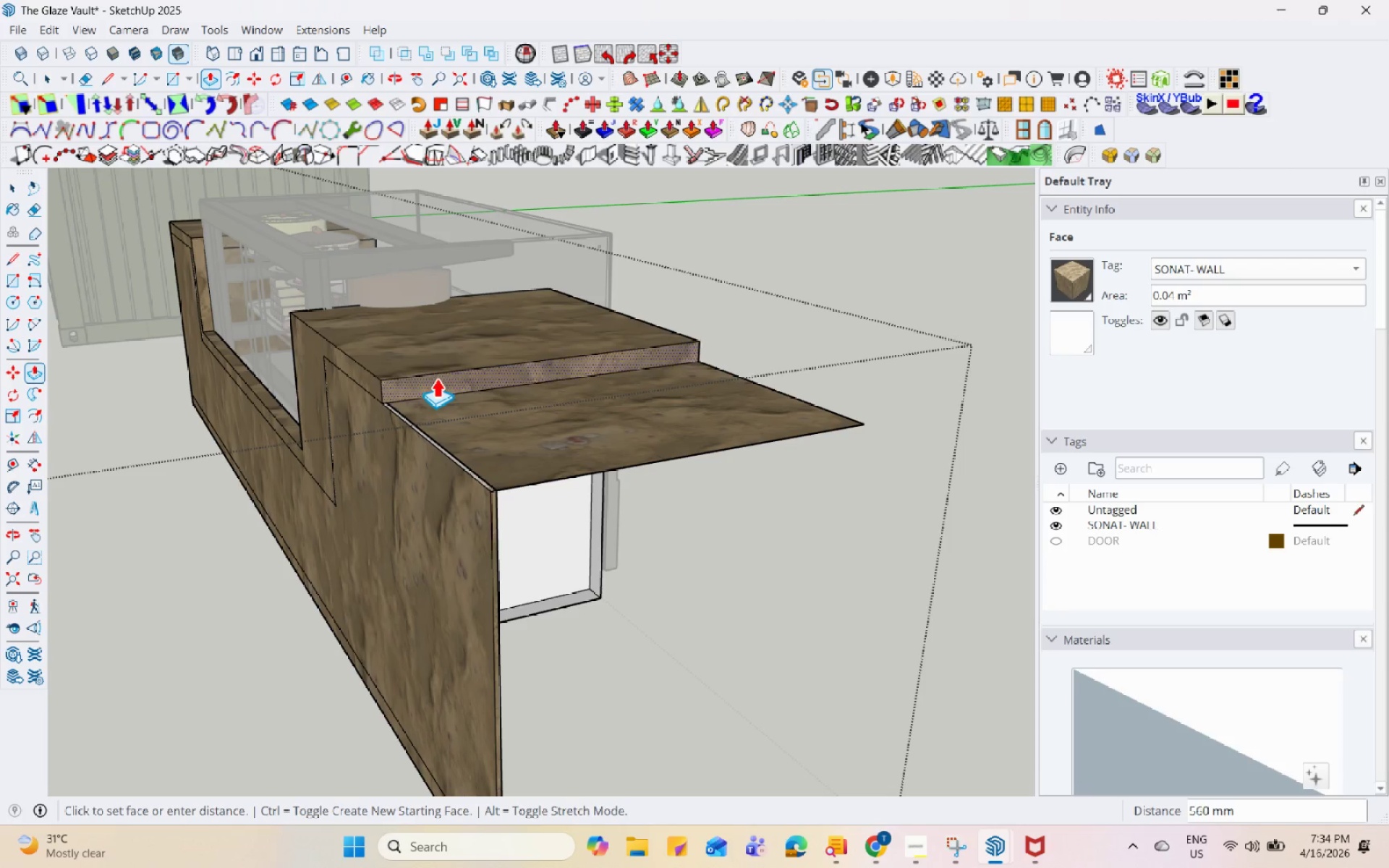 
left_click([430, 376])
 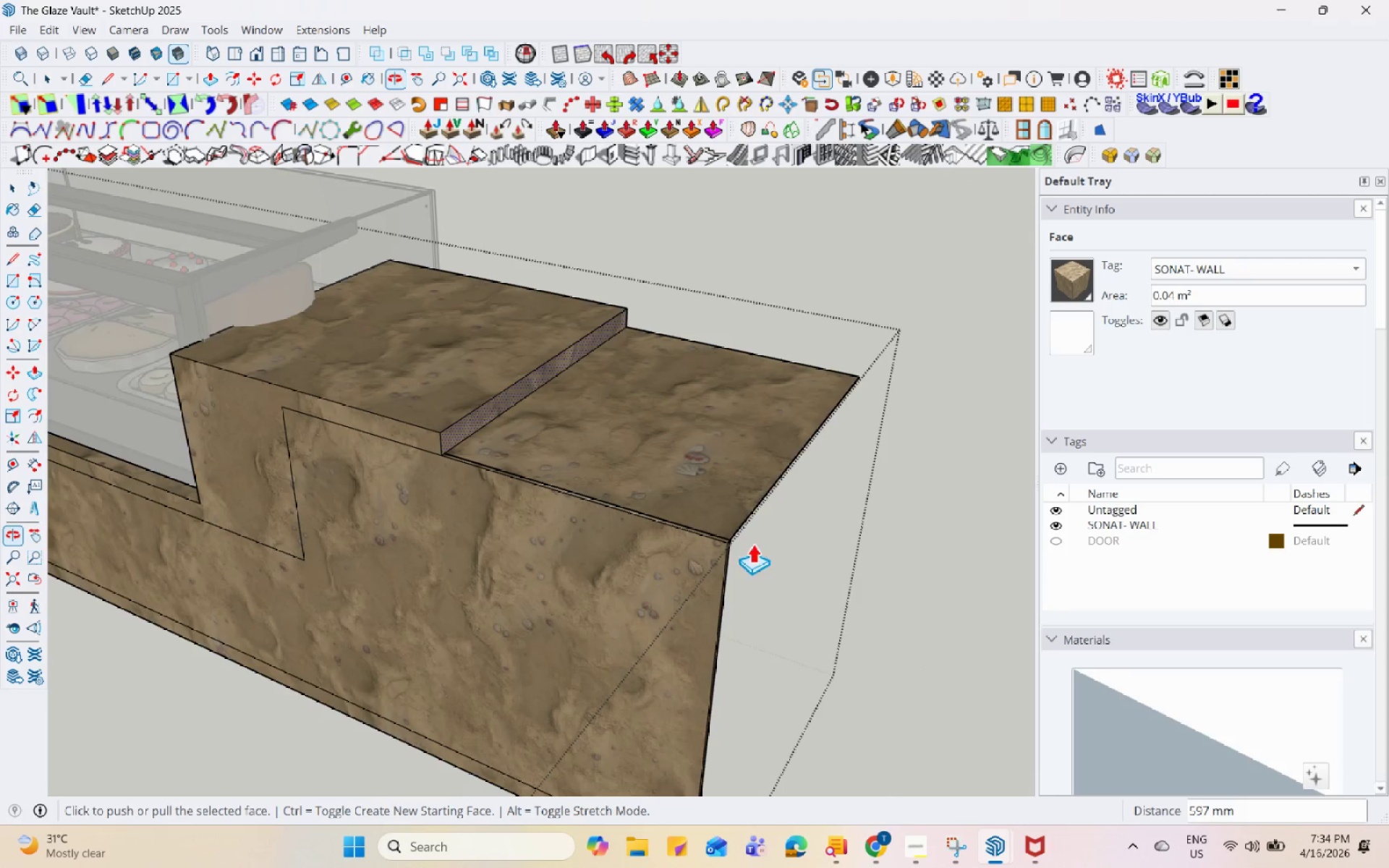 
scroll: coordinate [736, 420], scroll_direction: down, amount: 12.0
 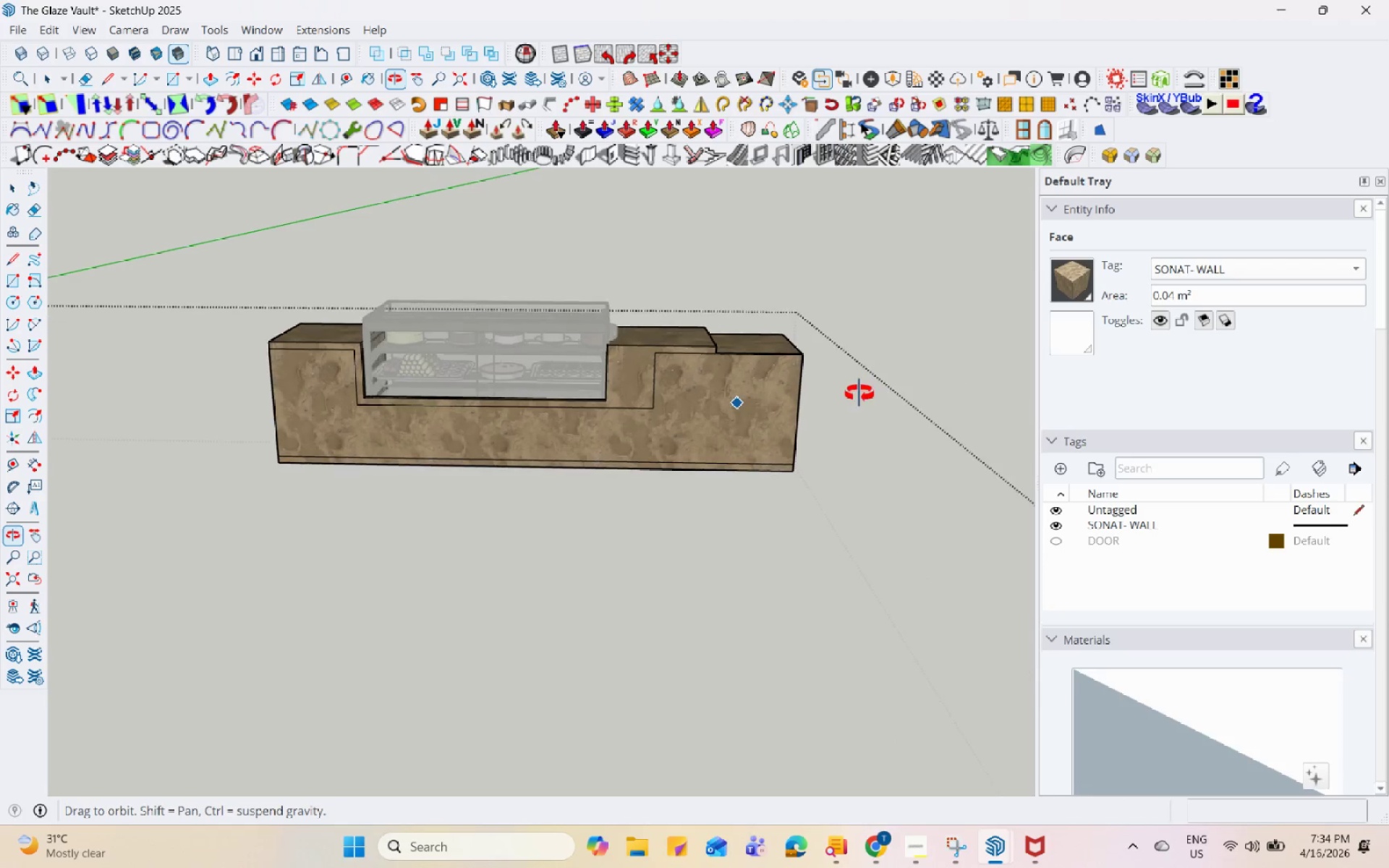 
scroll: coordinate [880, 430], scroll_direction: up, amount: 4.0
 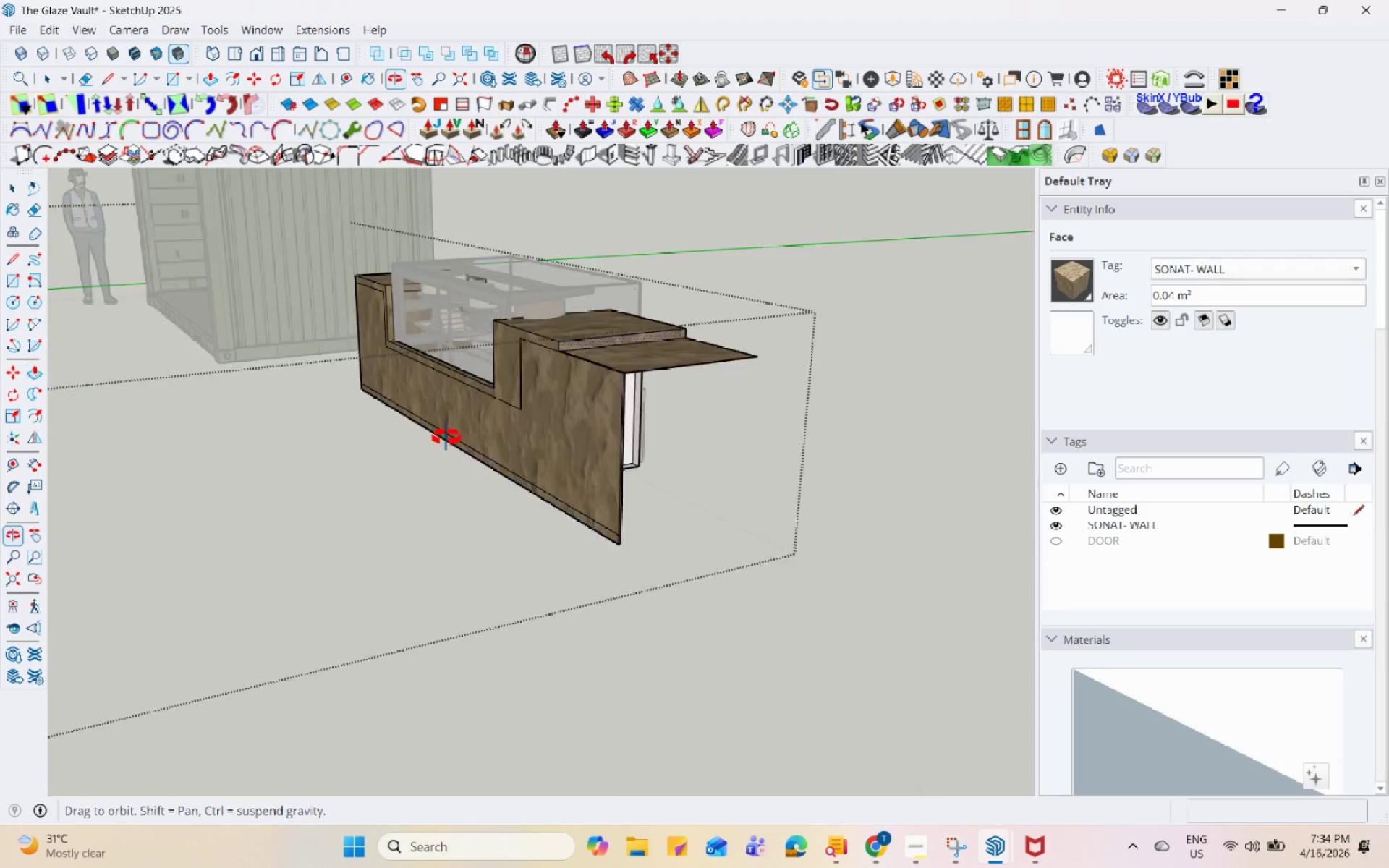 
key(Space)
 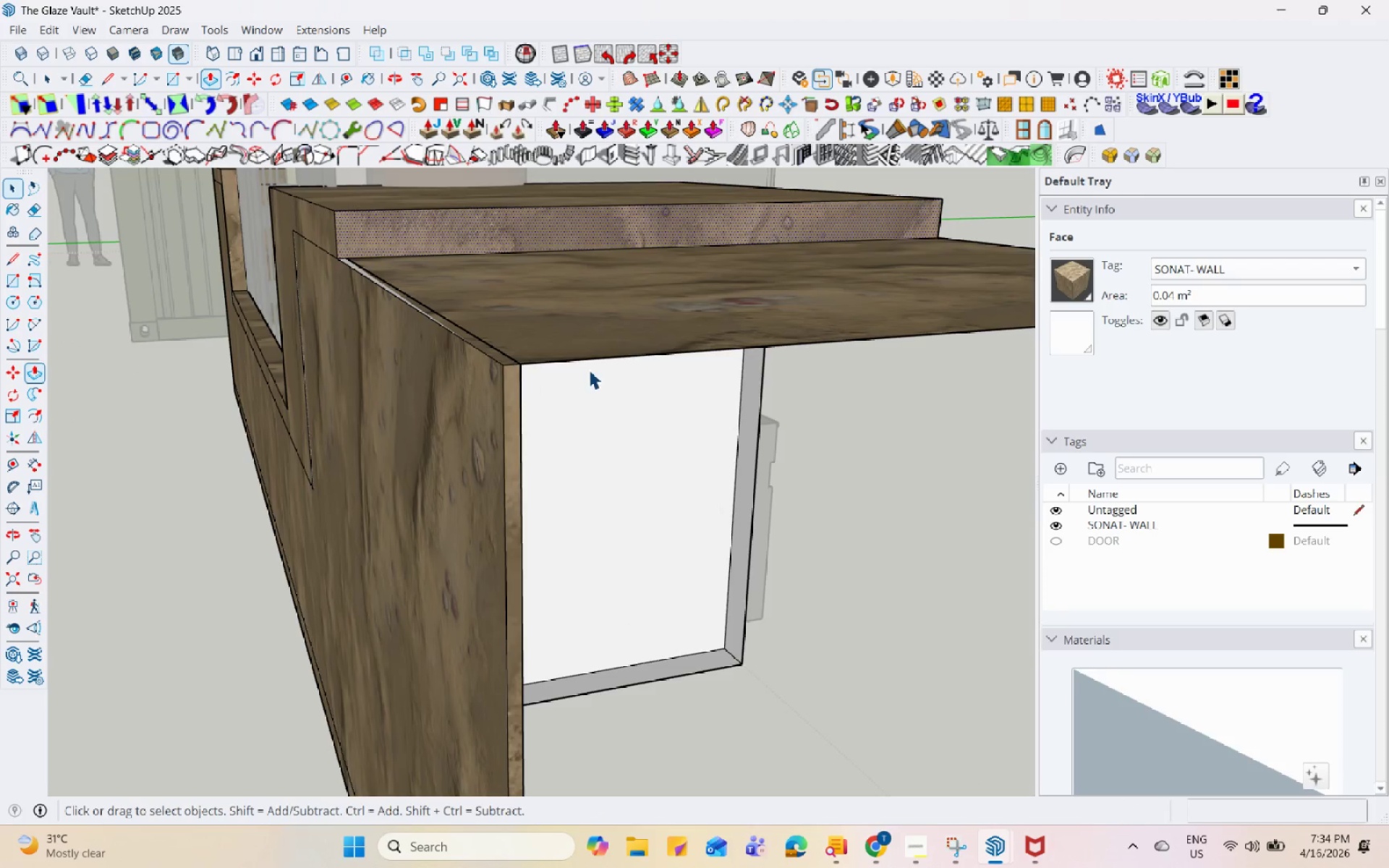 
left_click([588, 357])
 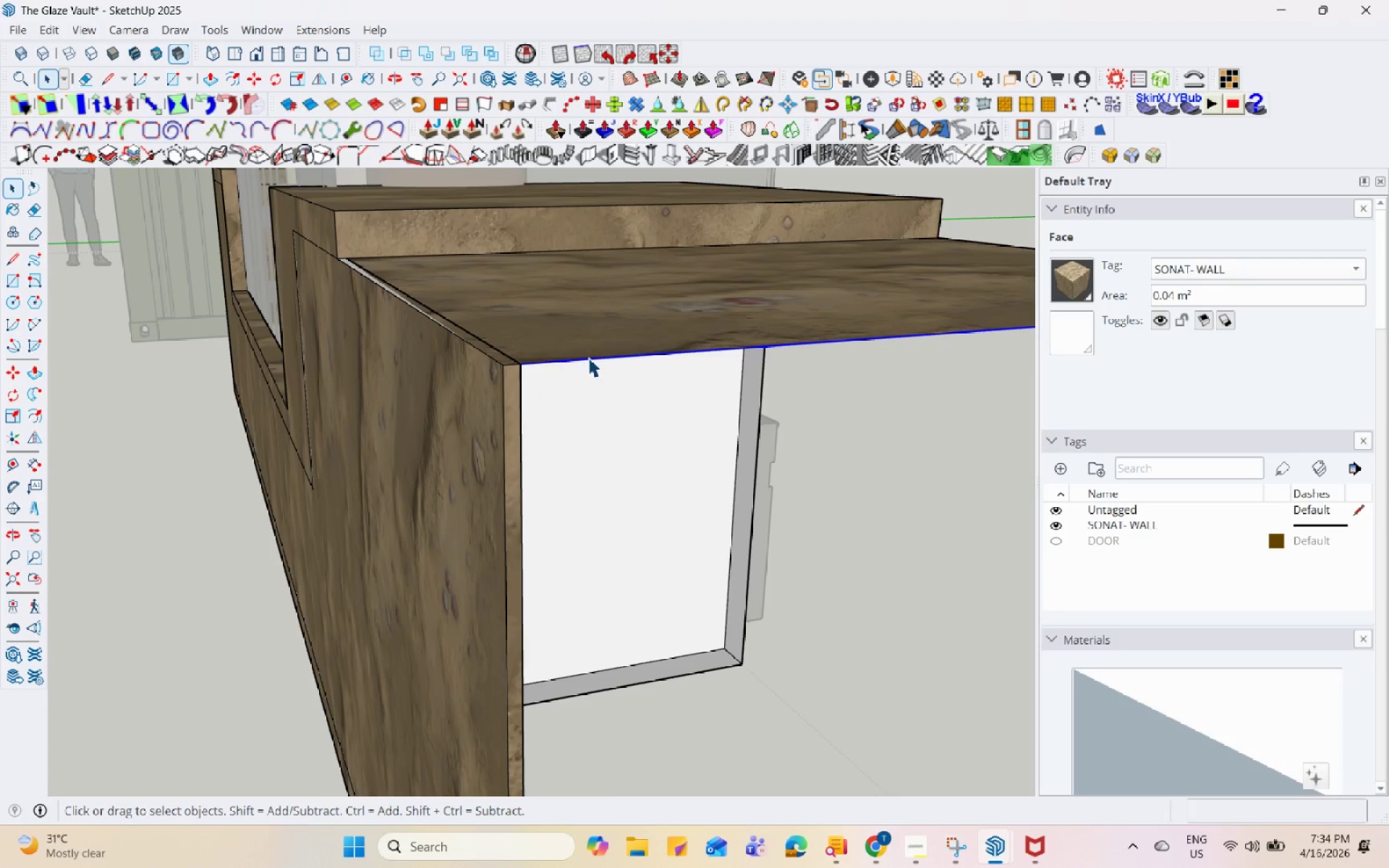 
scroll: coordinate [589, 378], scroll_direction: up, amount: 13.0
 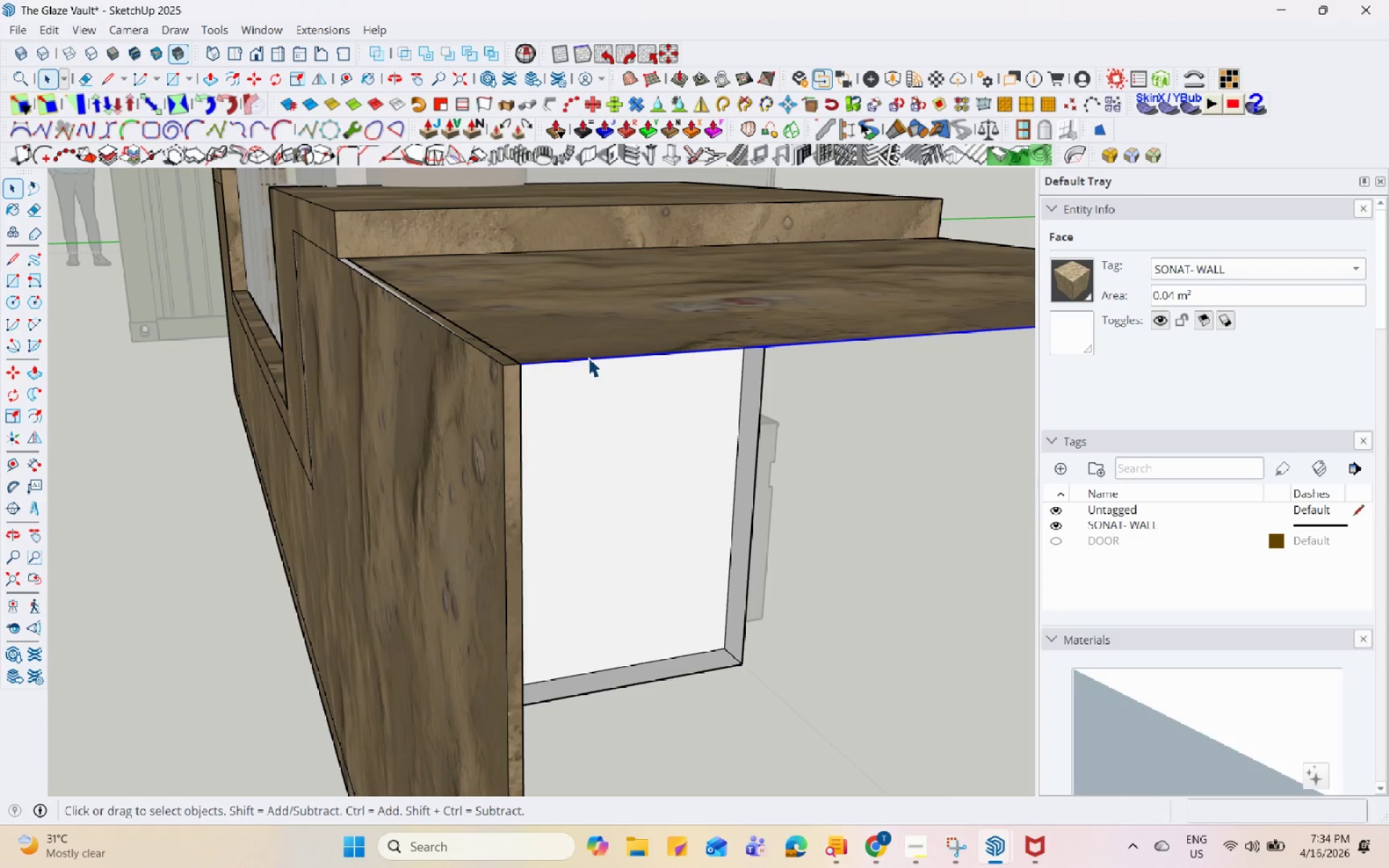 
right_click([588, 357])
 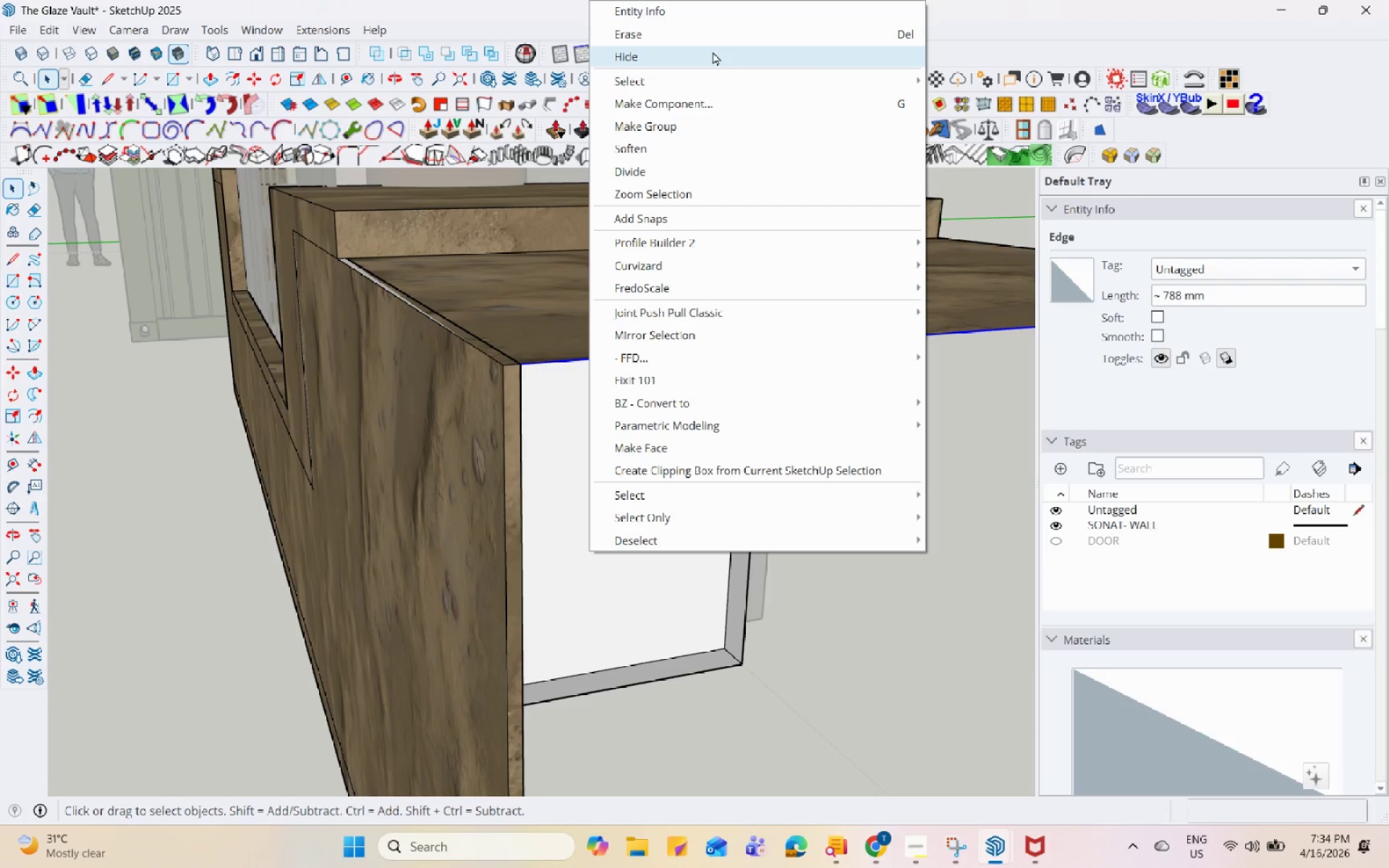 
left_click([723, 32])
 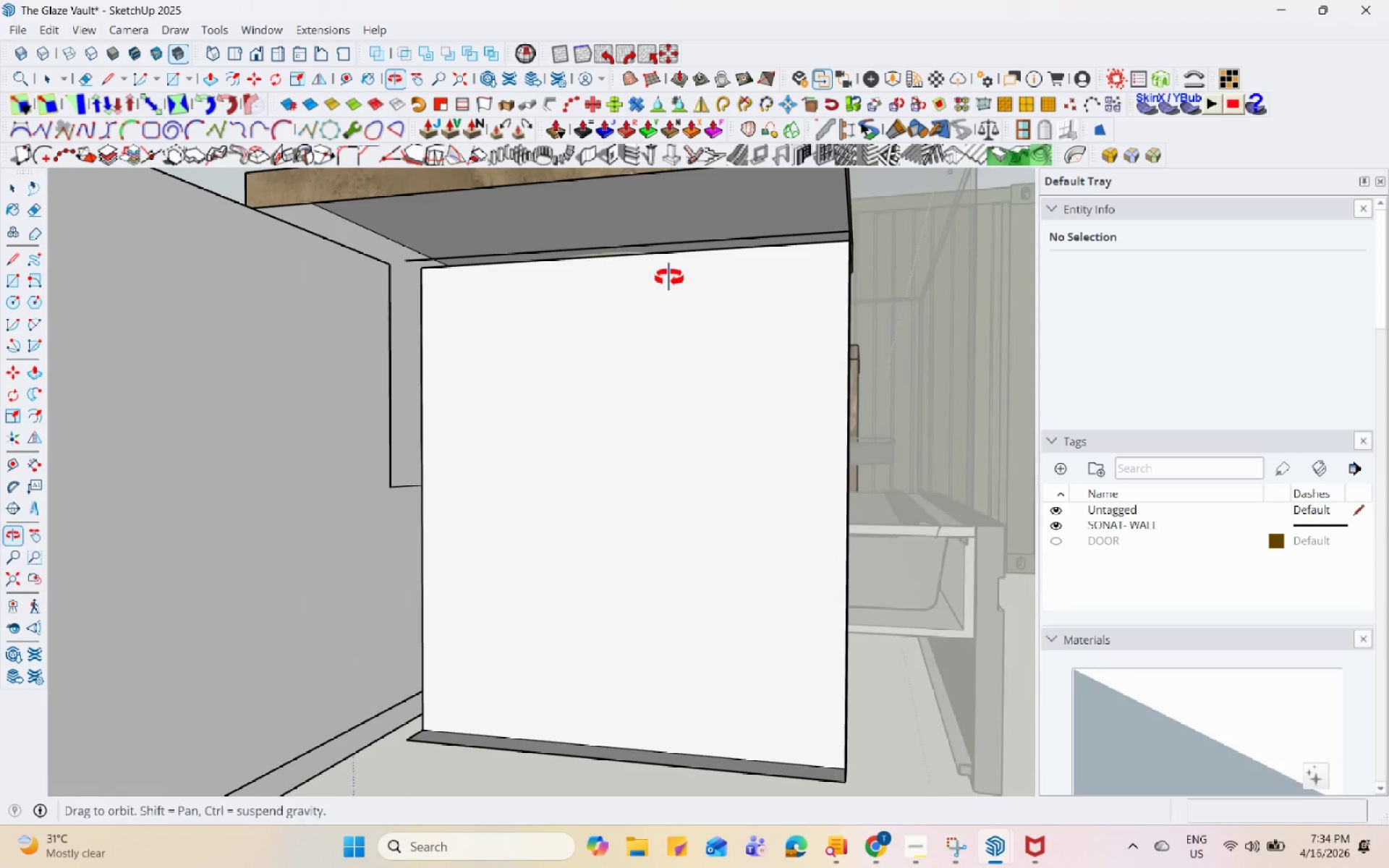 
key(Control+Z)
 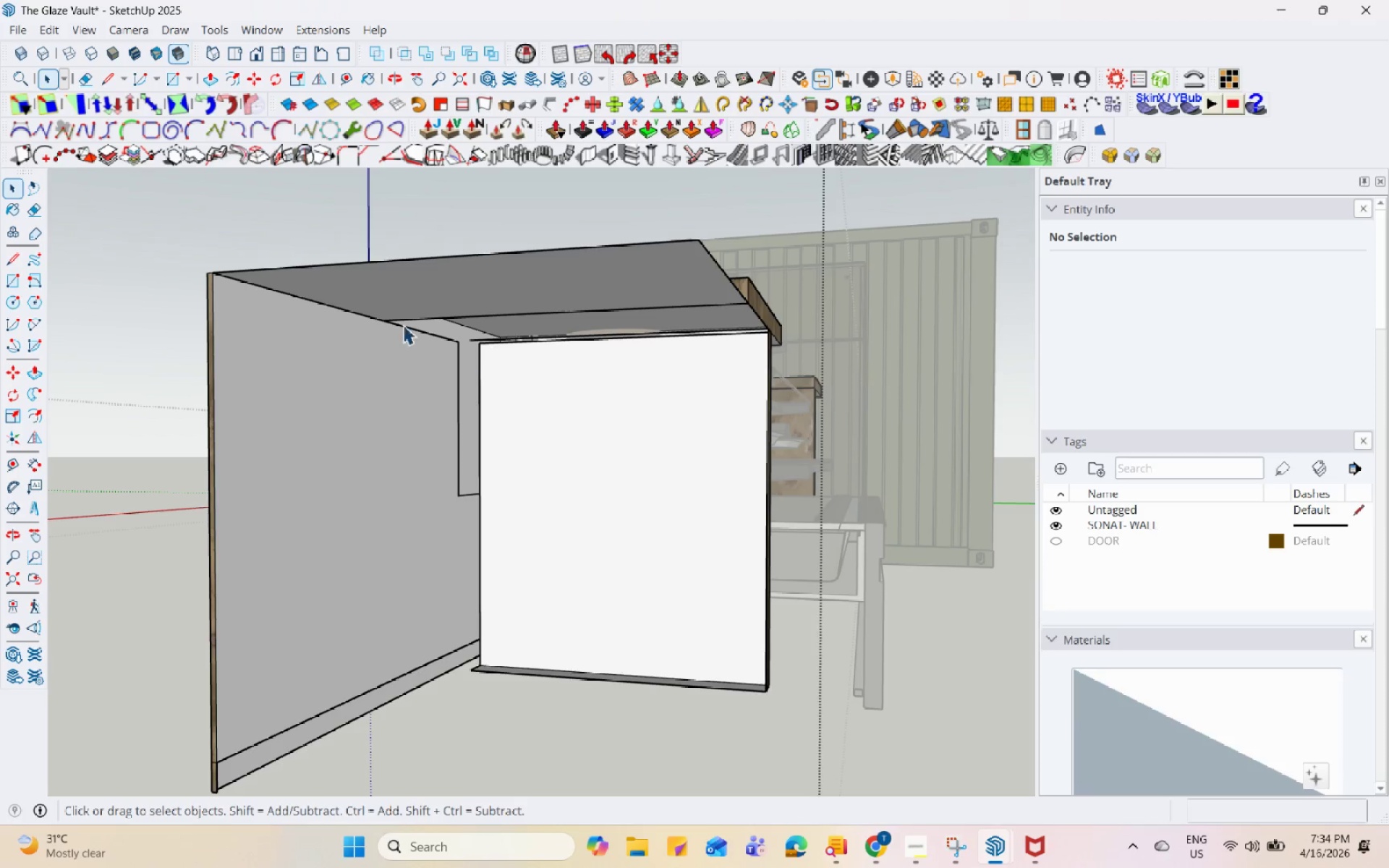 
scroll: coordinate [619, 522], scroll_direction: down, amount: 4.0
 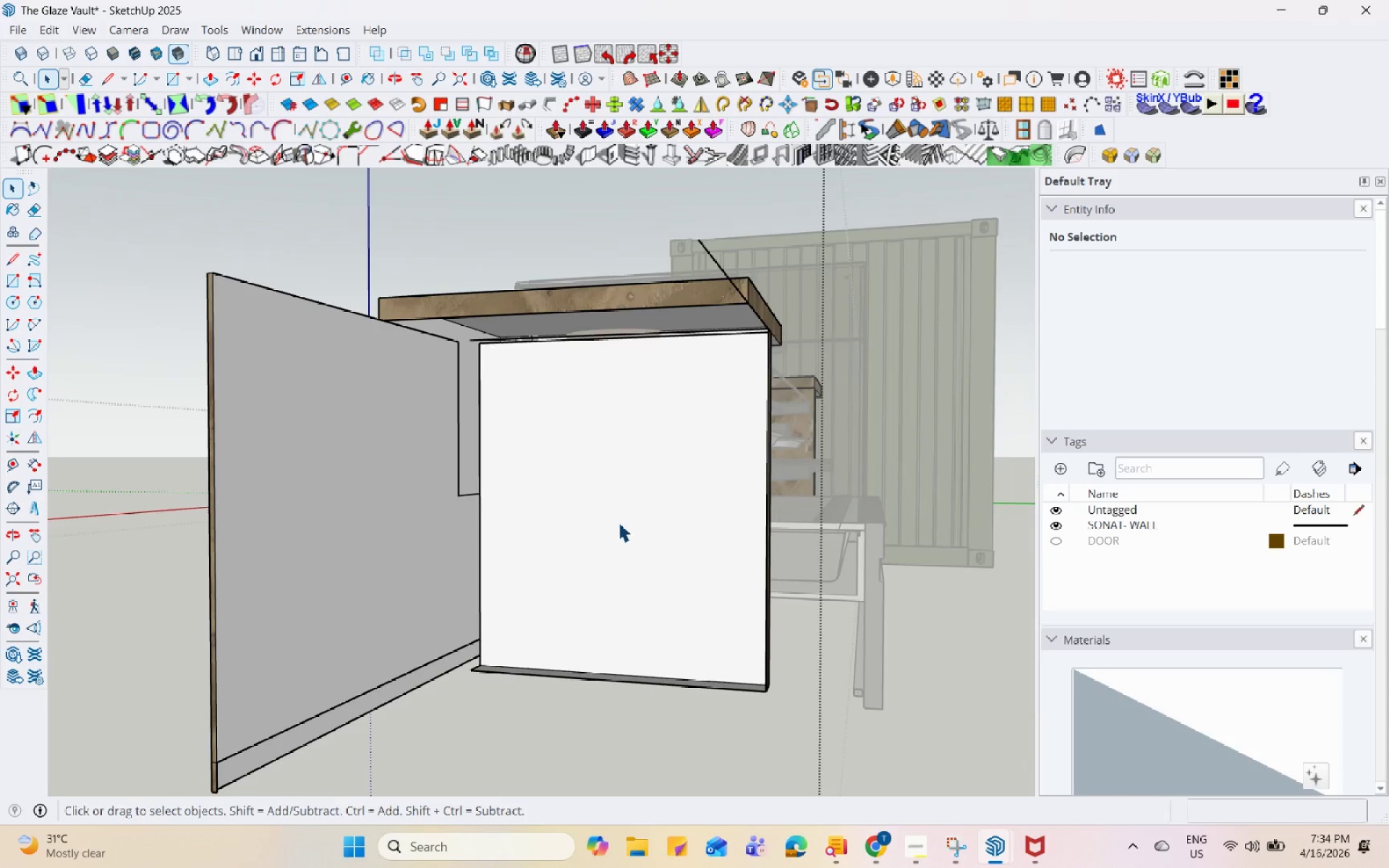 
scroll: coordinate [567, 264], scroll_direction: up, amount: 4.0
 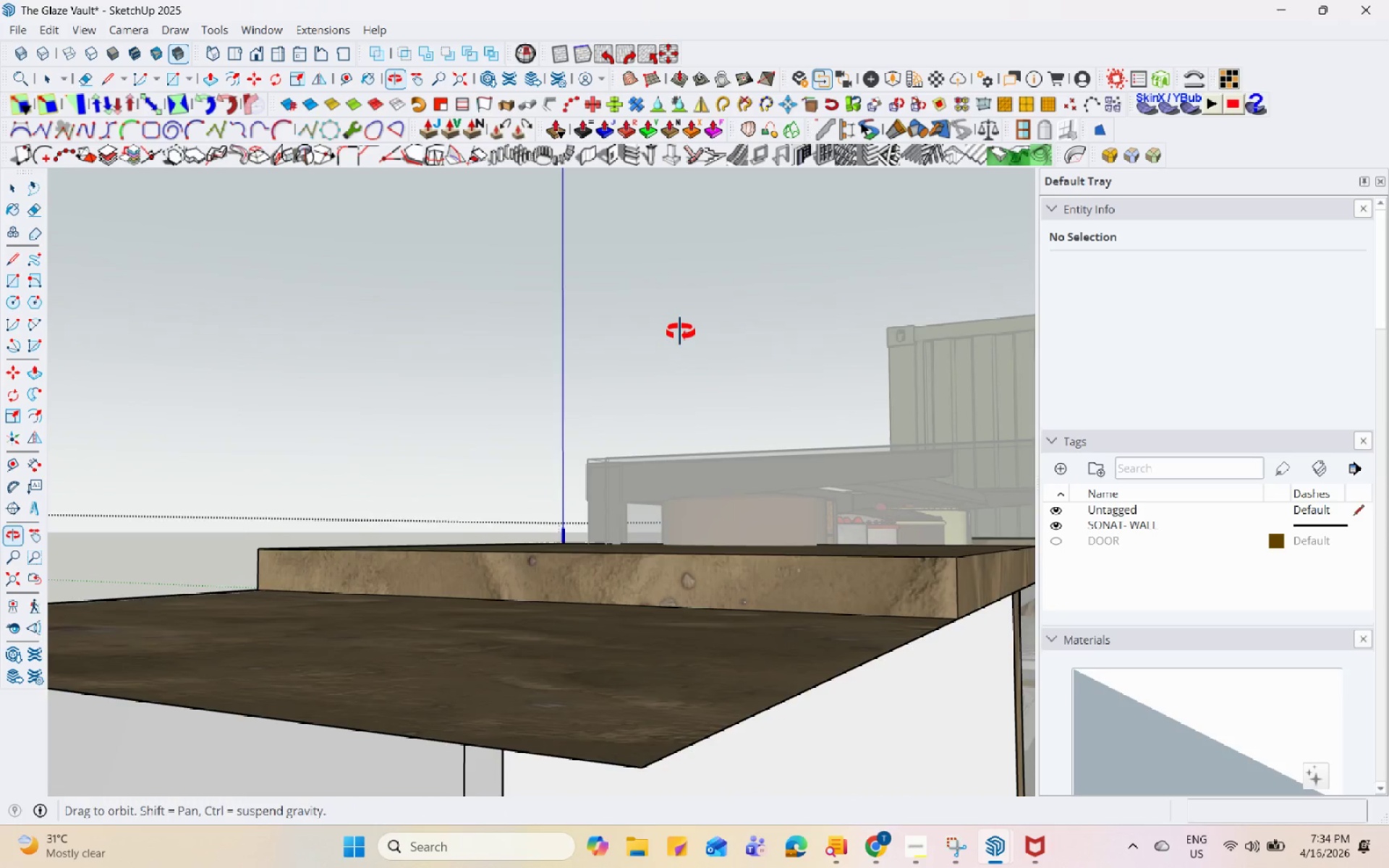 
scroll: coordinate [692, 420], scroll_direction: down, amount: 5.0
 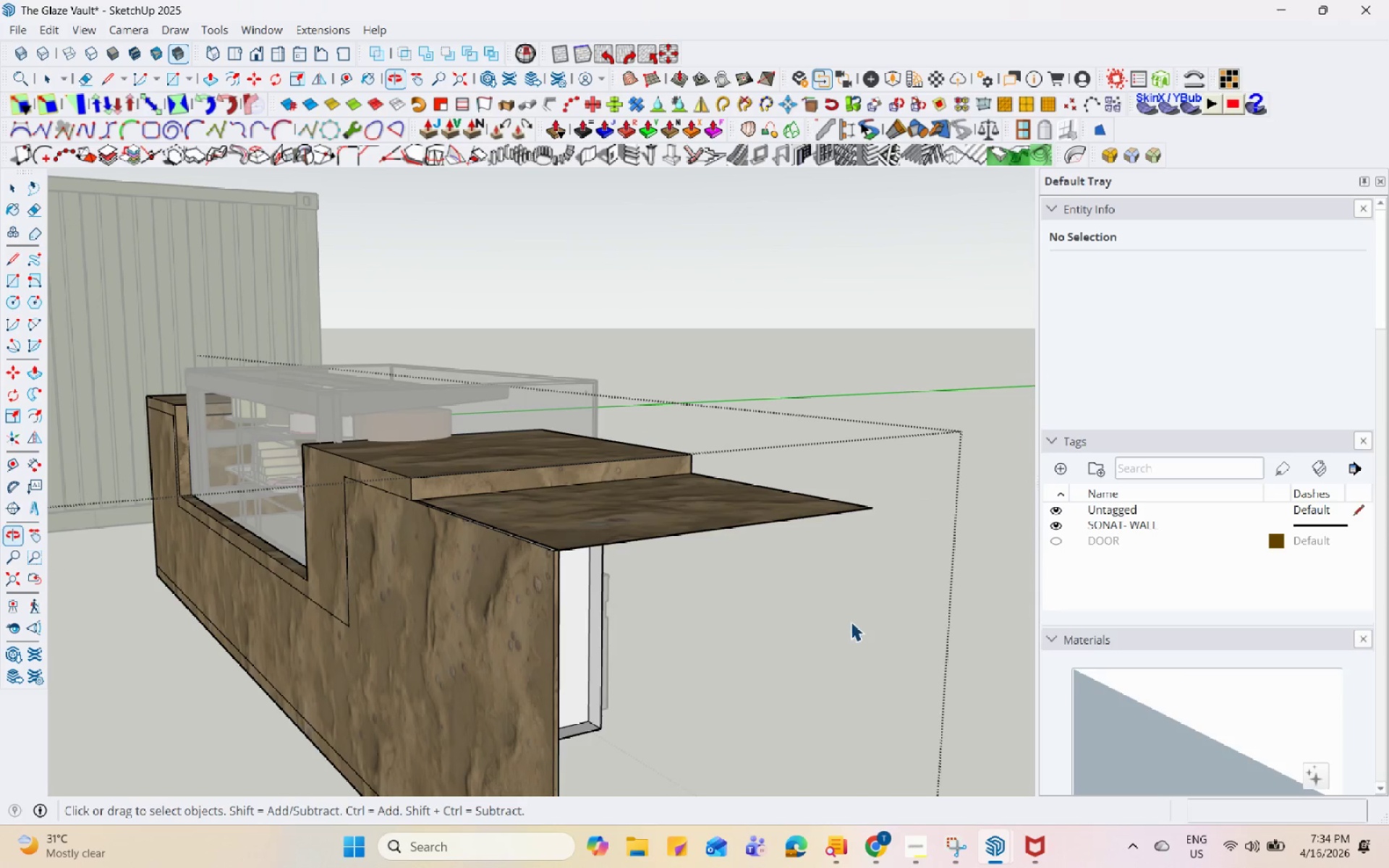 
scroll: coordinate [607, 570], scroll_direction: up, amount: 4.0
 